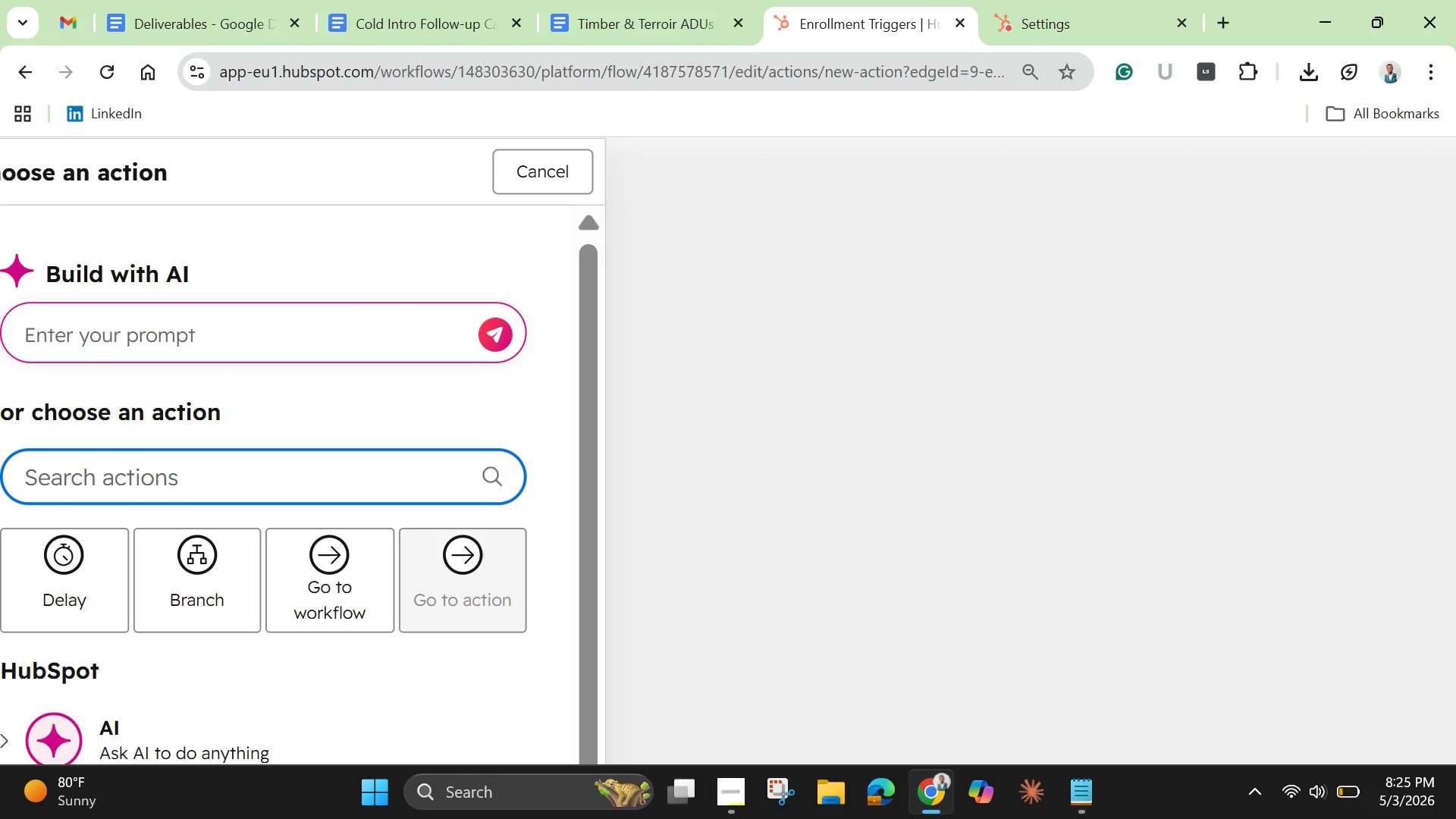 
type(a)
key(Backspace)
type(send email)
 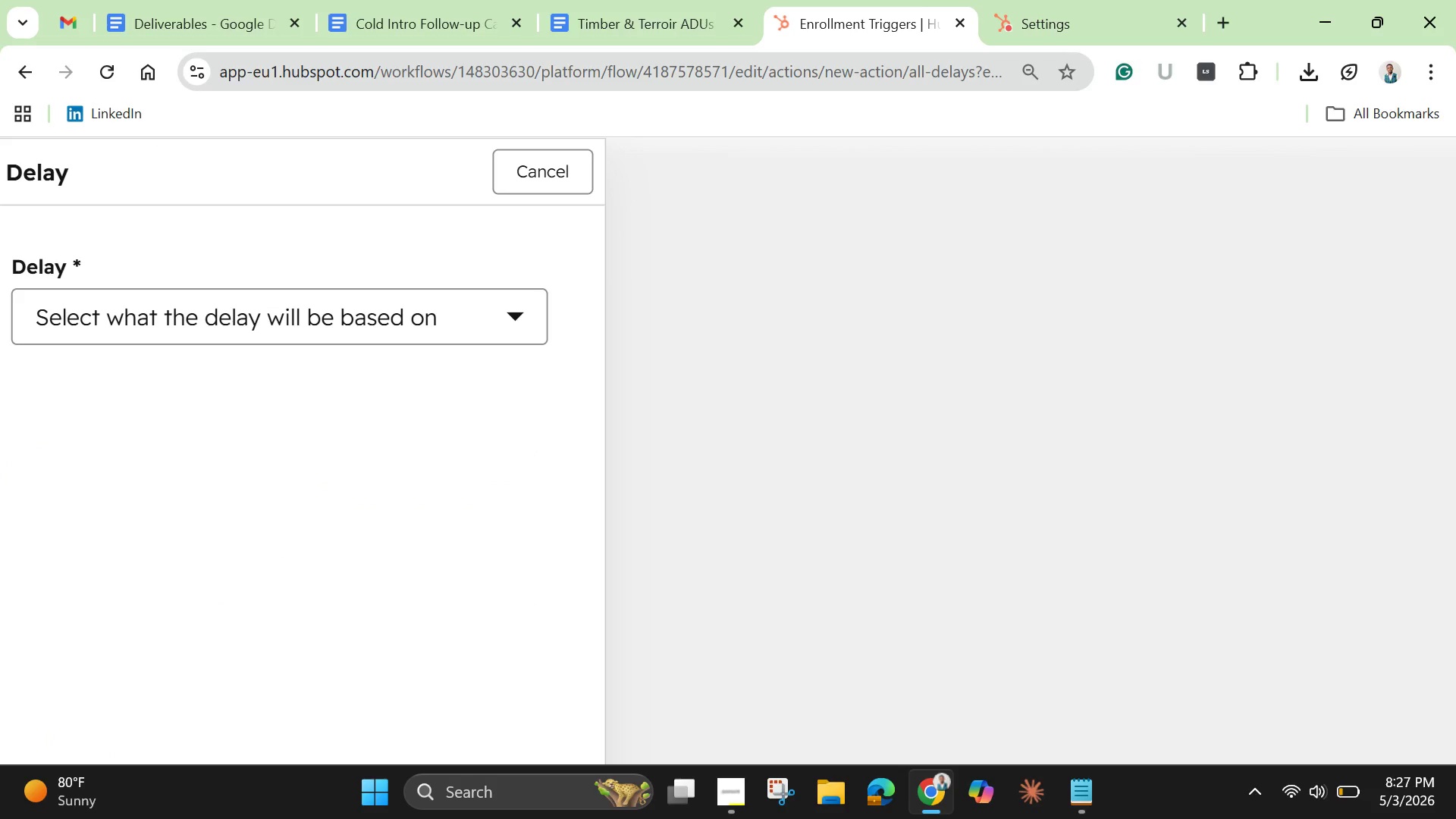 
wait(74.74)
 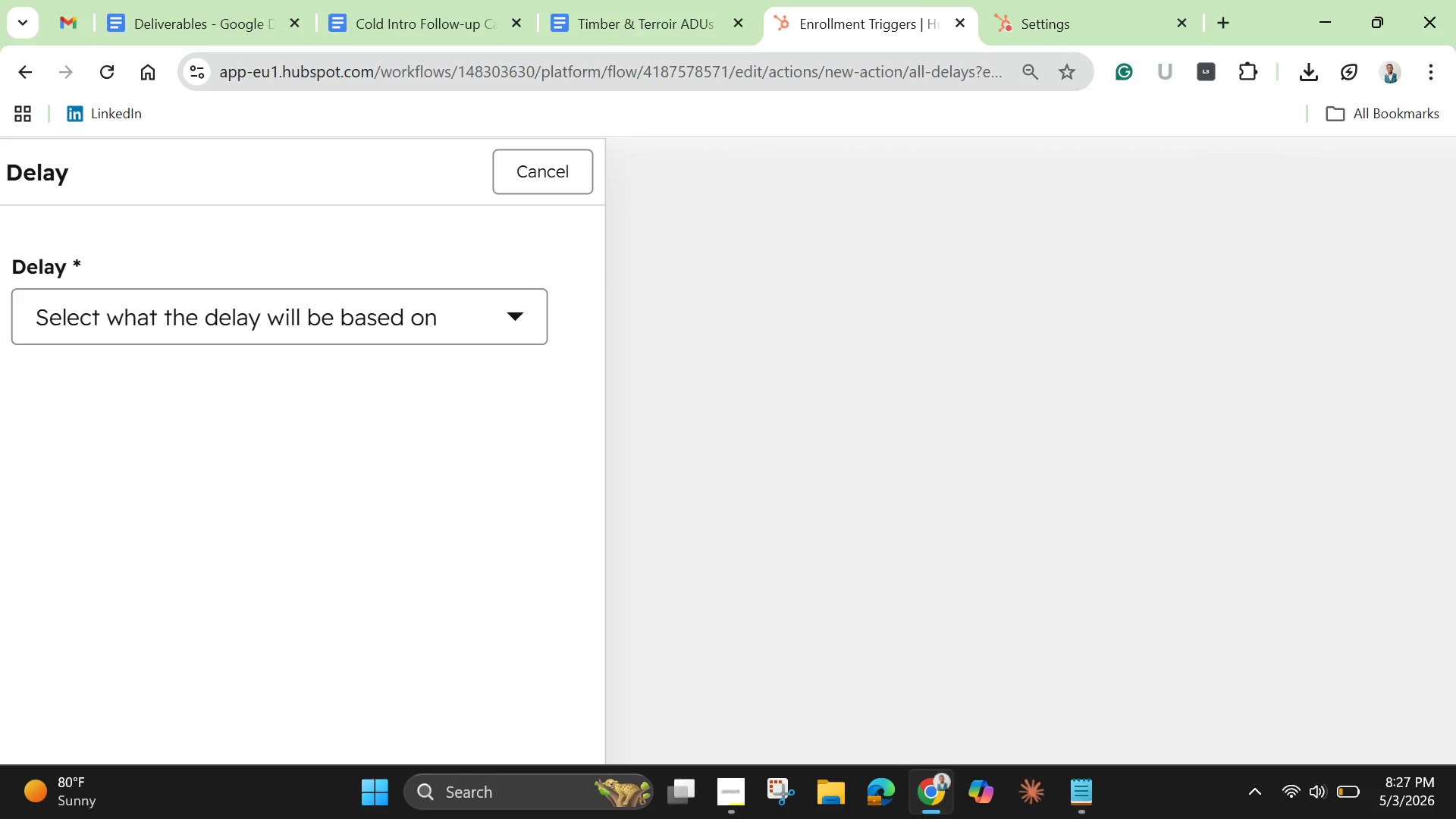 
key(Backspace)
 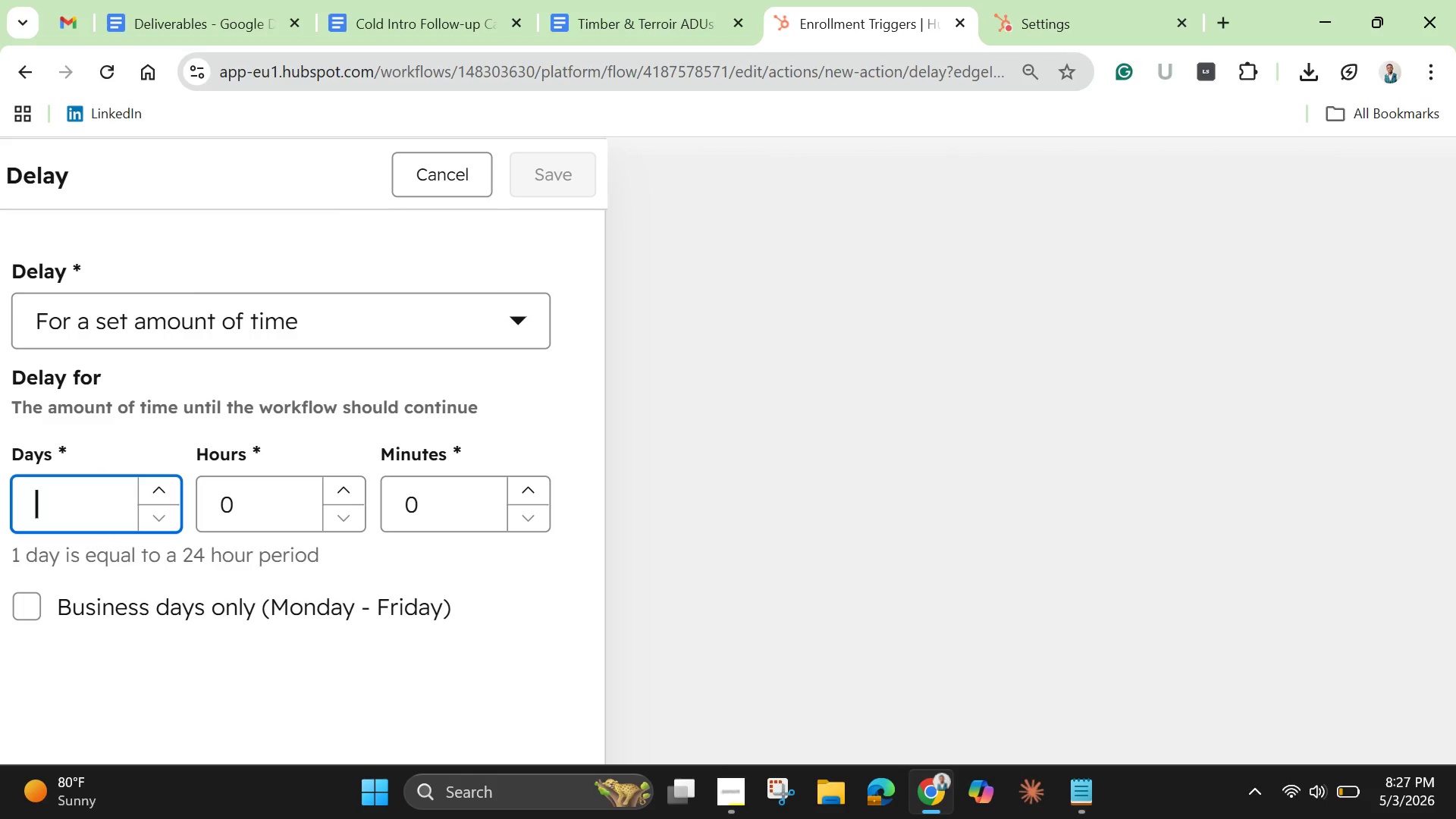 
key(1)
 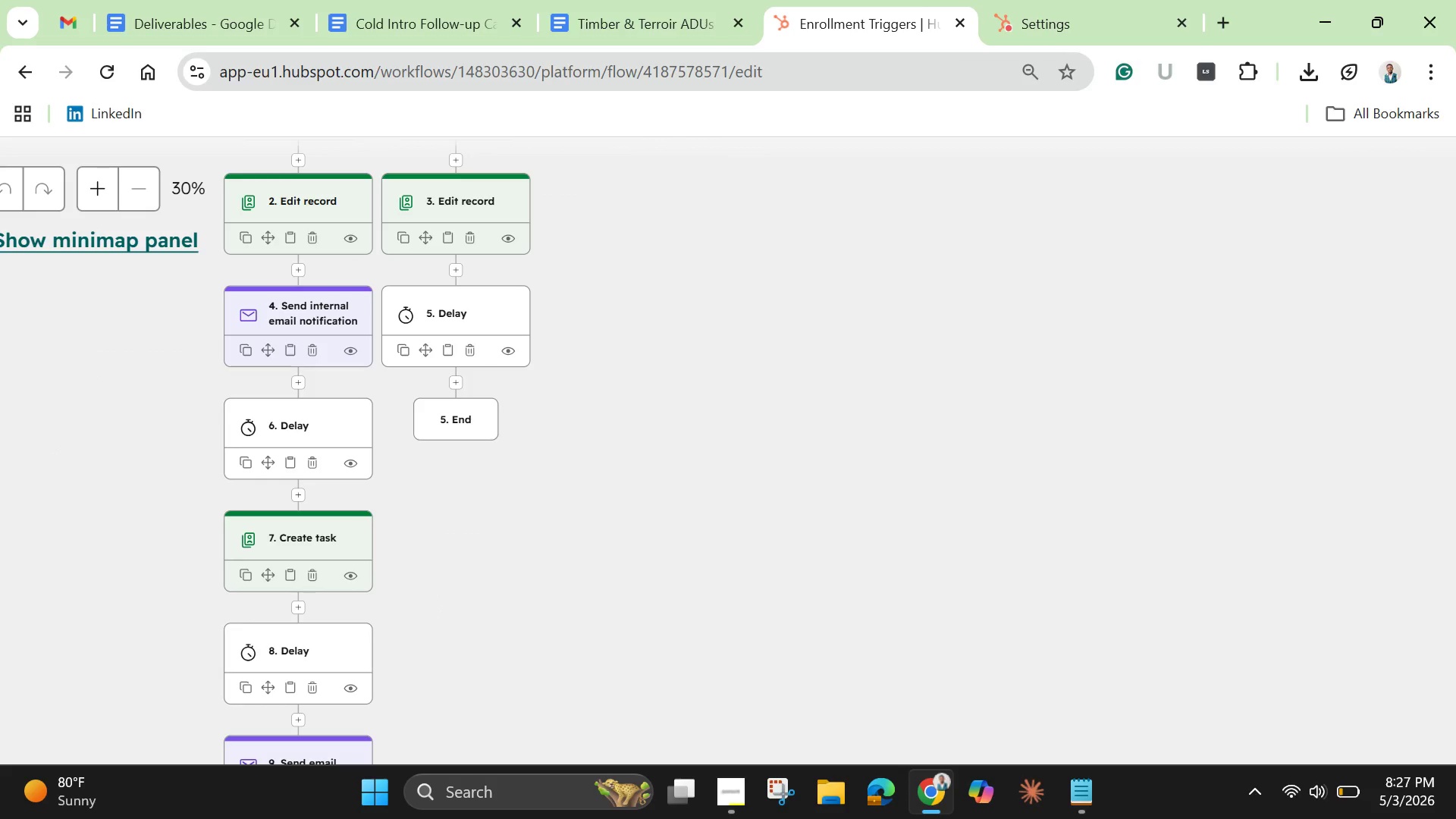 
wait(12.64)
 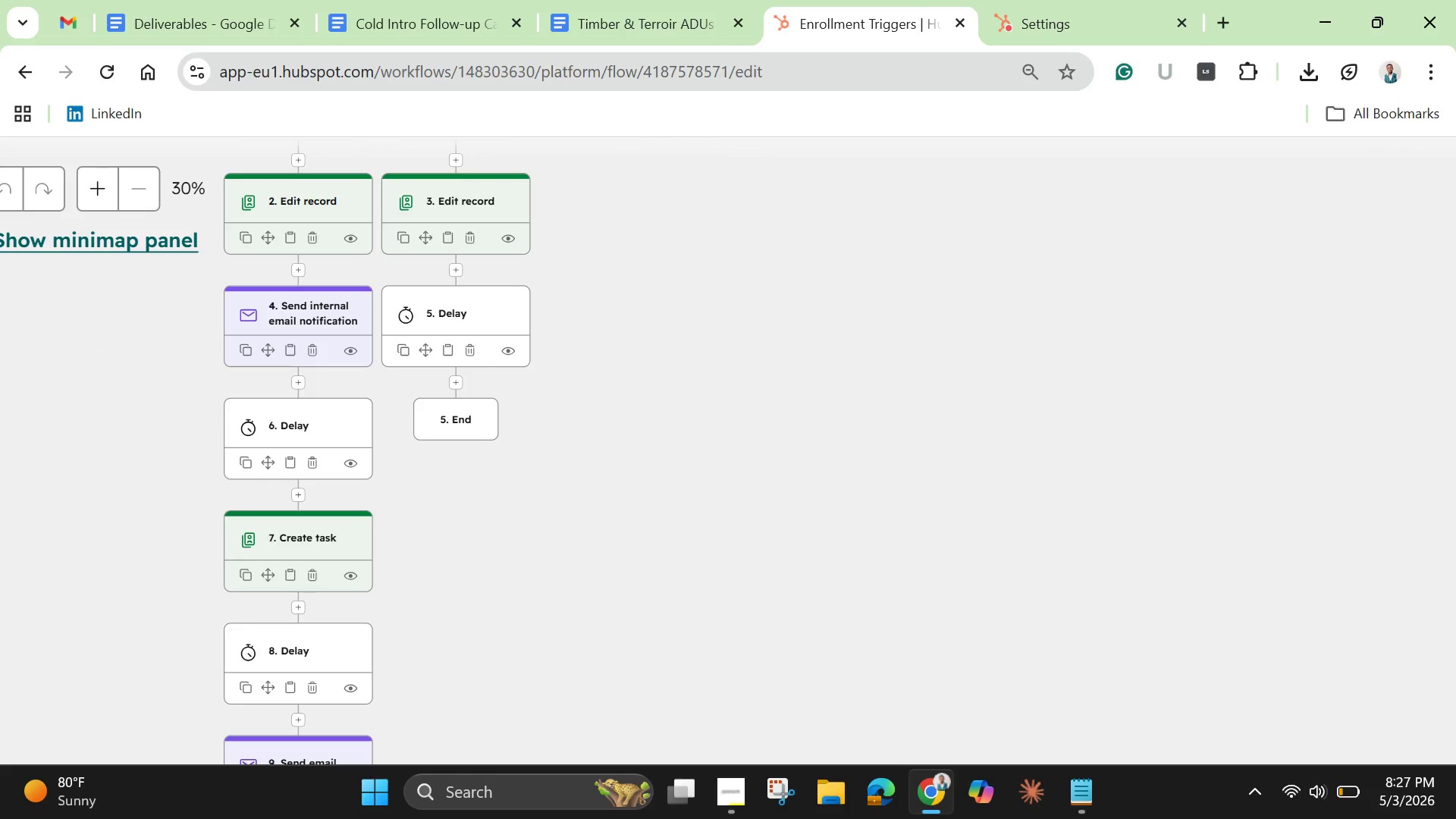 
type(send ewm)
 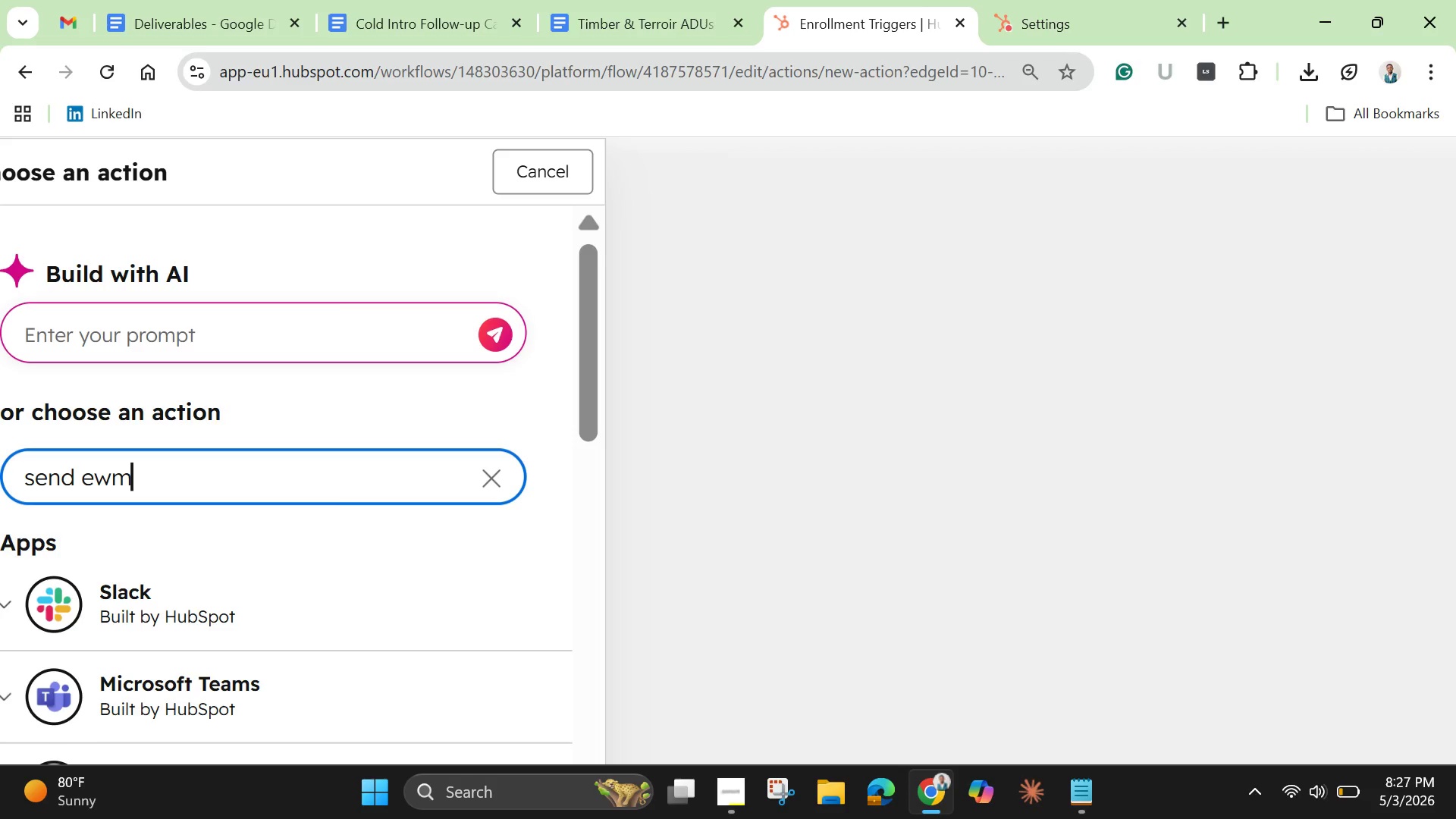 
key(Backspace)
 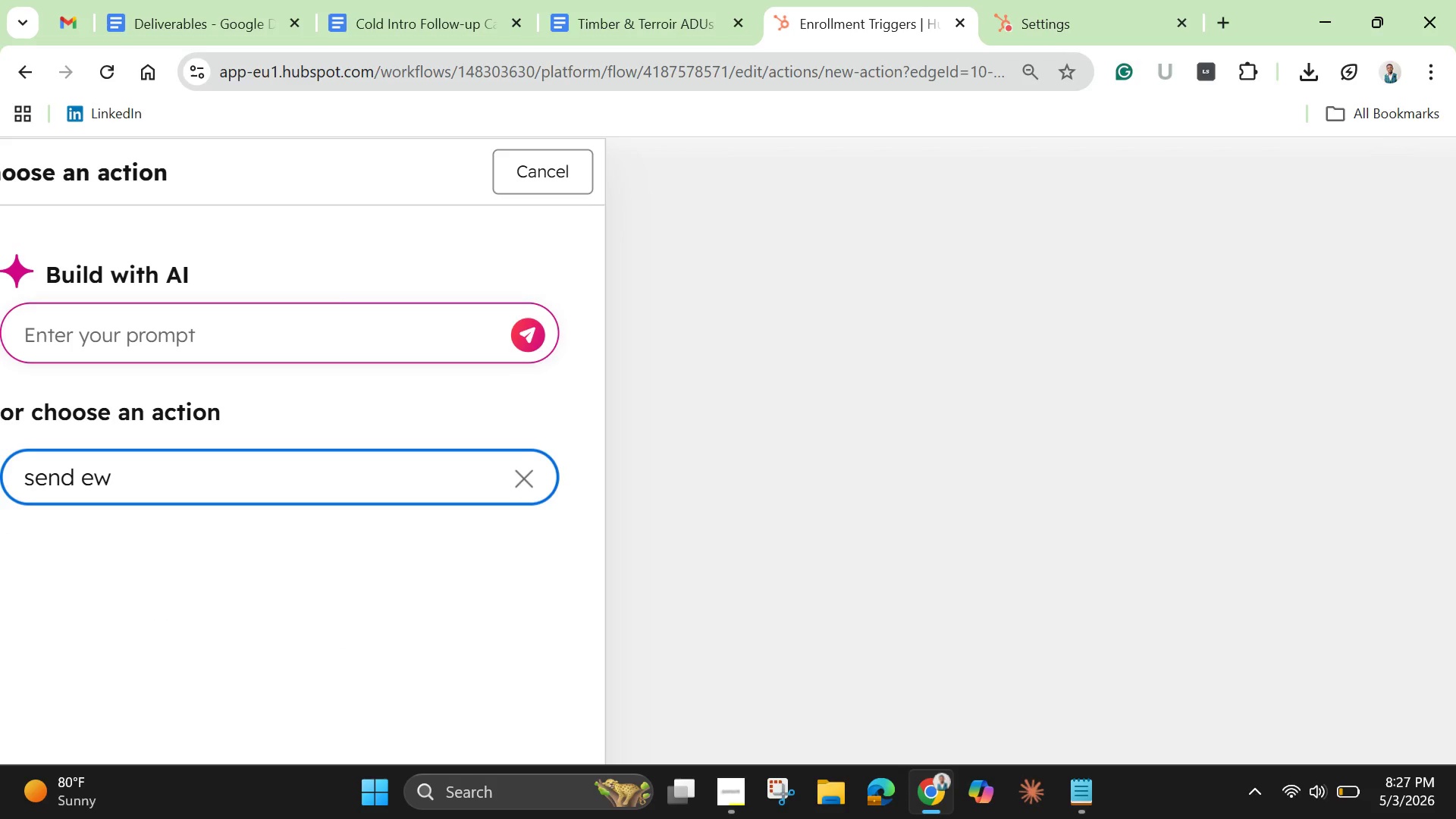 
key(Backspace)
 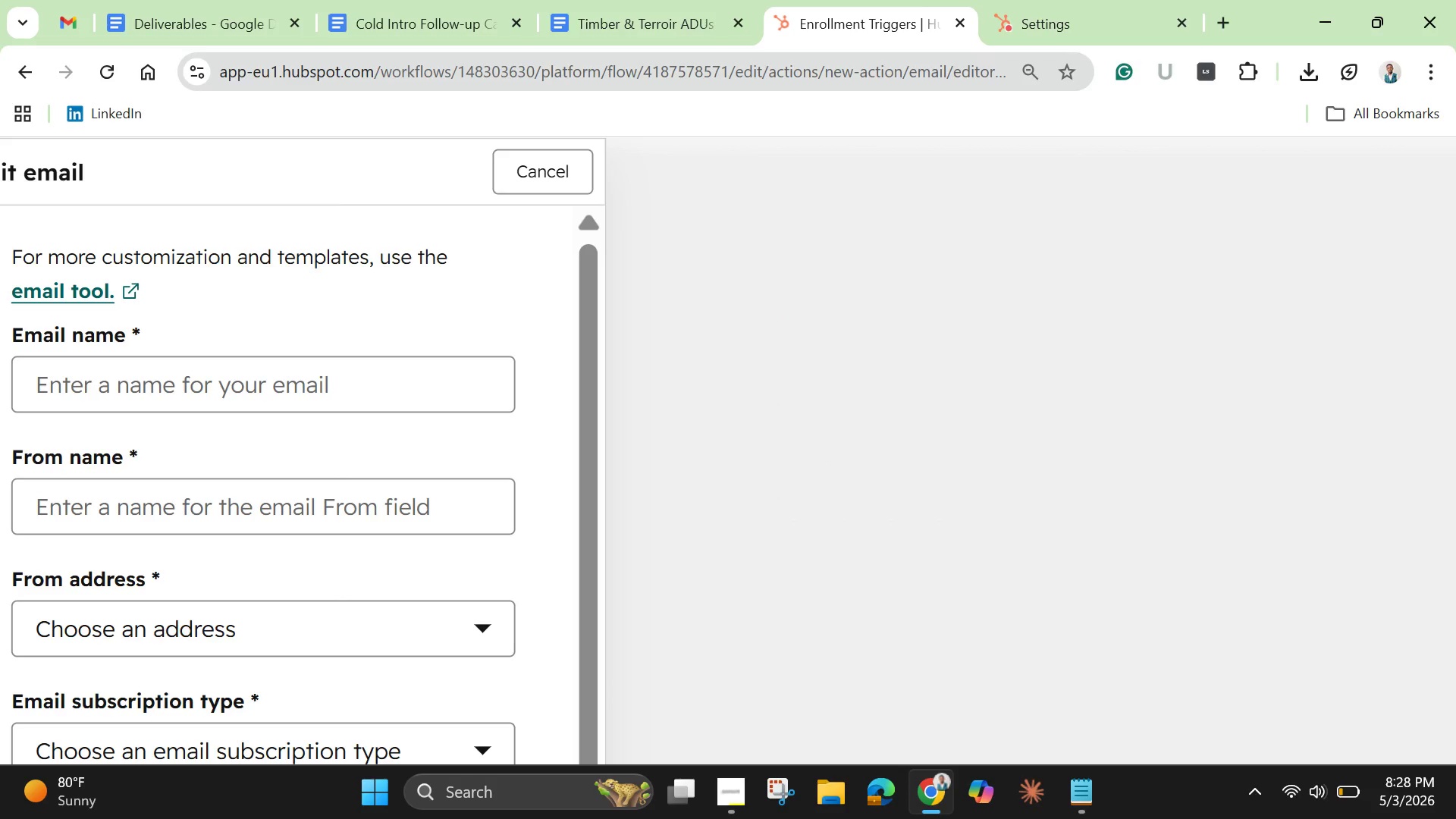 
wait(62.28)
 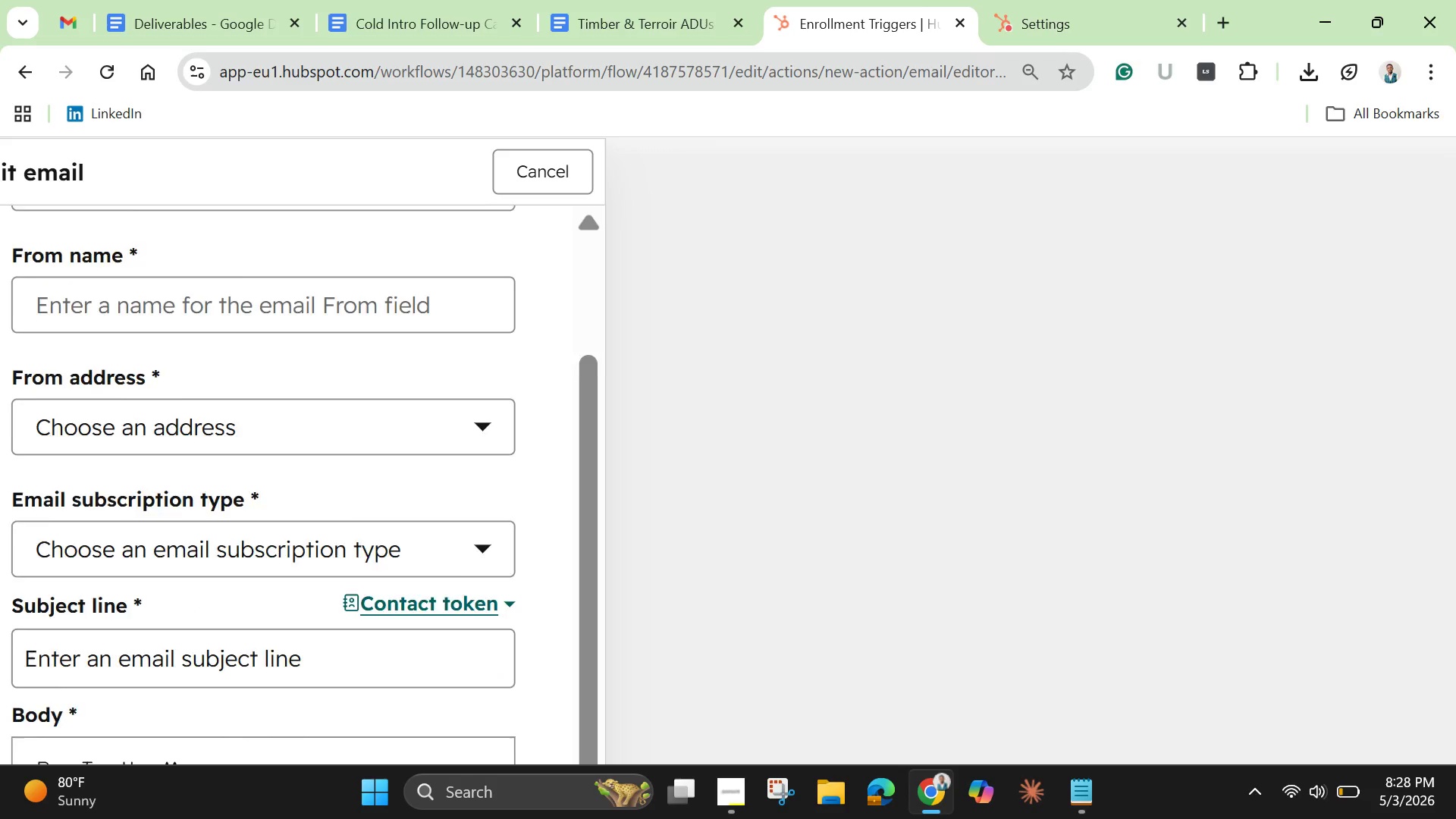 
type(Here;s )
key(Backspace)
key(Backspace)
key(Backspace)
type('s a jelp)
key(Backspace)
key(Backspace)
key(Backspace)
key(Backspace)
type(helpful resources you might find useful )
 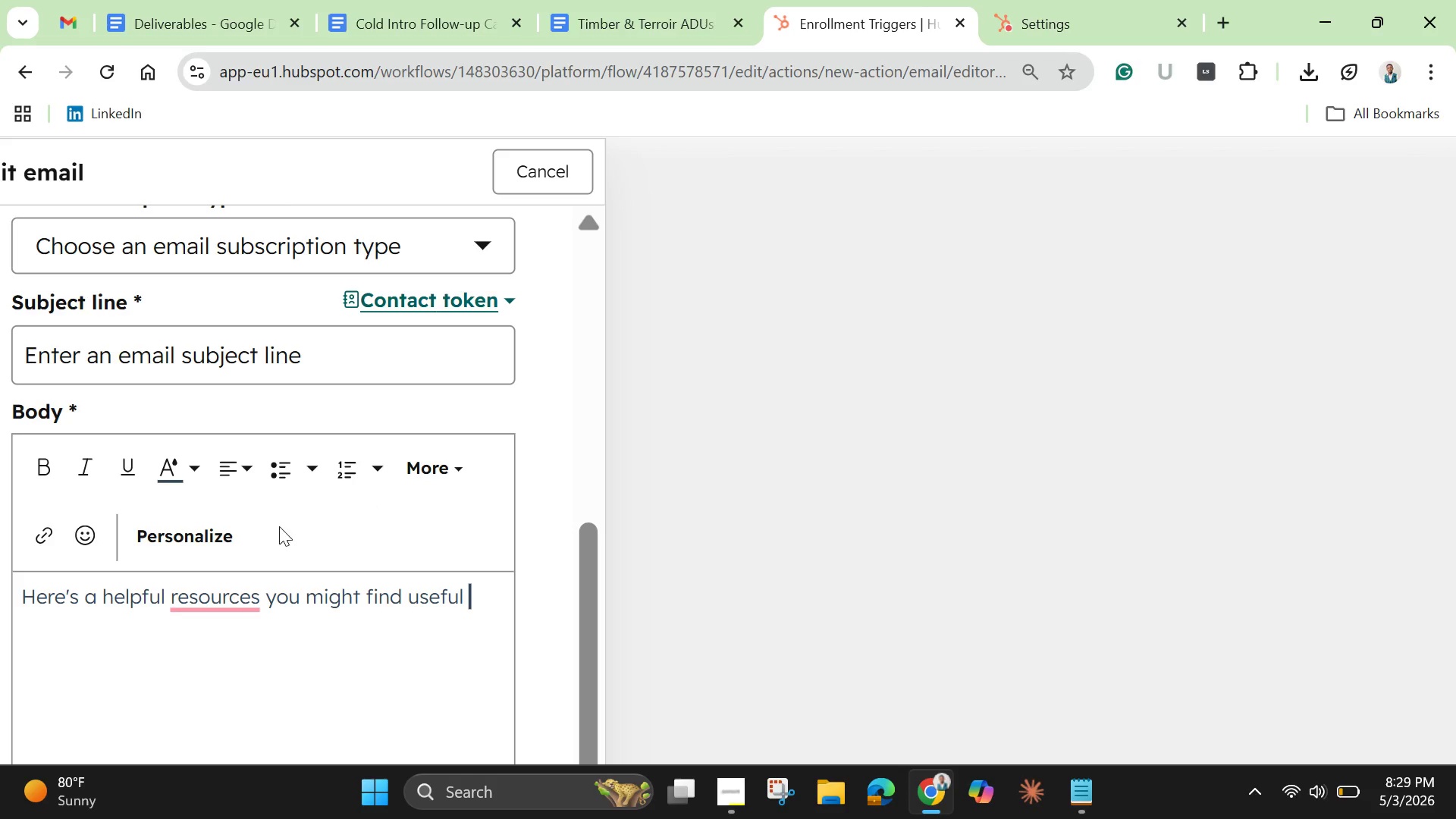 
left_click([239, 610])
 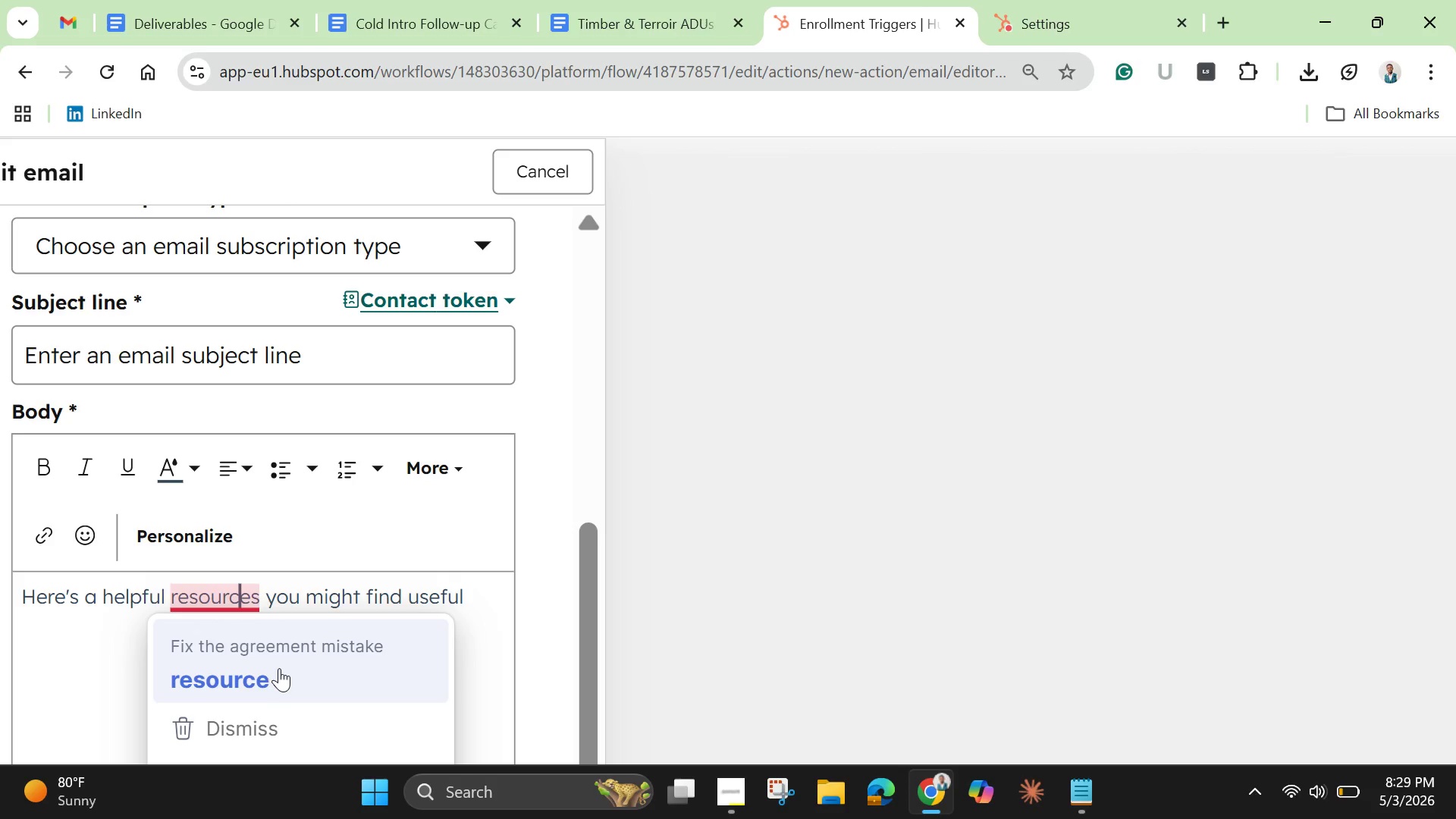 
left_click([282, 673])
 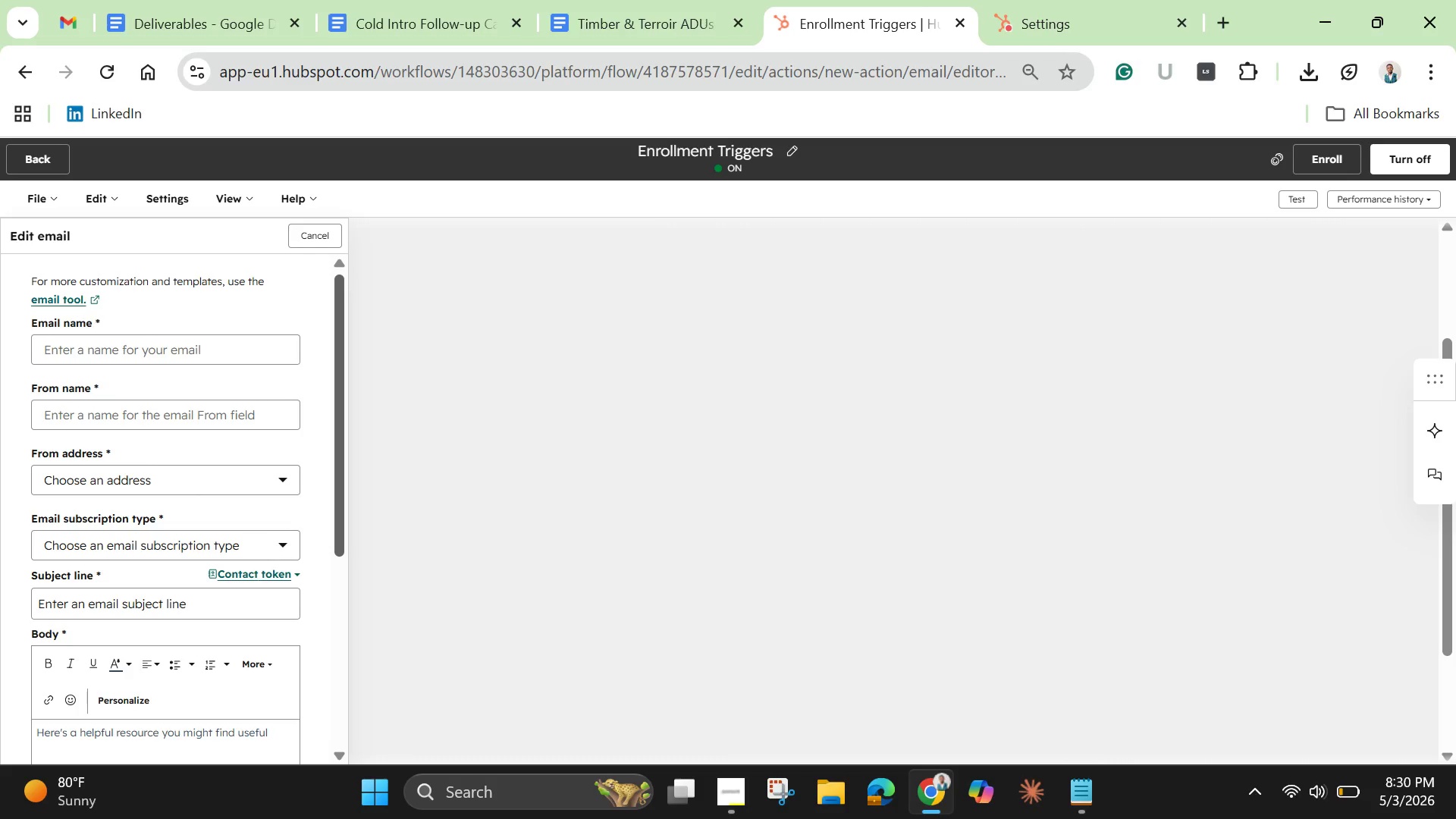 
wait(99.95)
 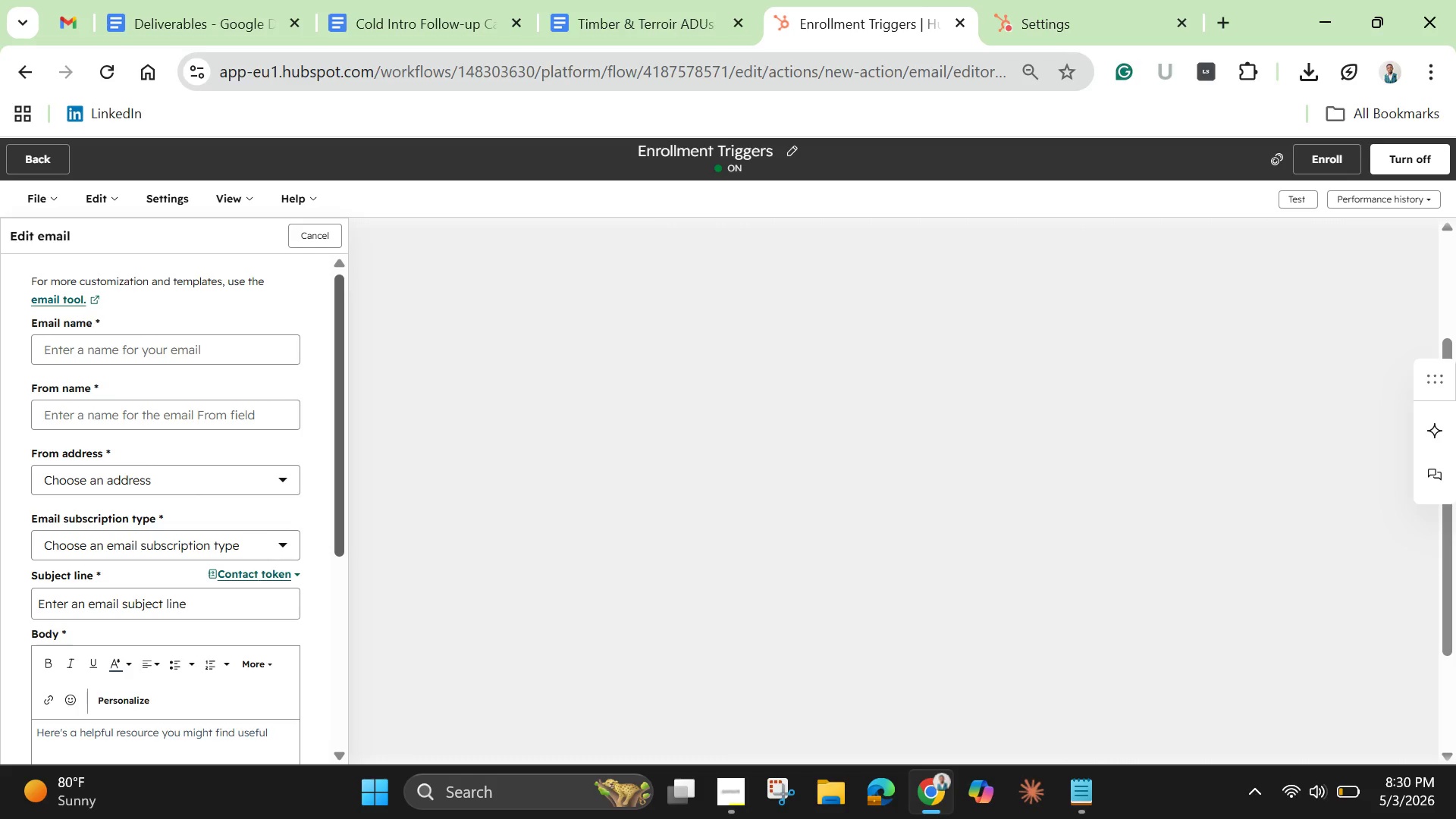 
type(General Intent)
 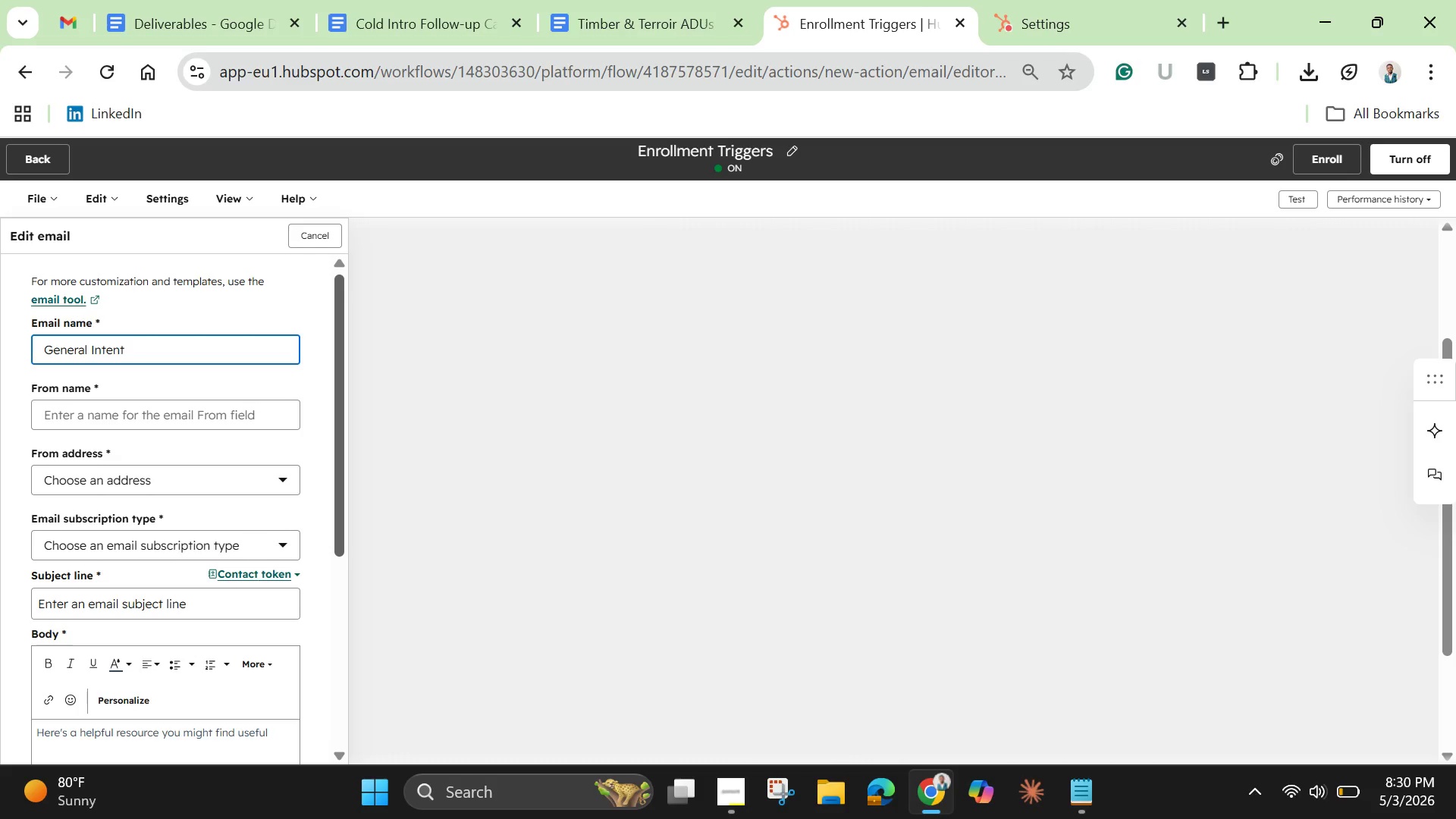 
wait(5.55)
 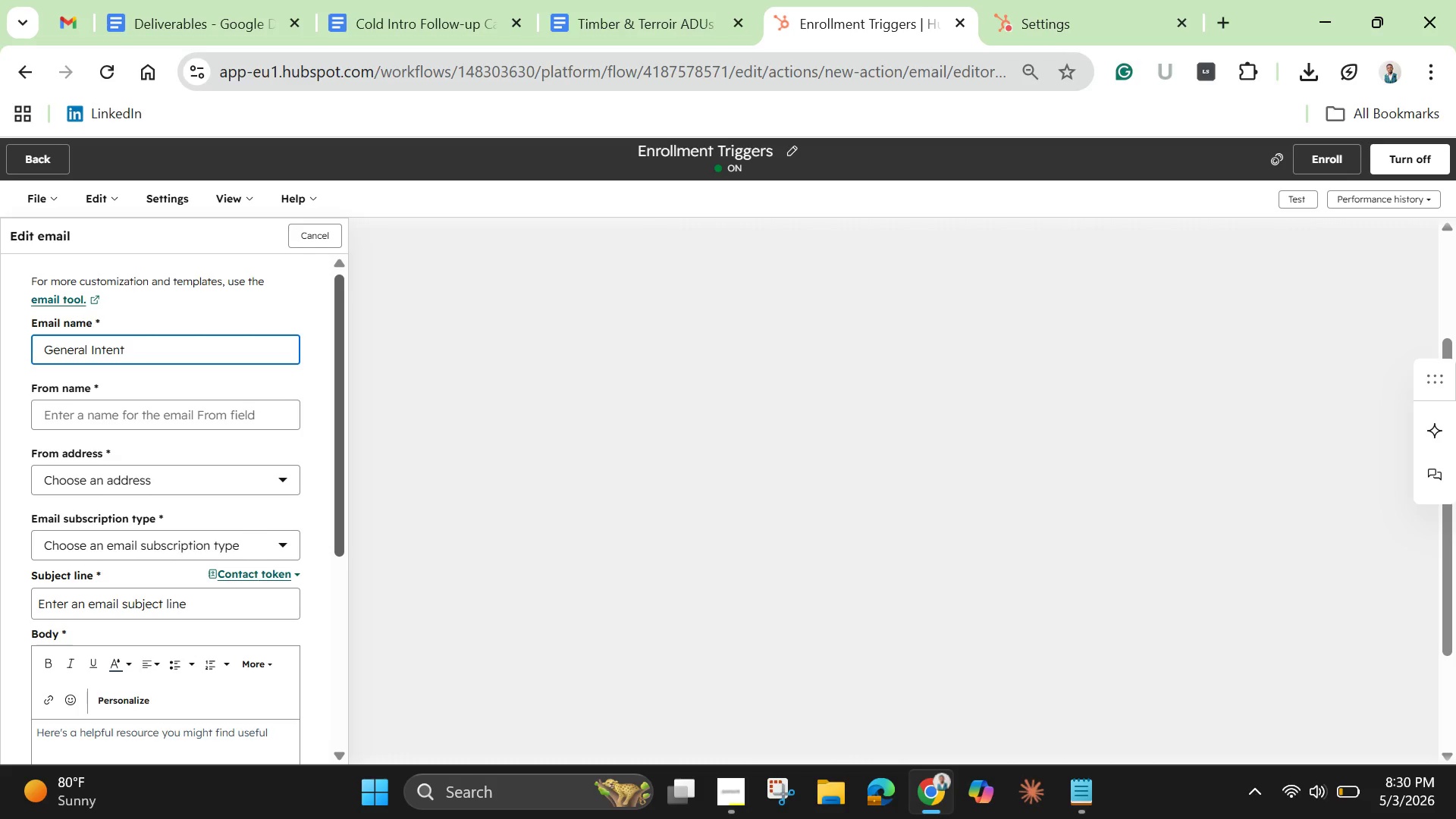 
type(David)
 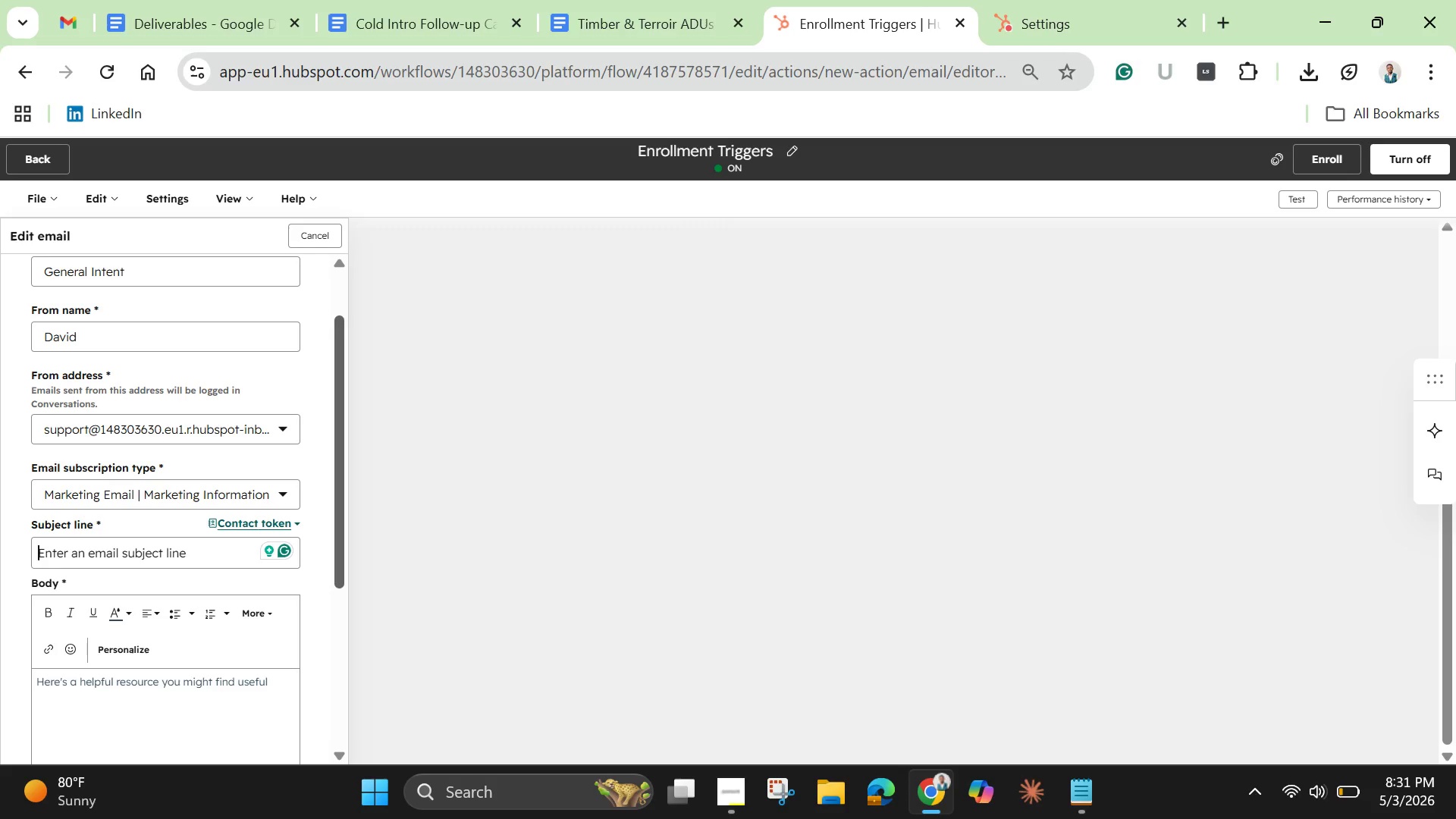 
wait(16.17)
 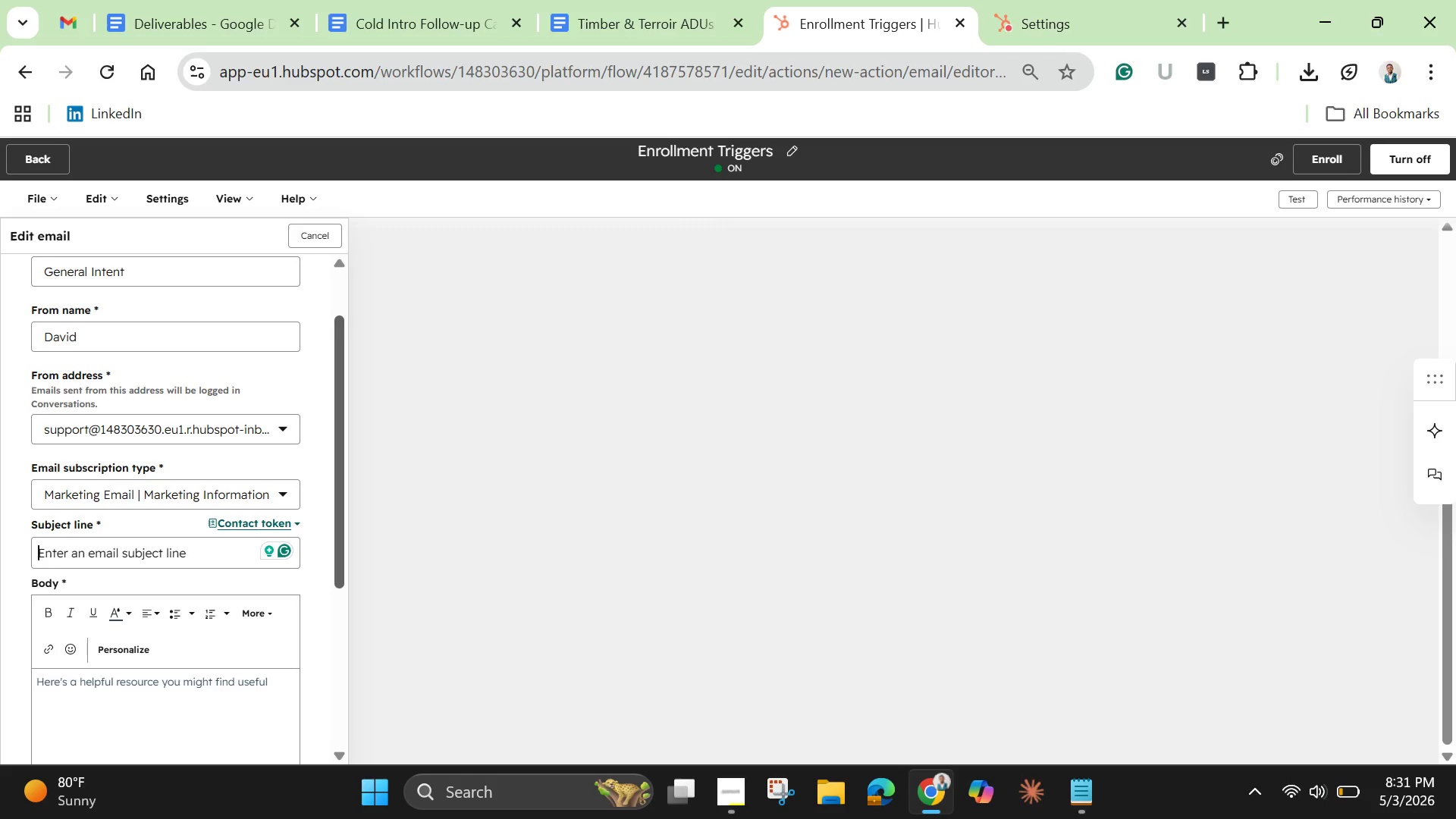 
hold_key(key=ShiftLeft, duration=1.5)
 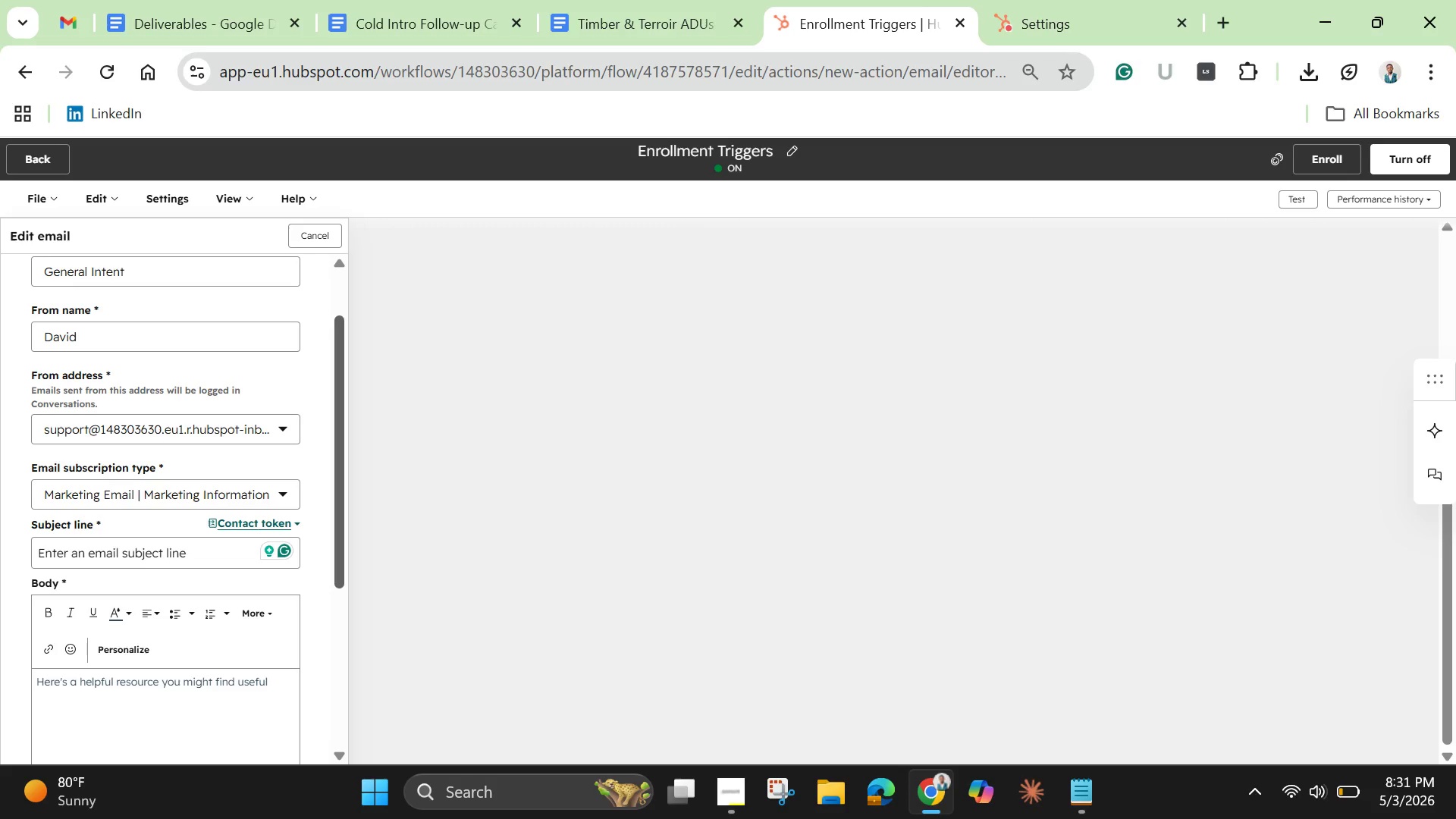 
type(Though this could be useful)
 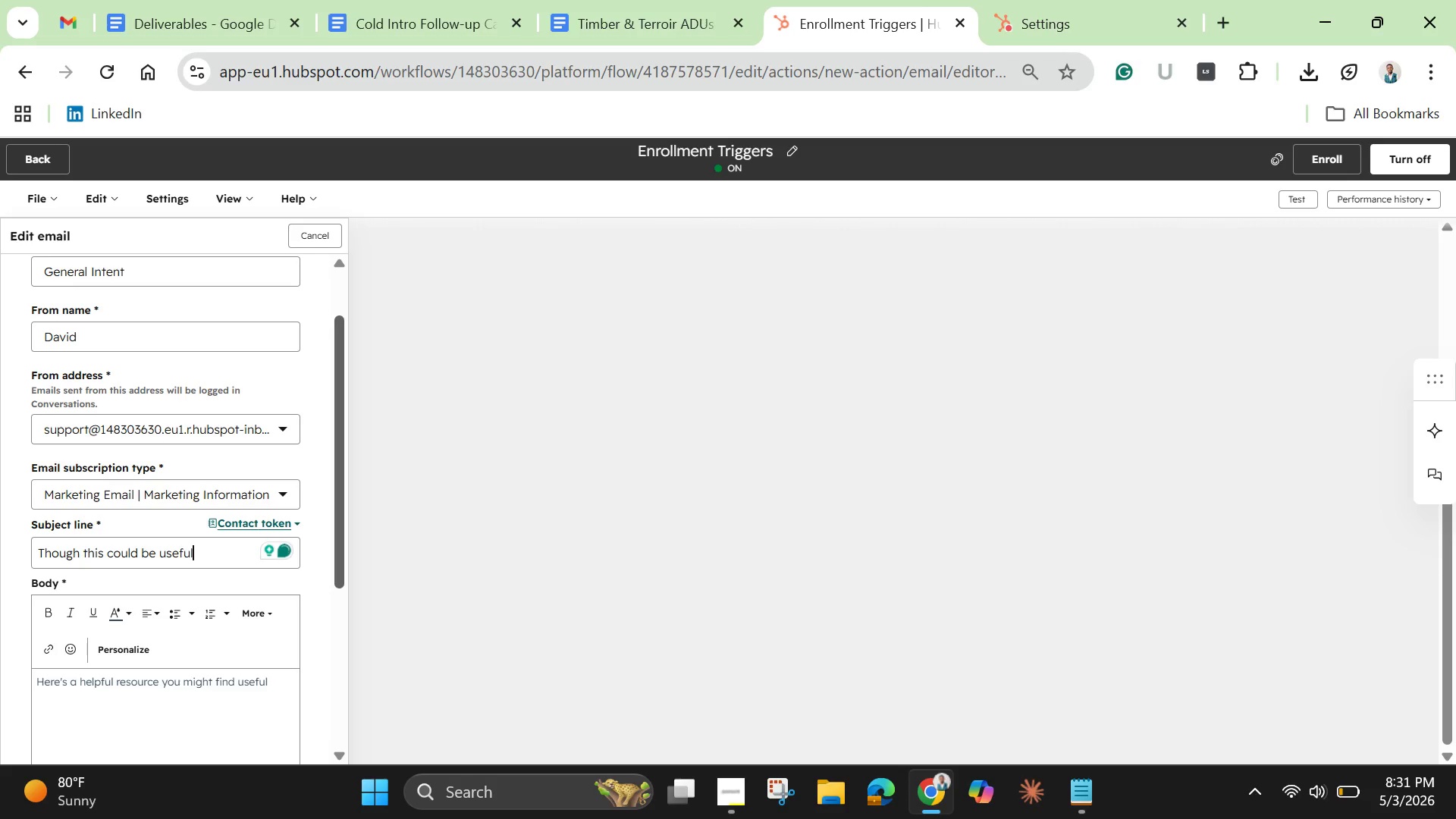 
key(Shift+1)
 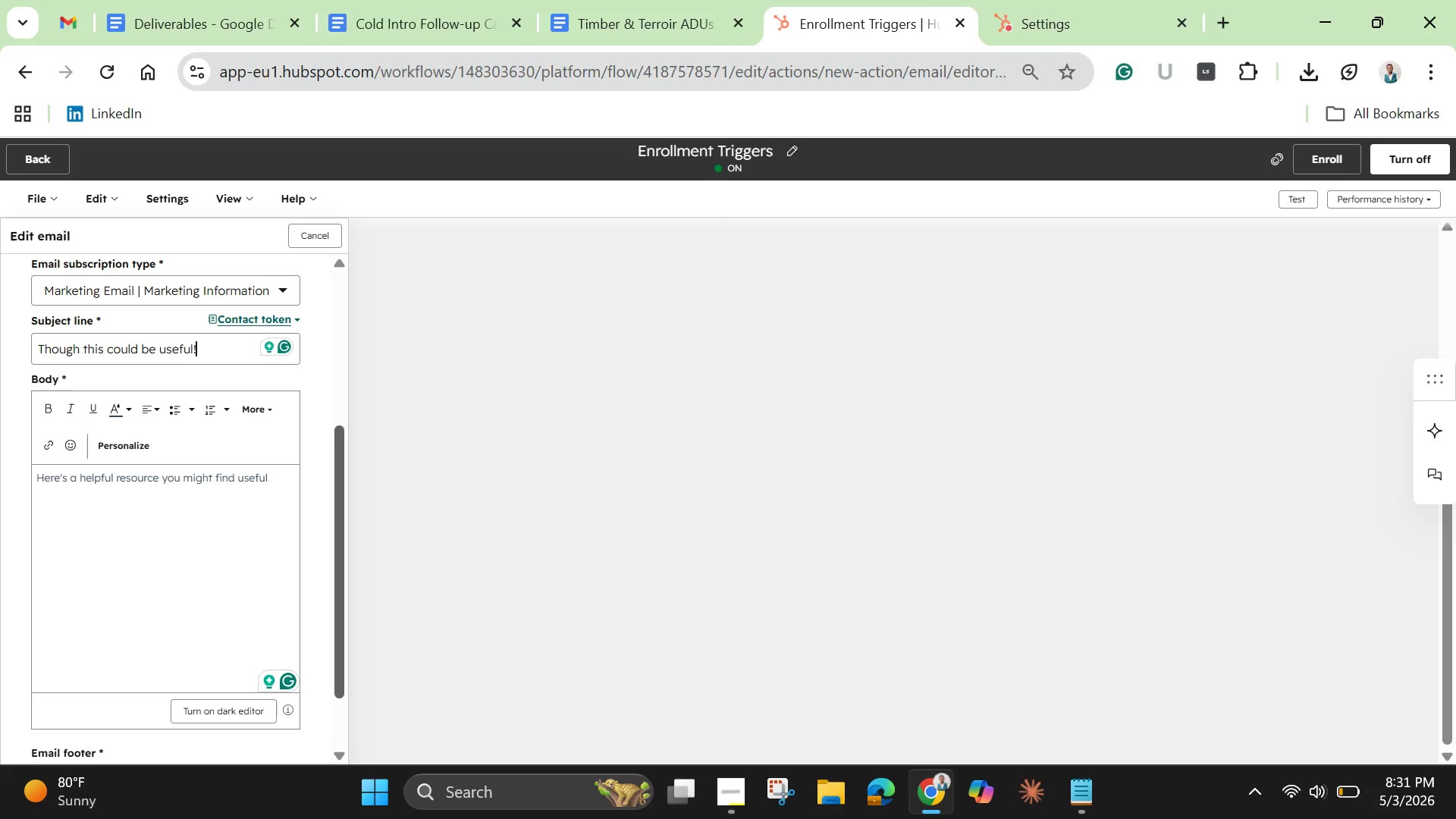 
wait(28.5)
 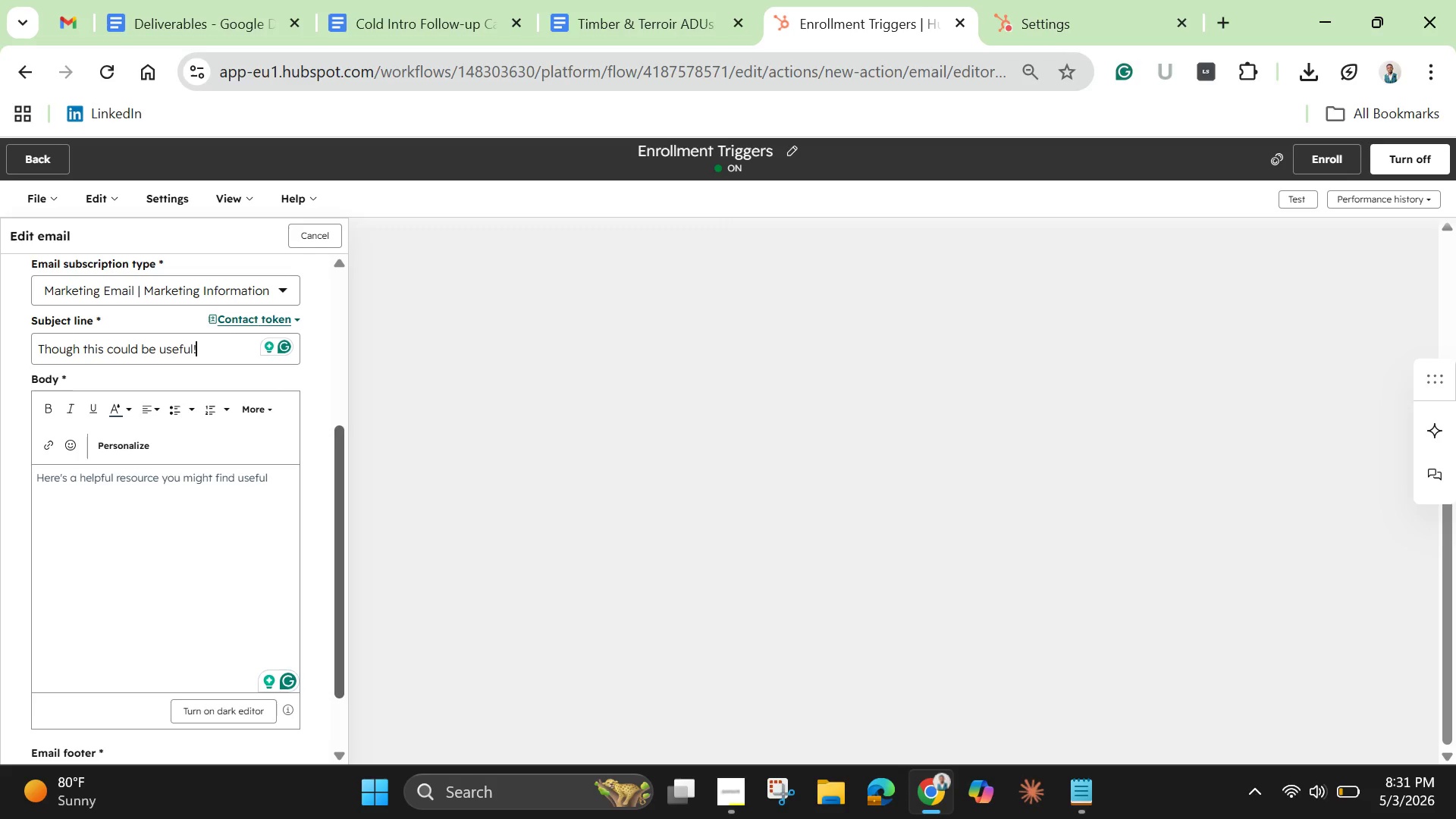 
scroll: coordinate [601, 610], scroll_direction: down, amount: 1.0
 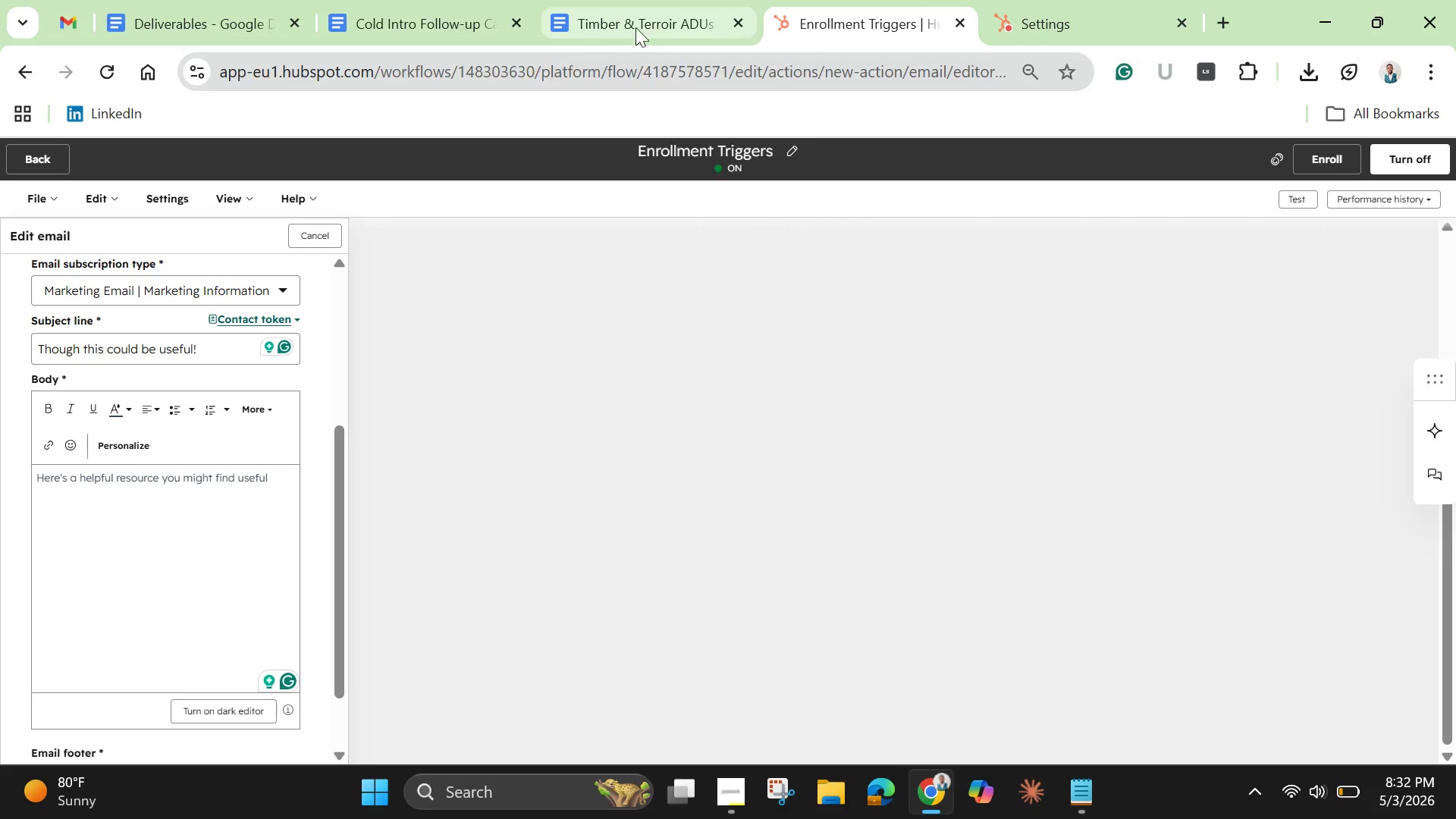 
left_click([625, 25])
 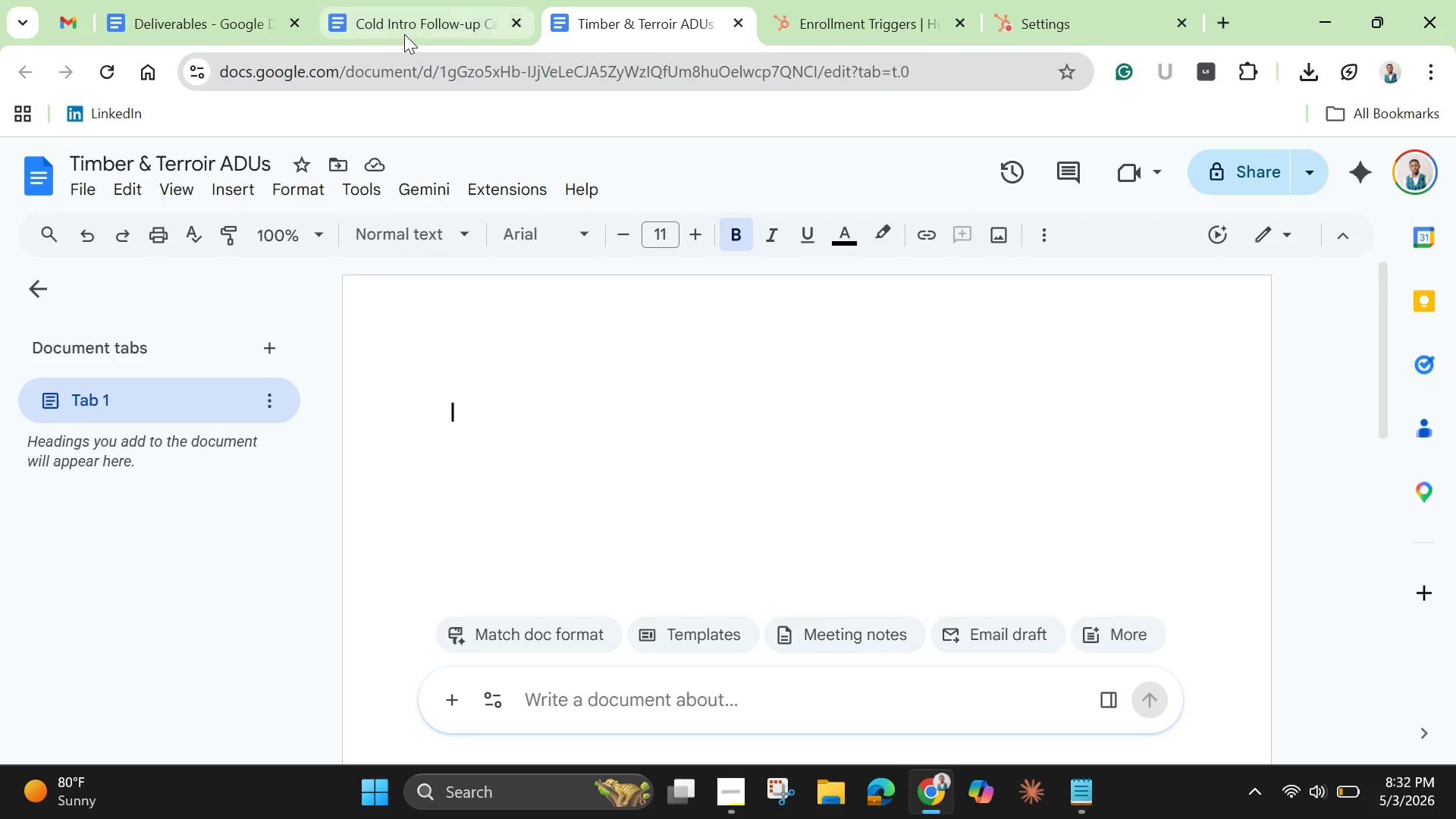 
left_click([384, 23])
 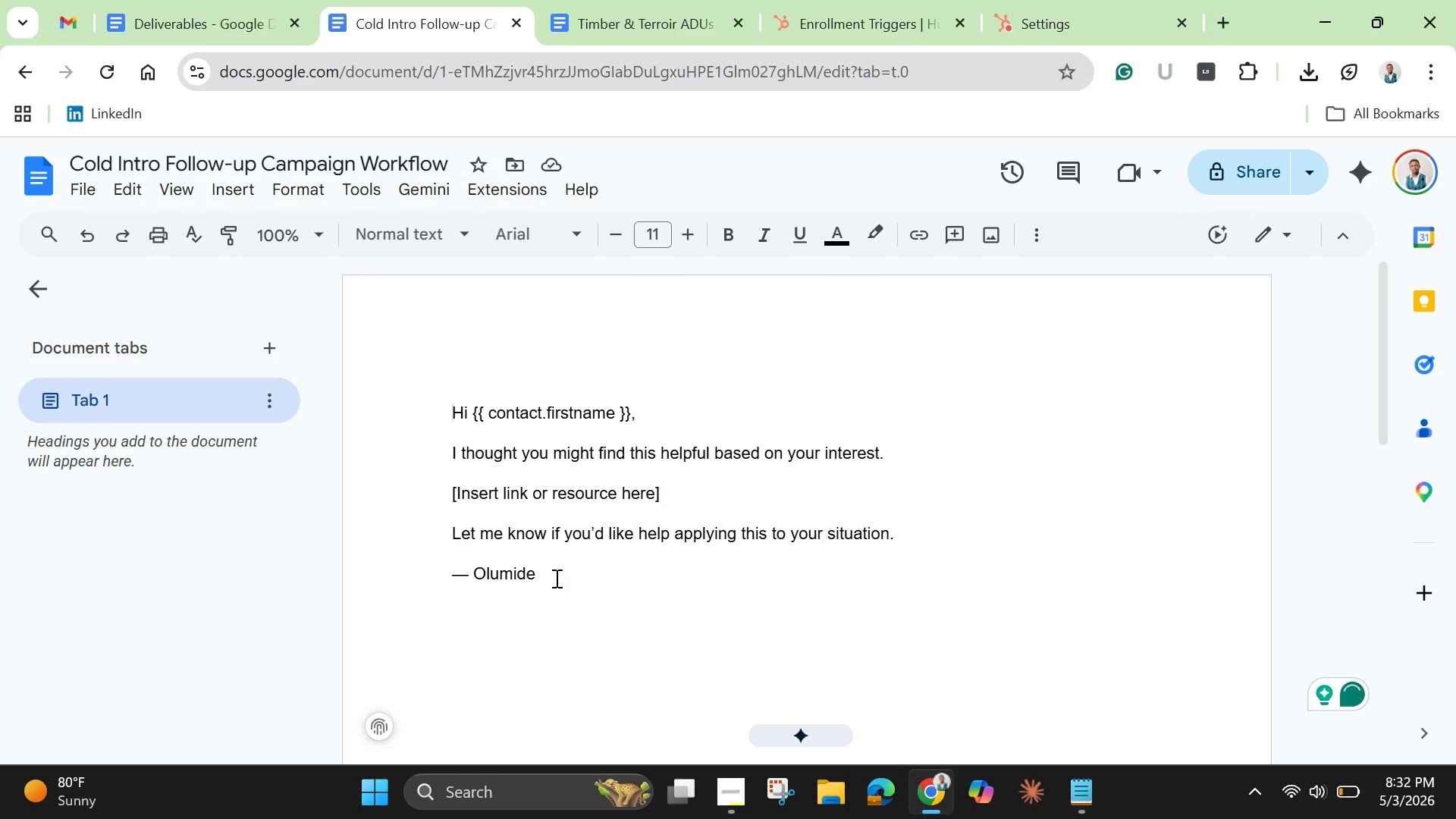 
left_click_drag(start_coordinate=[555, 578], to_coordinate=[376, 414])
 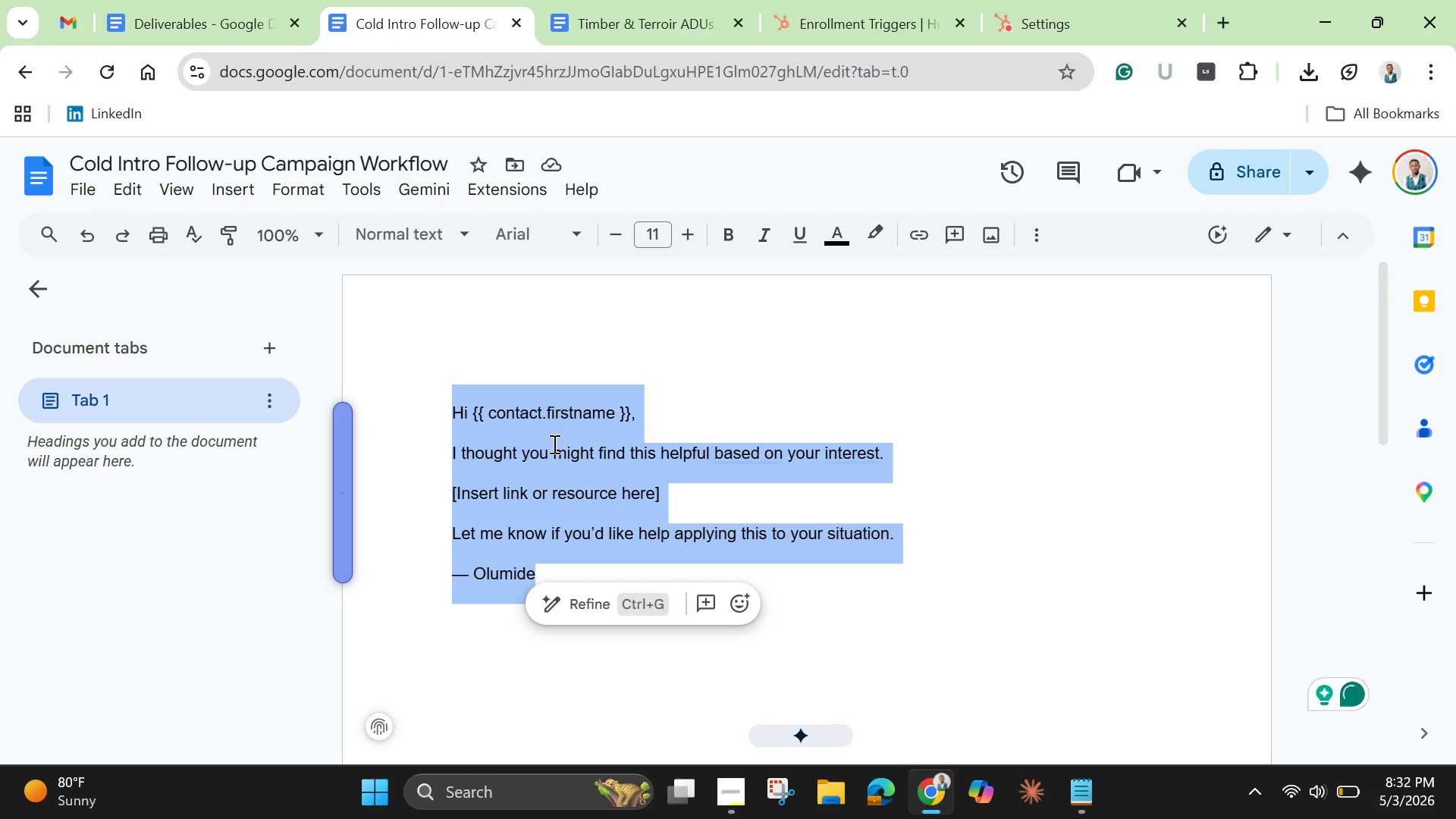 
right_click([553, 444])
 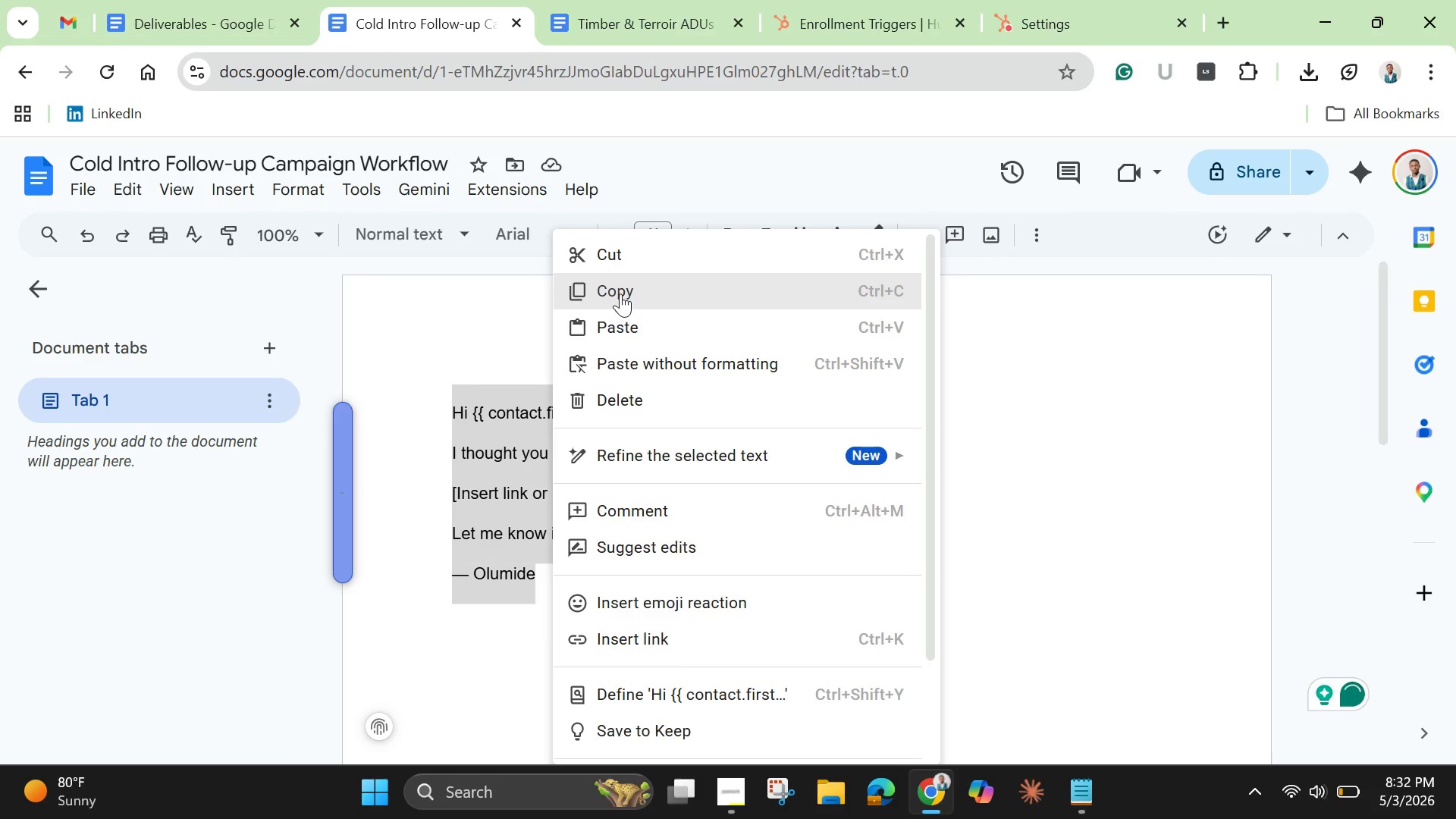 
left_click([620, 292])
 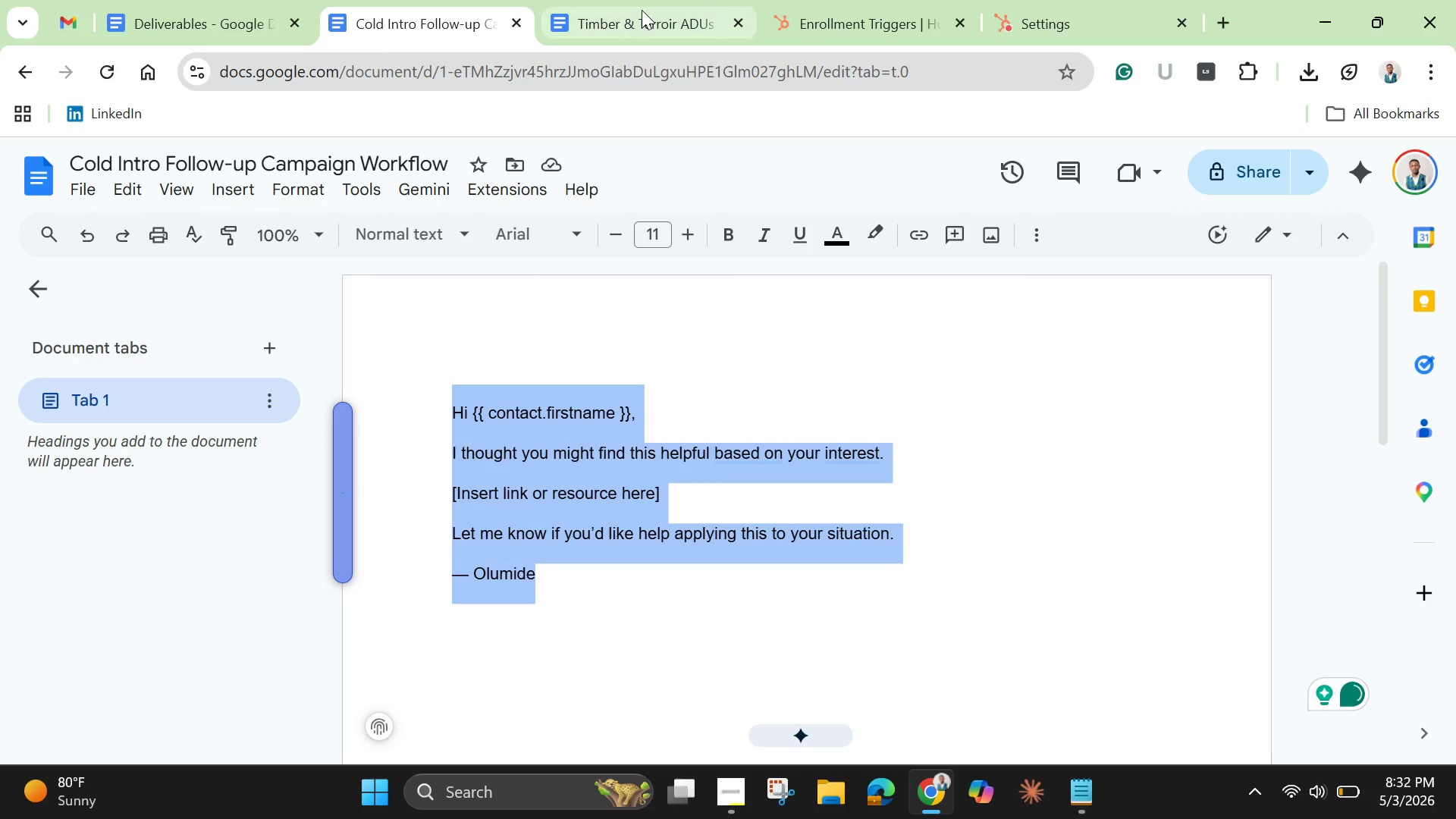 
left_click([642, 10])
 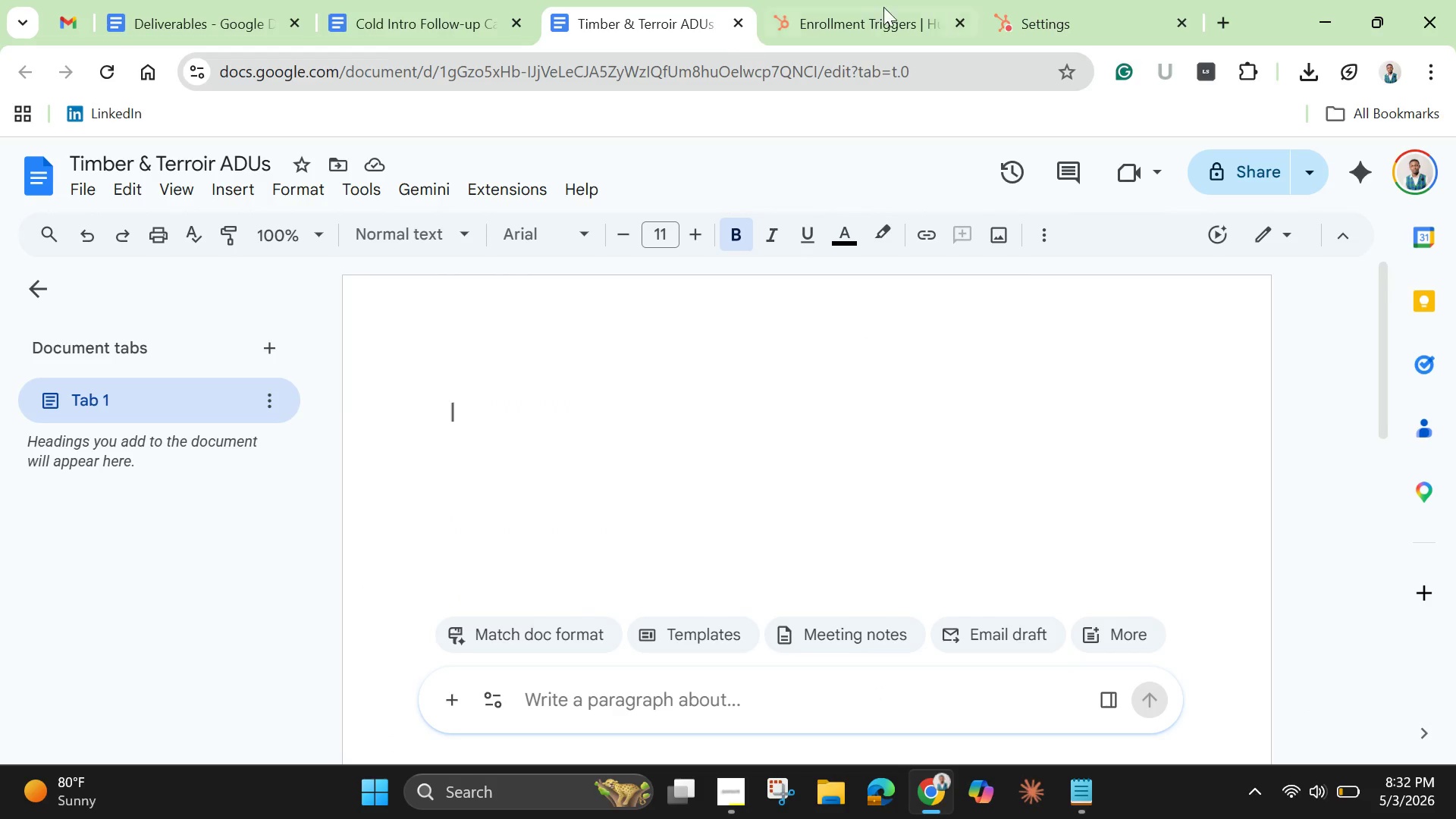 
left_click([859, 20])
 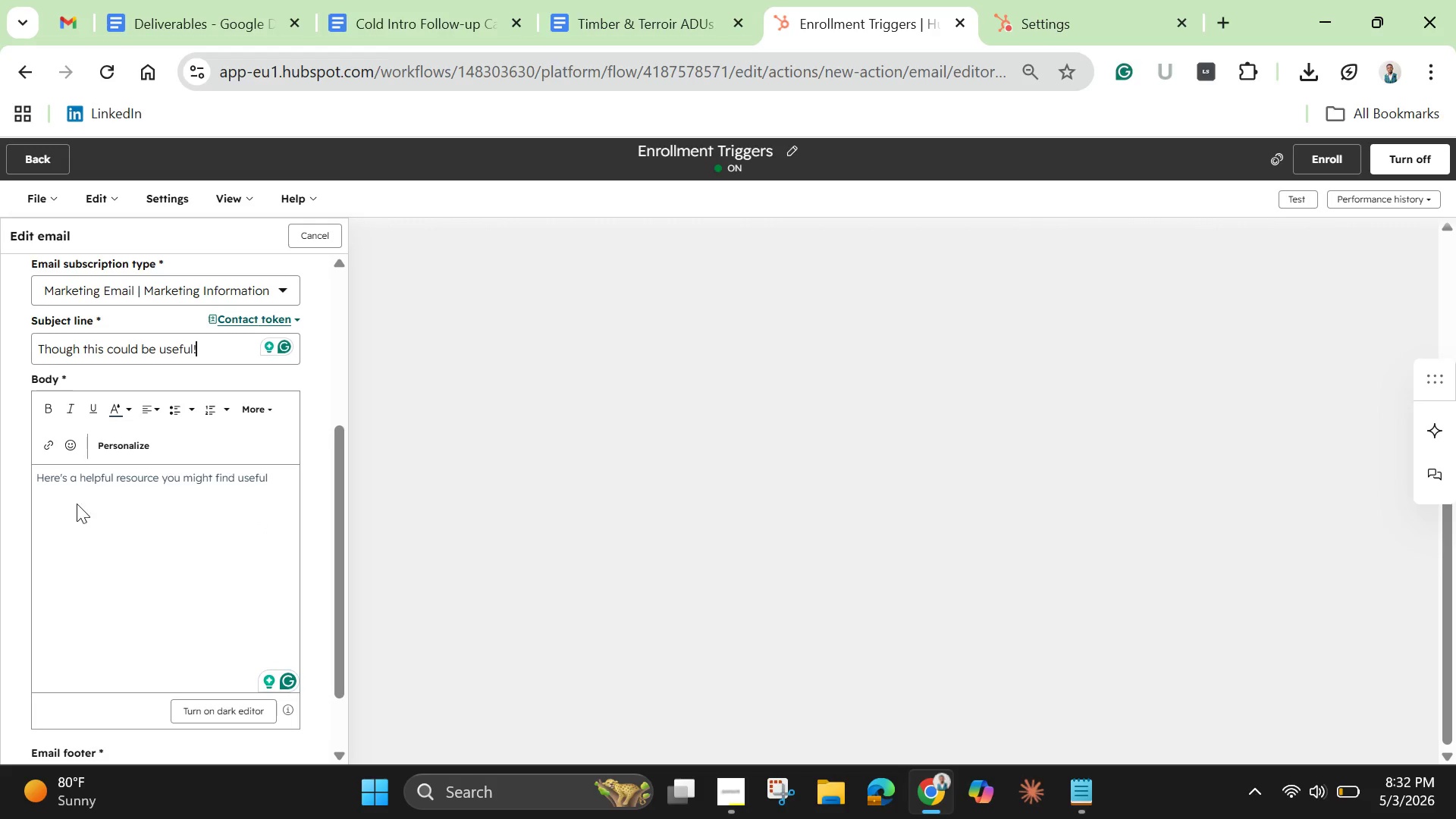 
left_click([80, 486])
 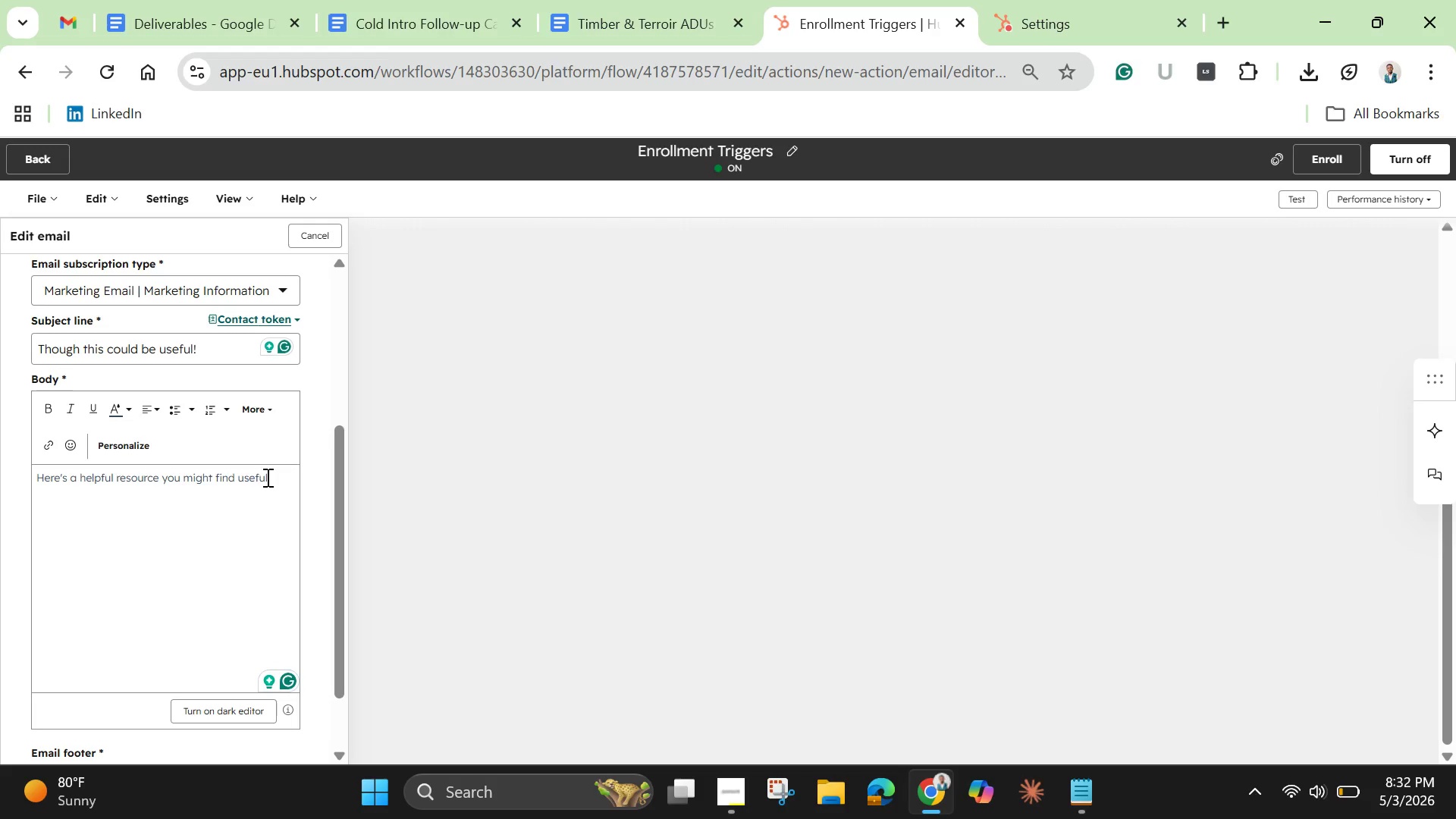 
double_click([242, 486])
 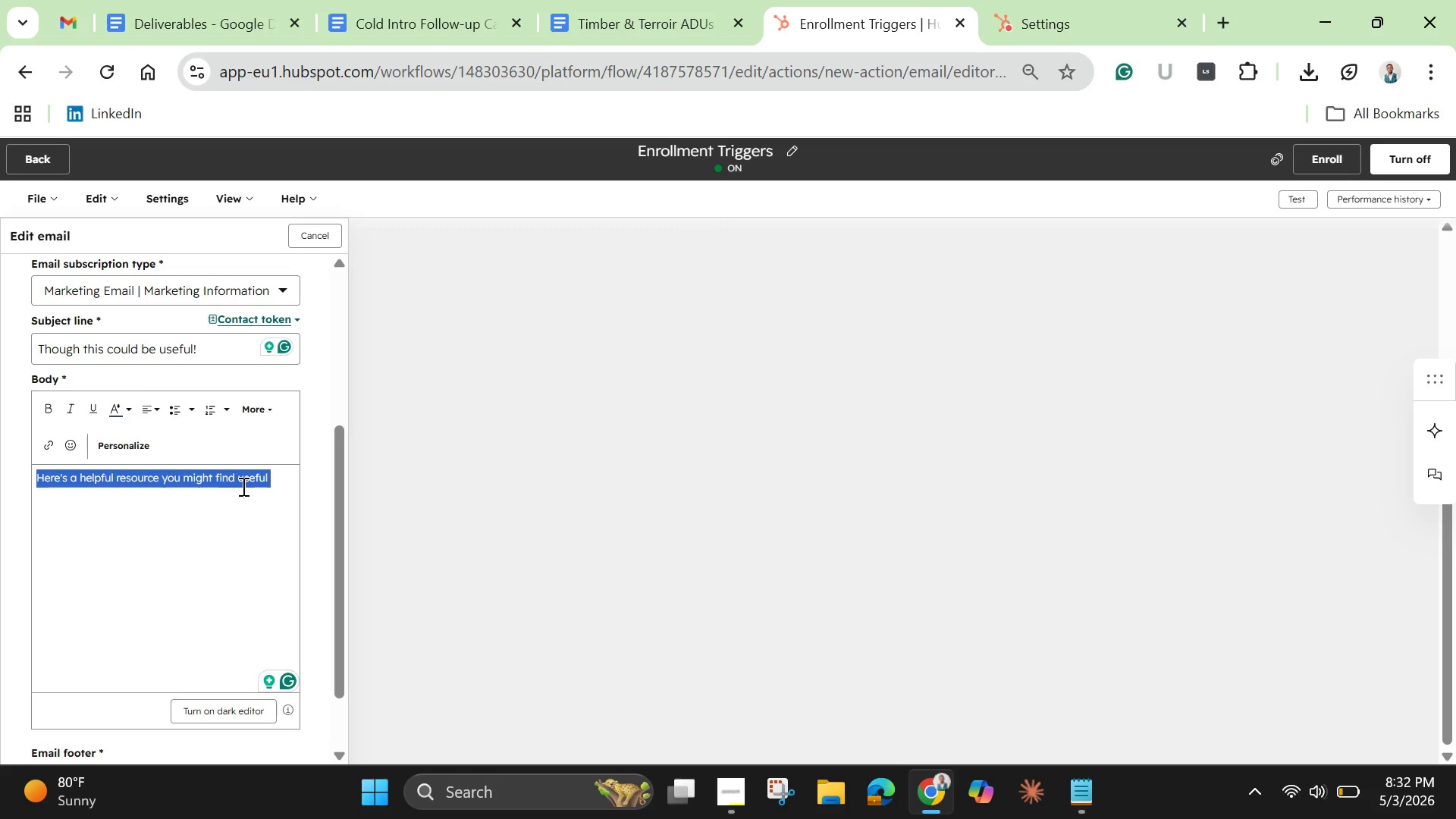 
triple_click([242, 486])
 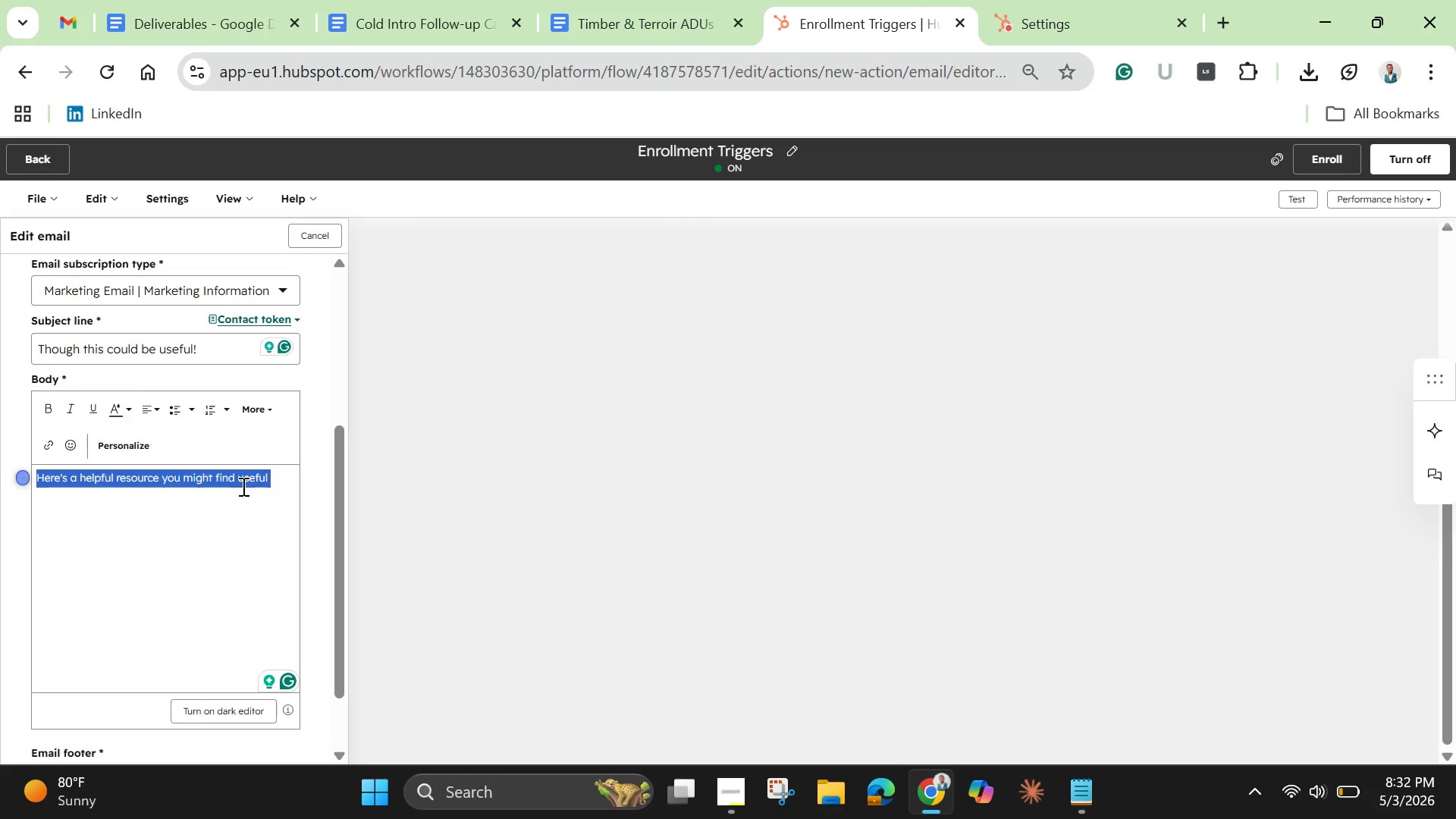 
key(Backspace)
 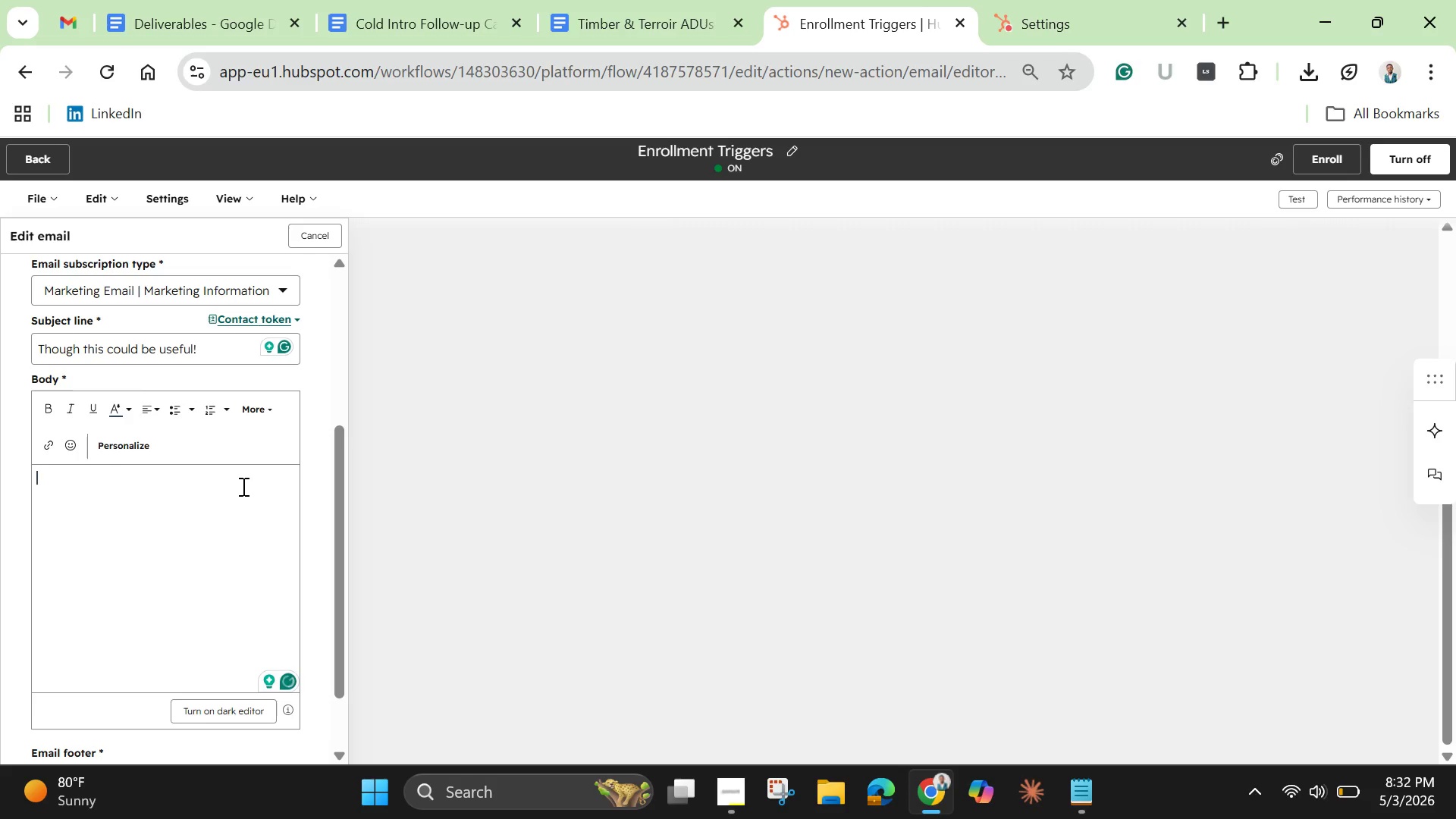 
key(Control+V)
 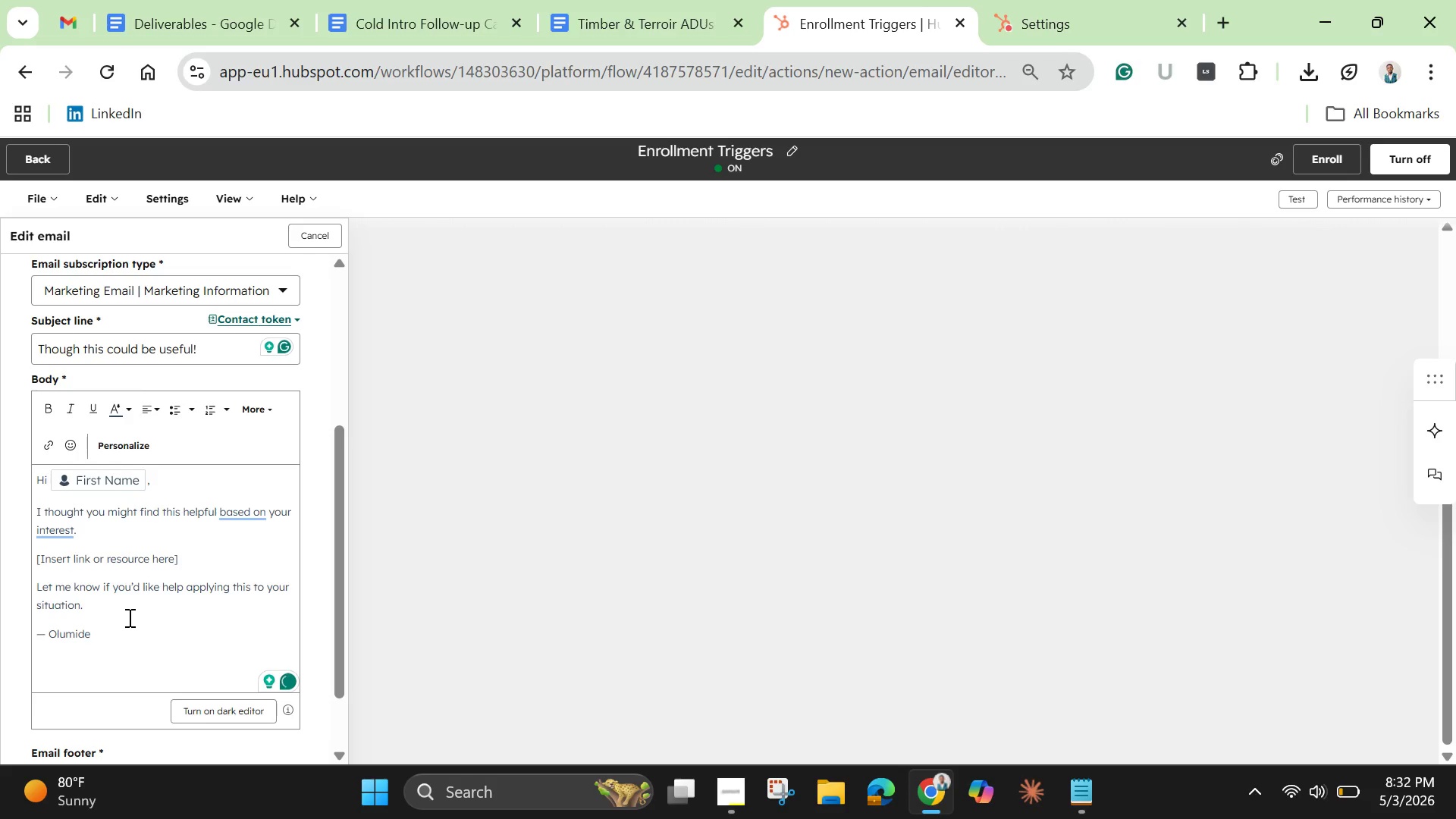 
left_click([92, 637])
 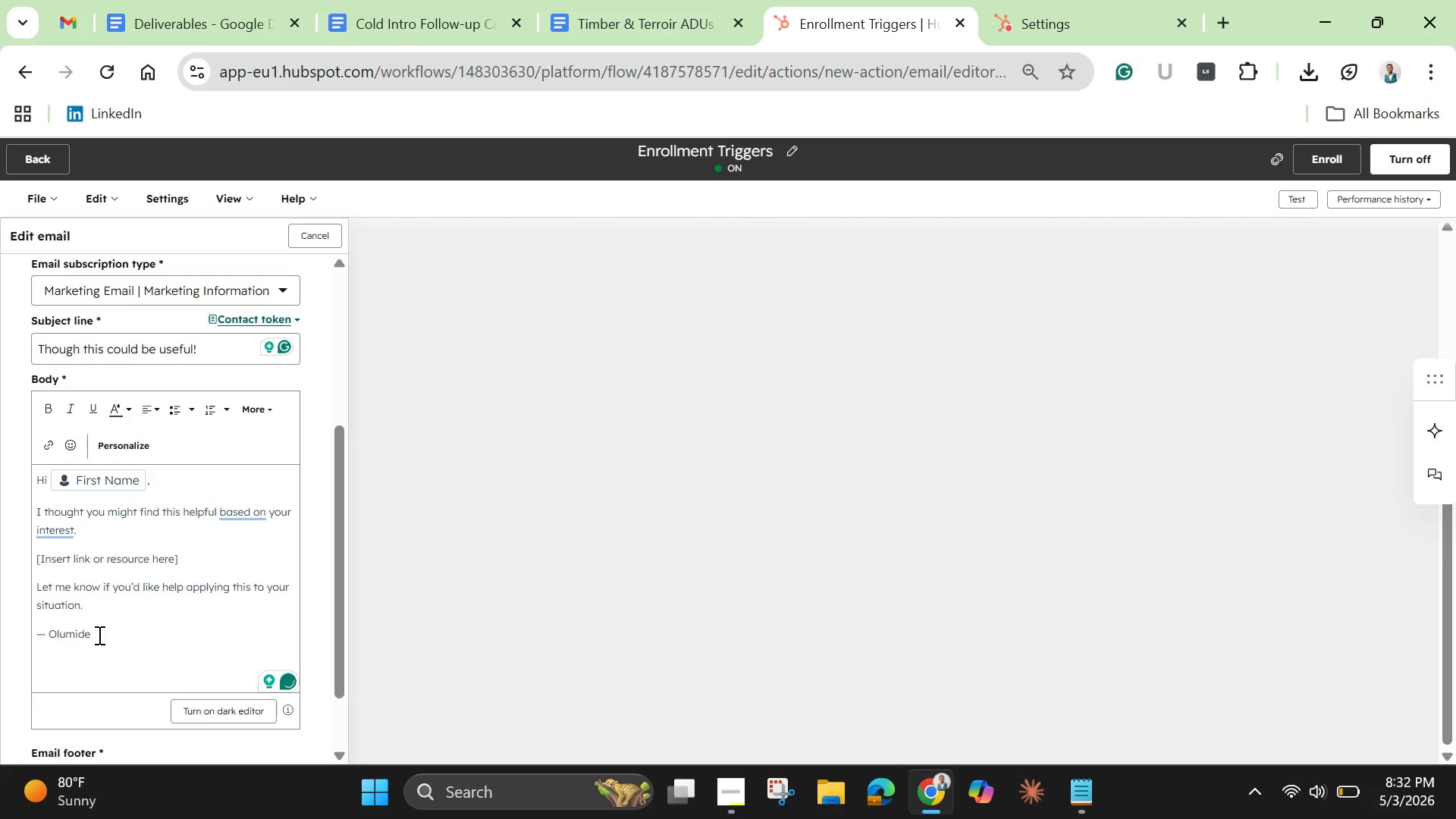 
key(Backspace)
key(Backspace)
key(Backspace)
key(Backspace)
key(Backspace)
key(Backspace)
key(Backspace)
key(Backspace)
key(Backspace)
type(David)
 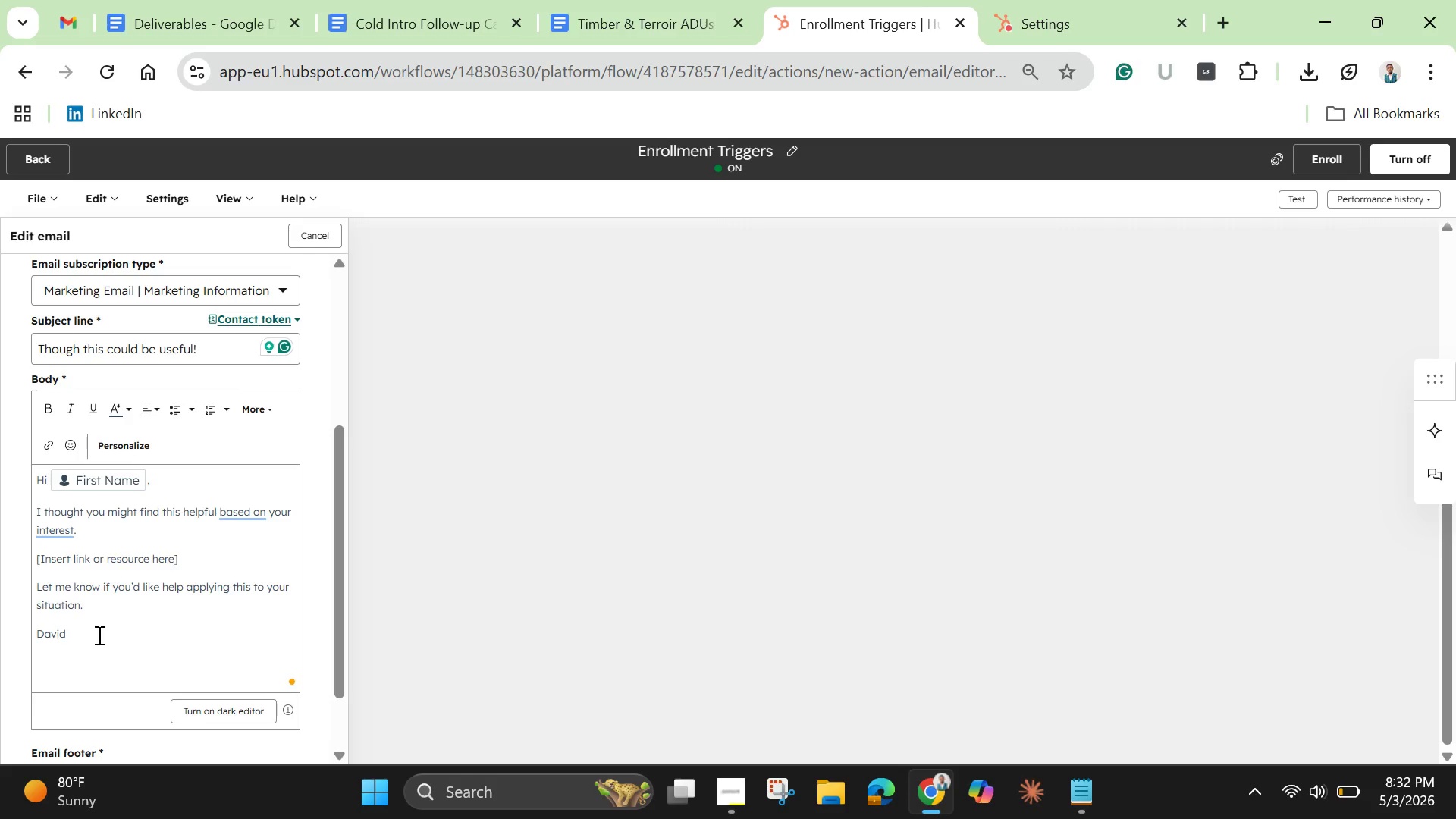 
left_click_drag(start_coordinate=[333, 625], to_coordinate=[336, 695])
 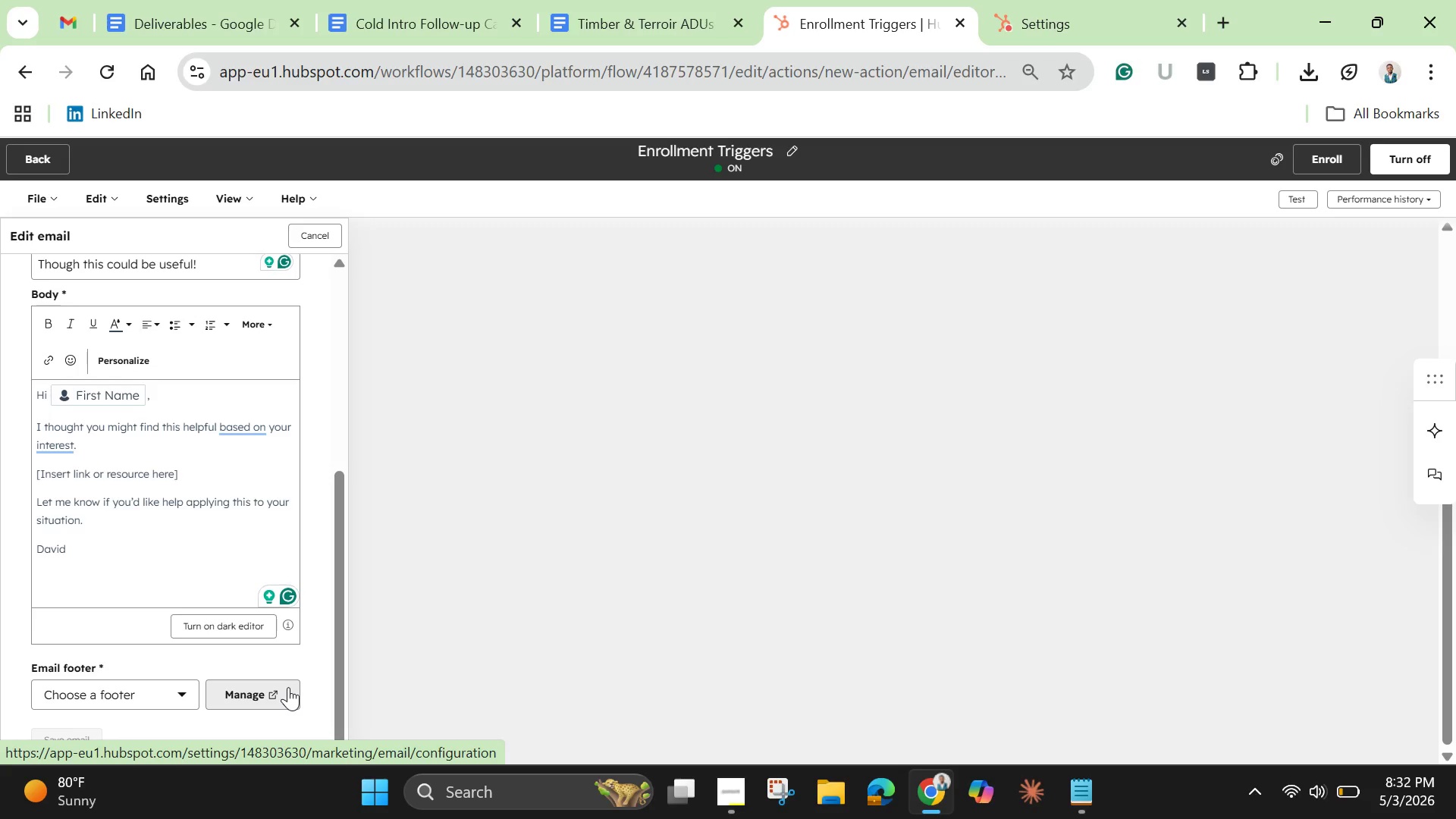 
wait(10.28)
 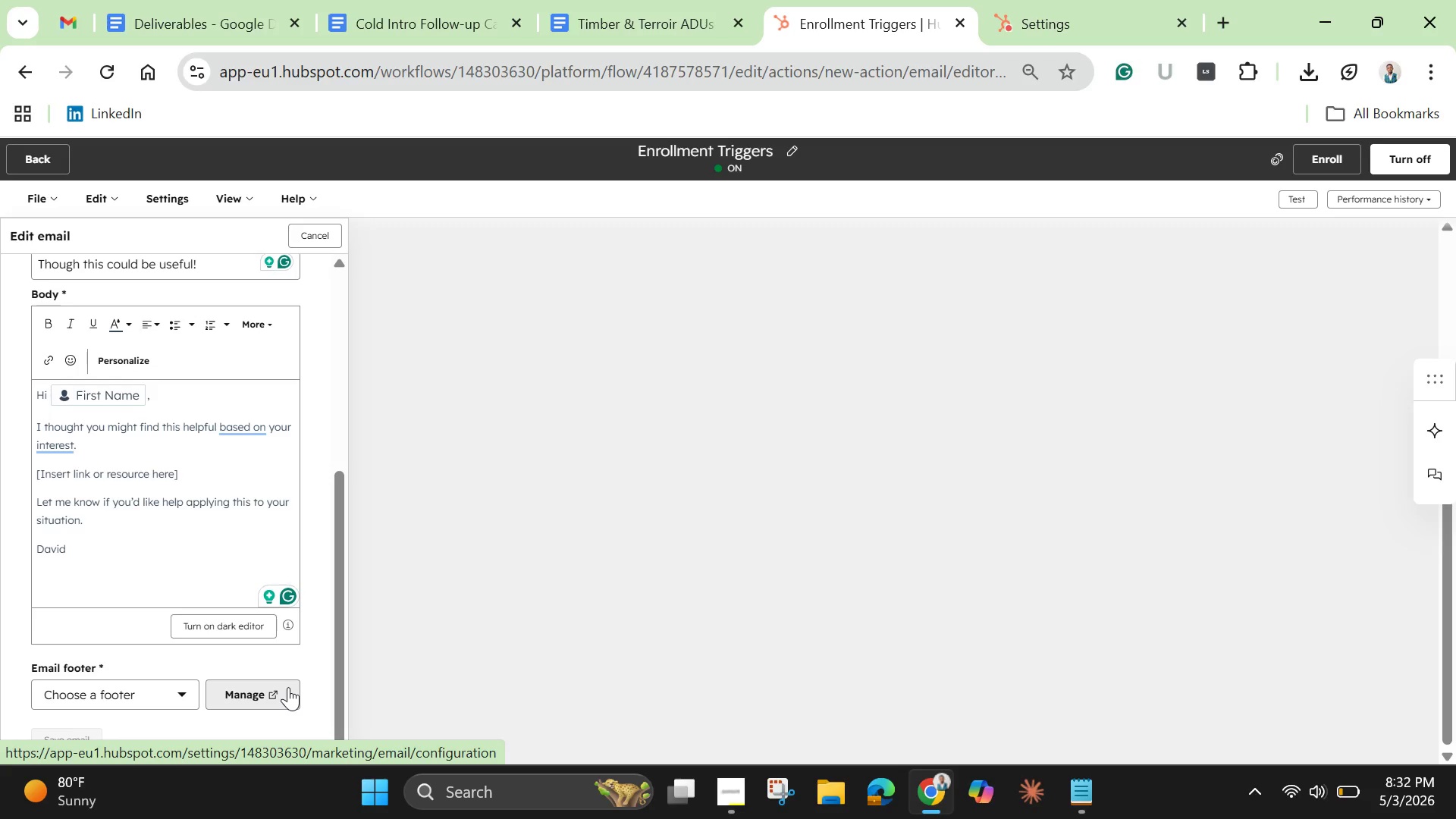 
left_click([1219, 15])
 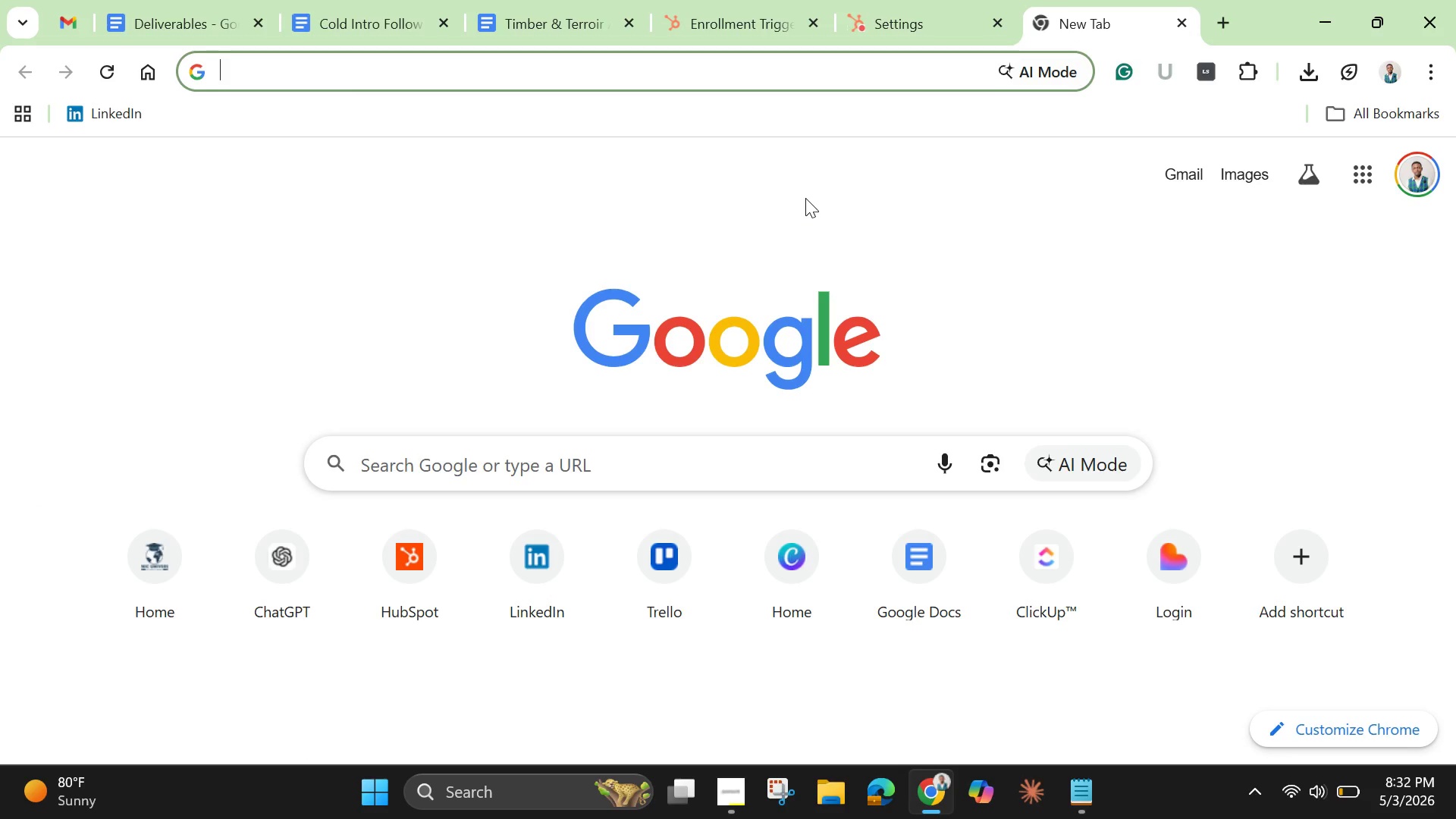 
type(a case study)
 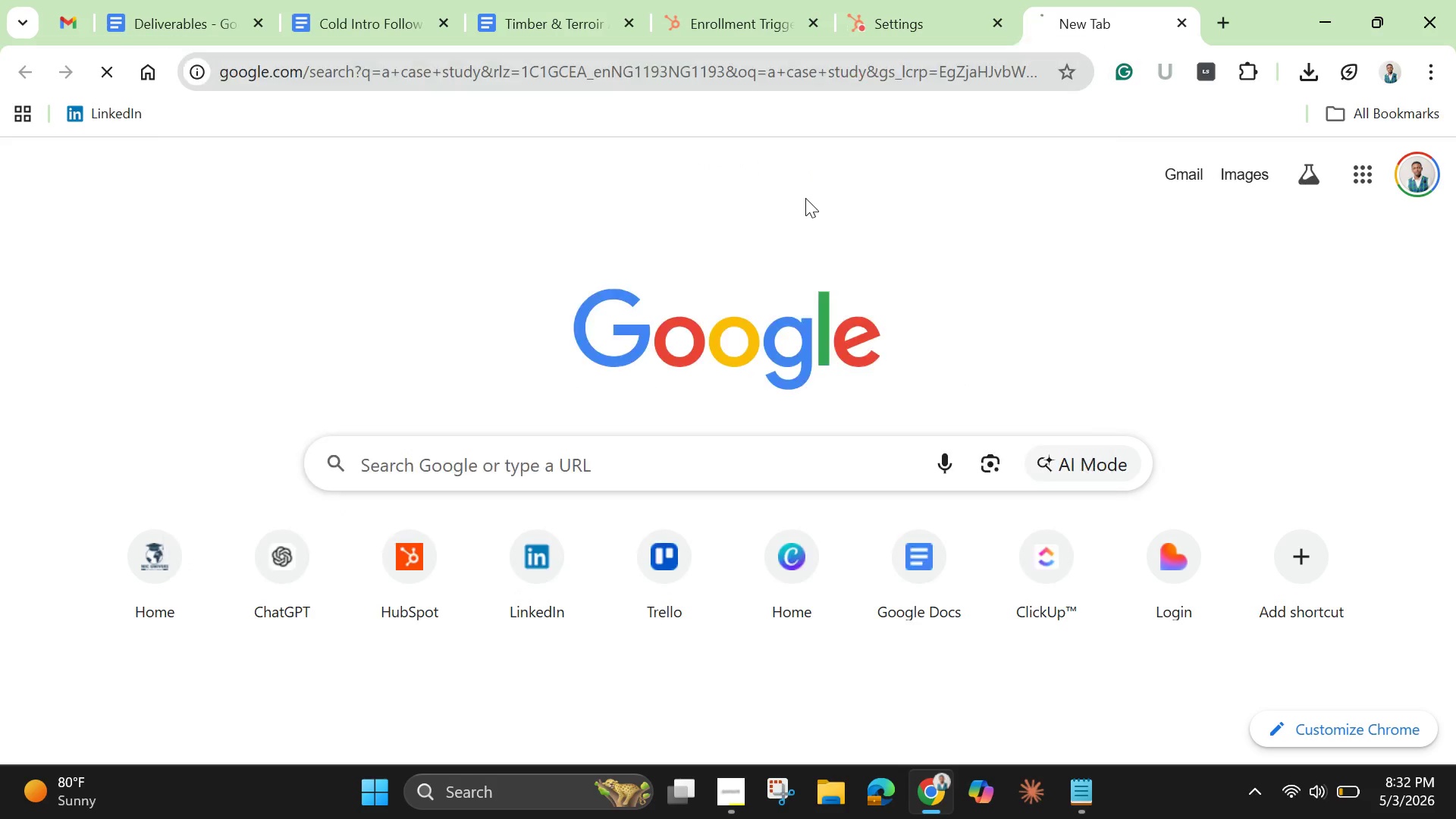 
key(Enter)
 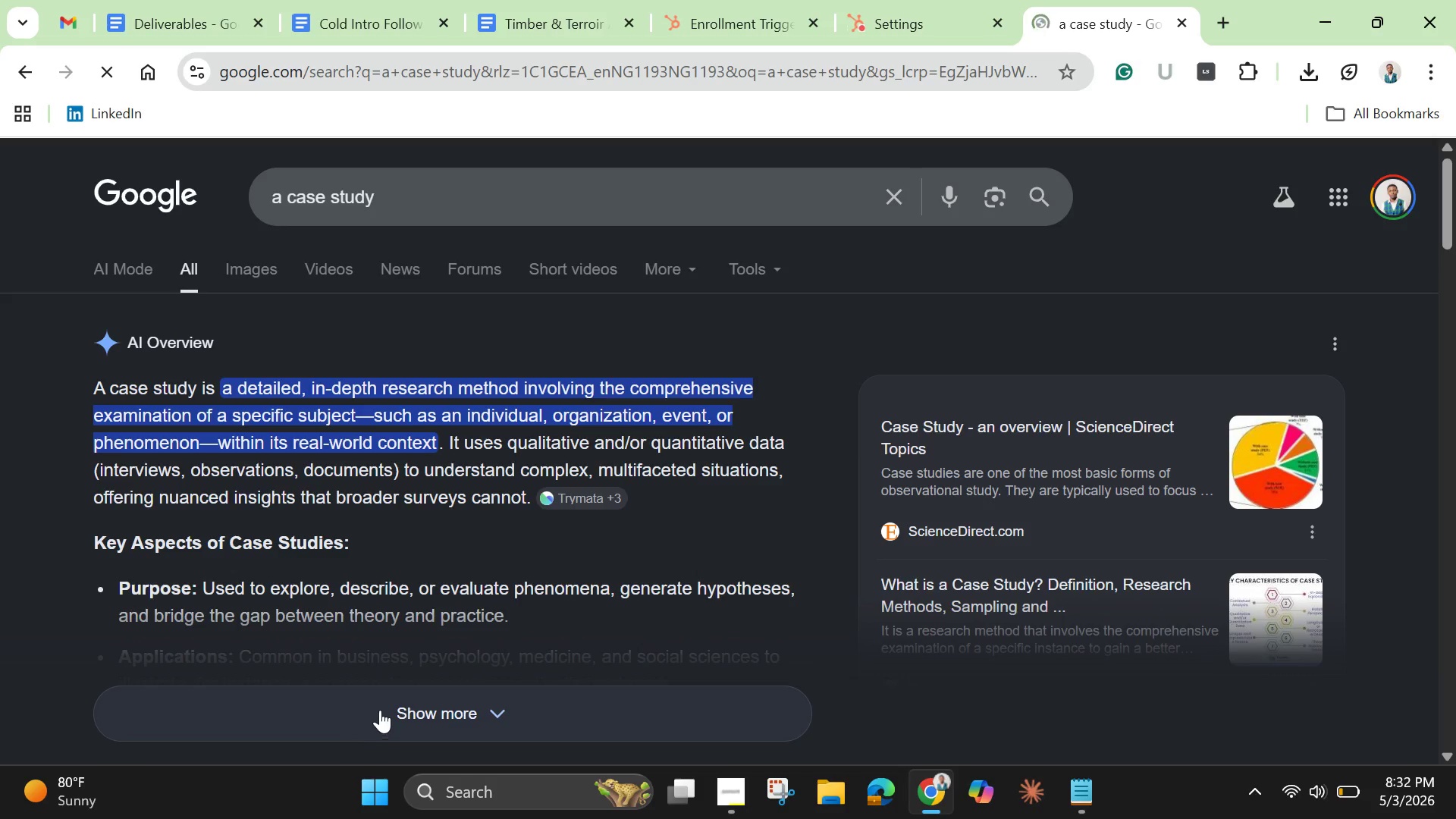 
wait(7.58)
 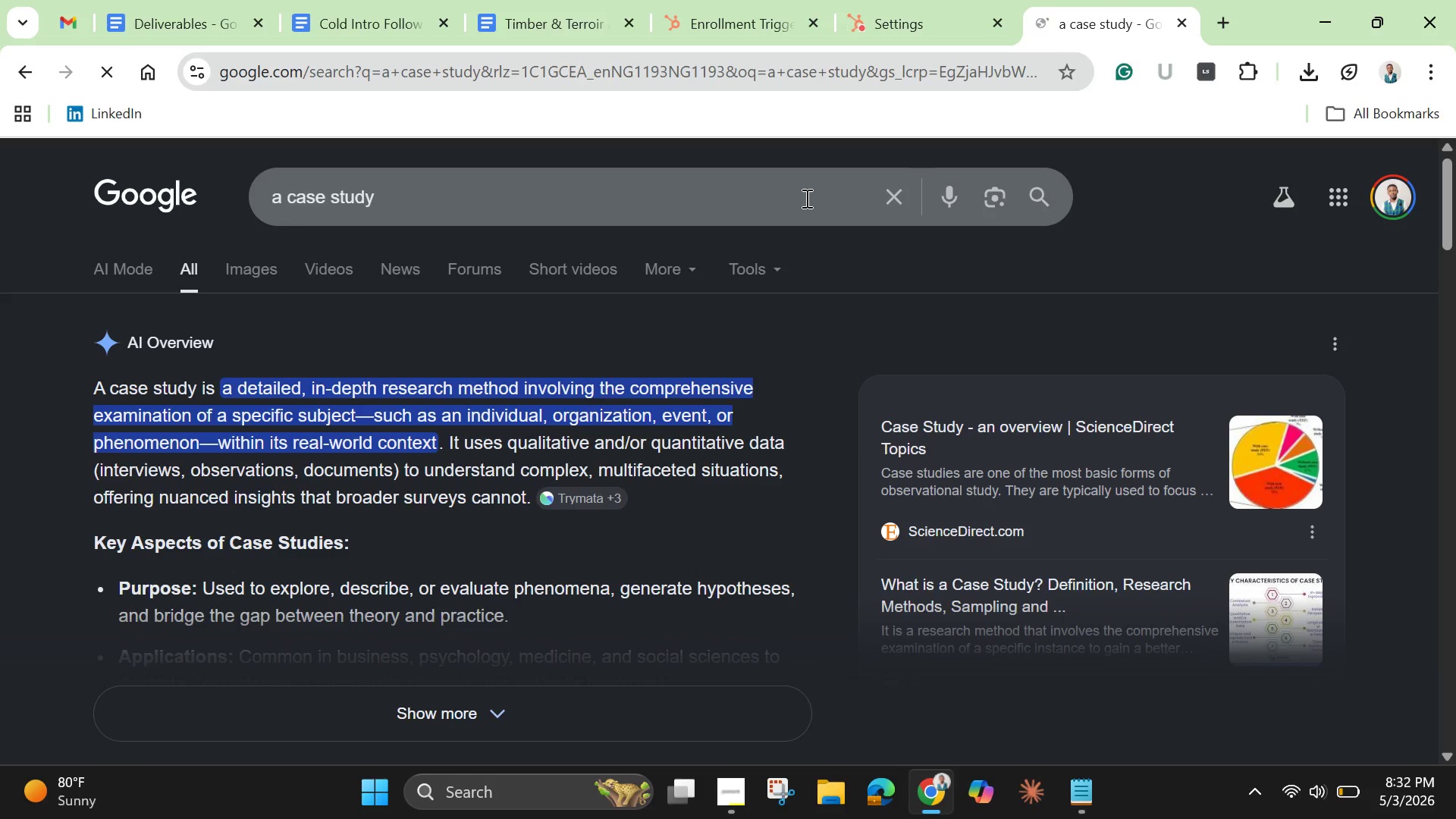 
right_click([567, 498])
 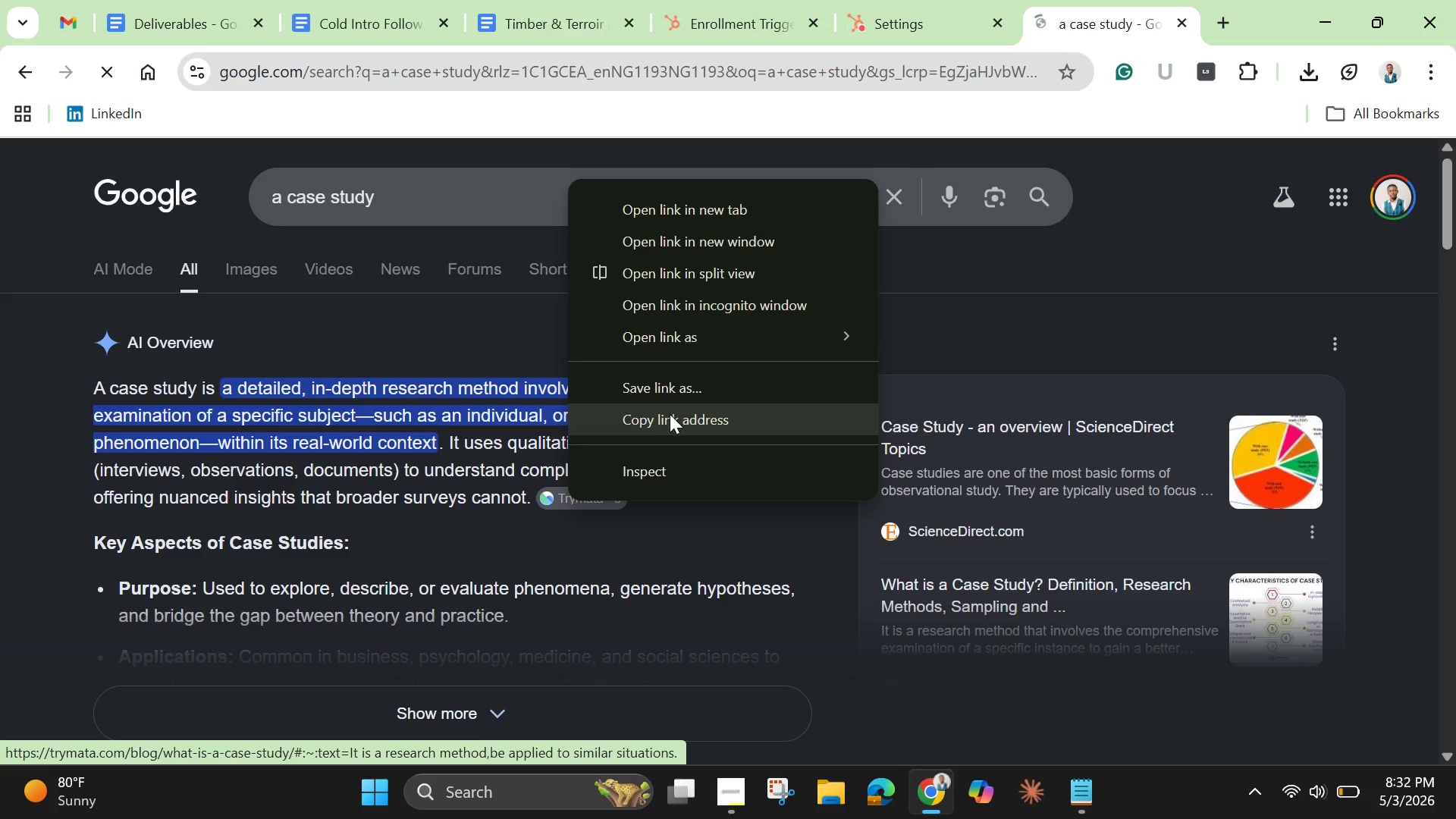 
left_click([667, 419])
 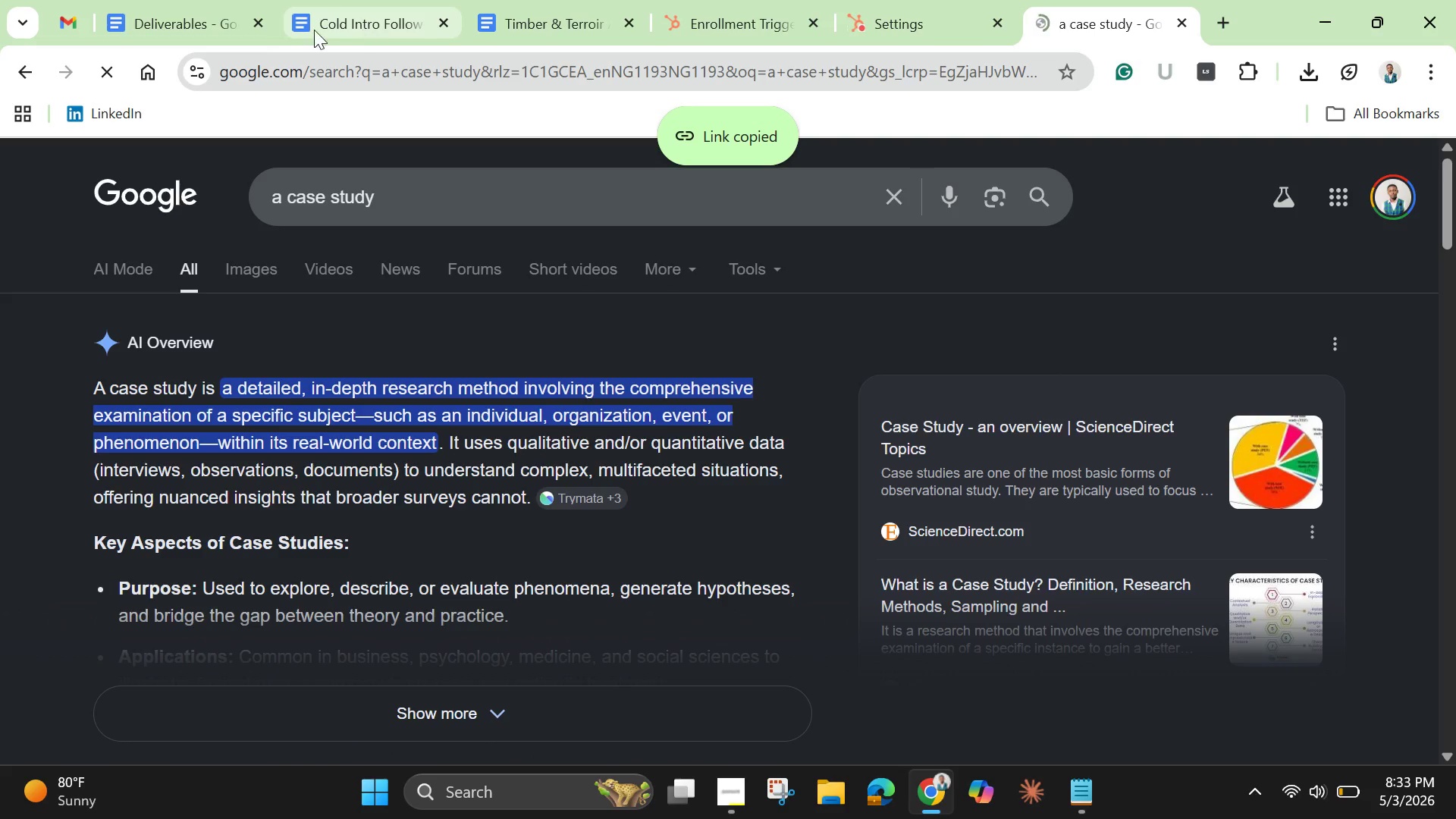 
mouse_move([189, 19])
 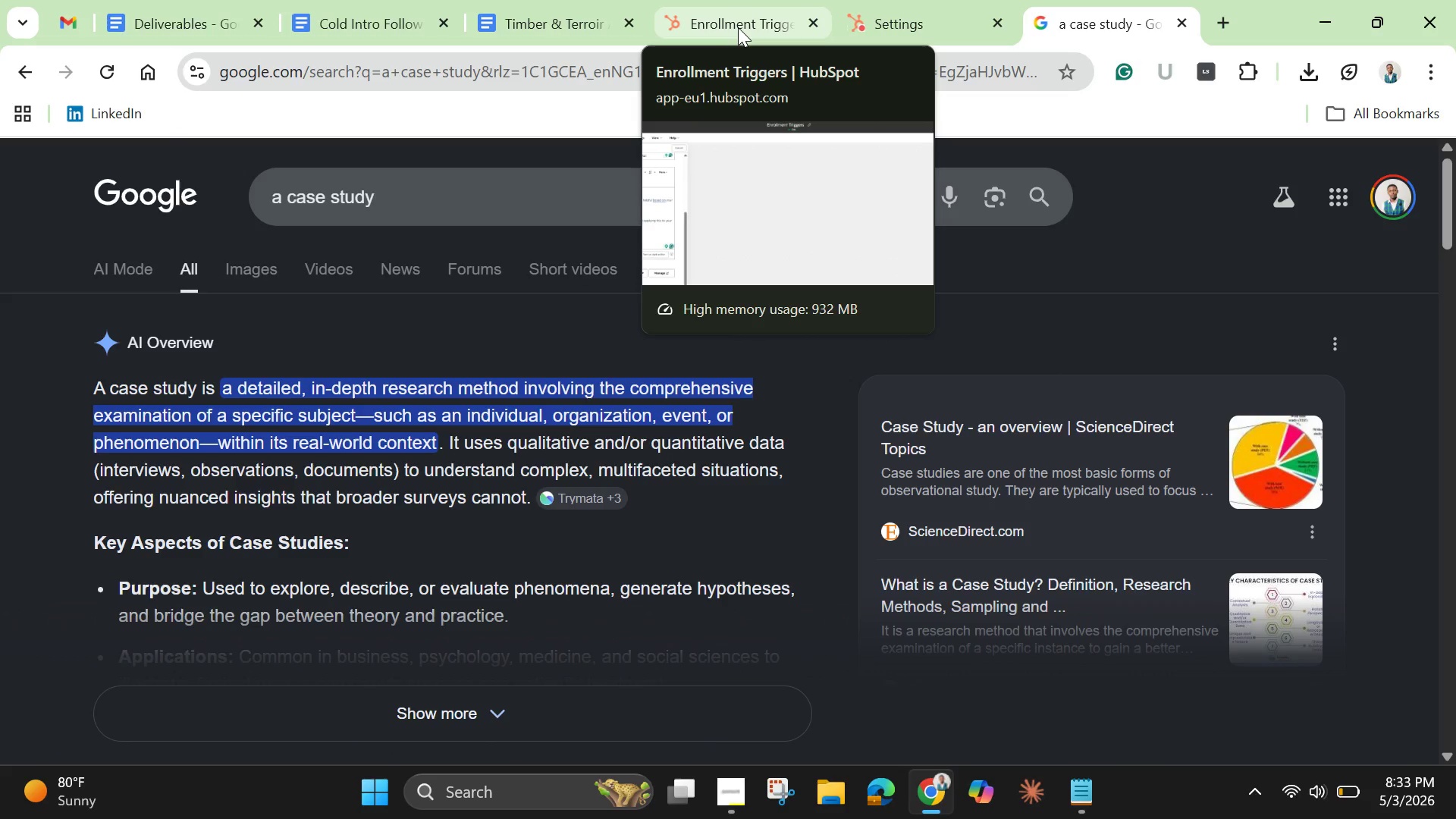 
left_click([738, 27])
 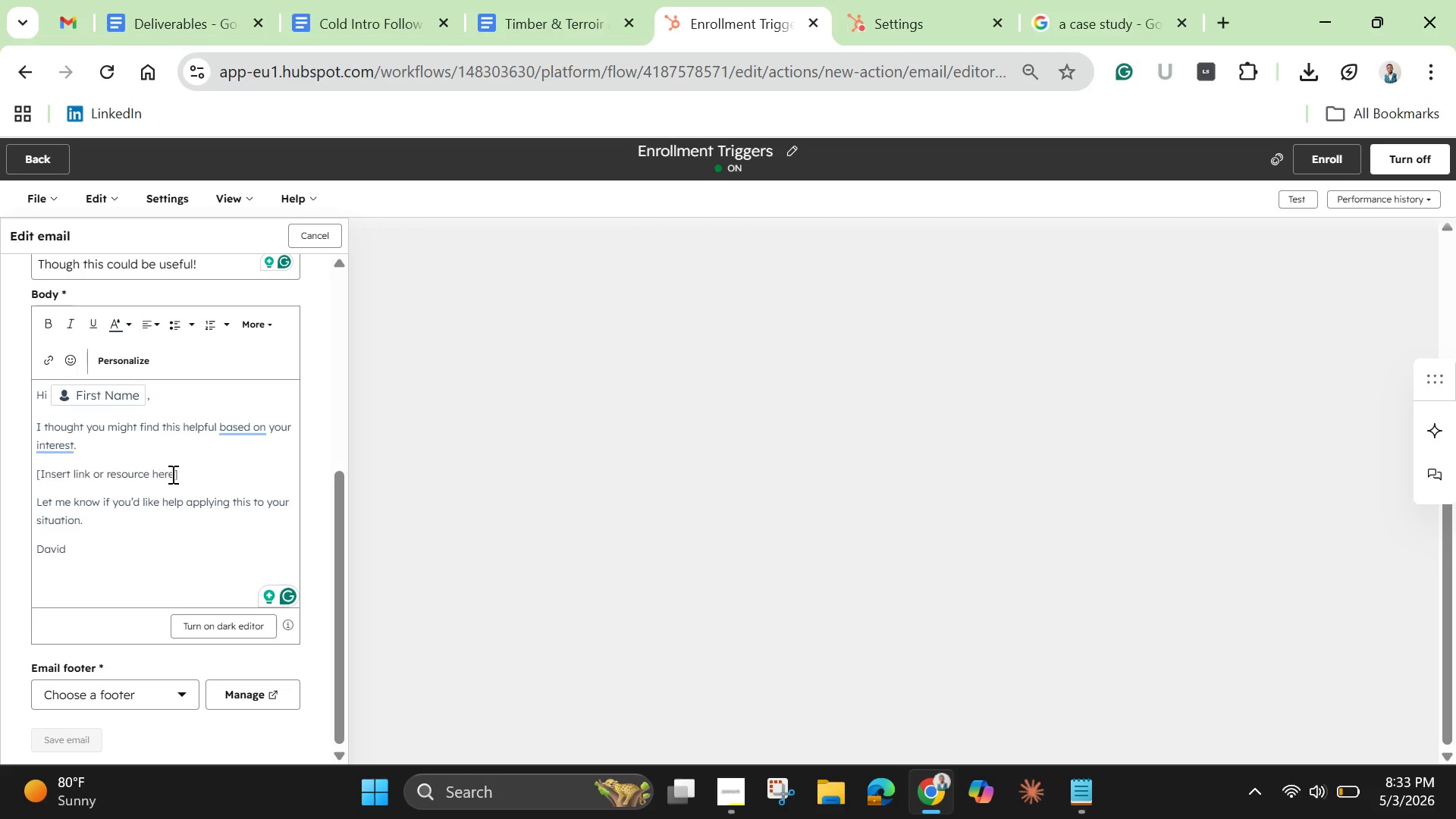 
left_click([177, 472])
 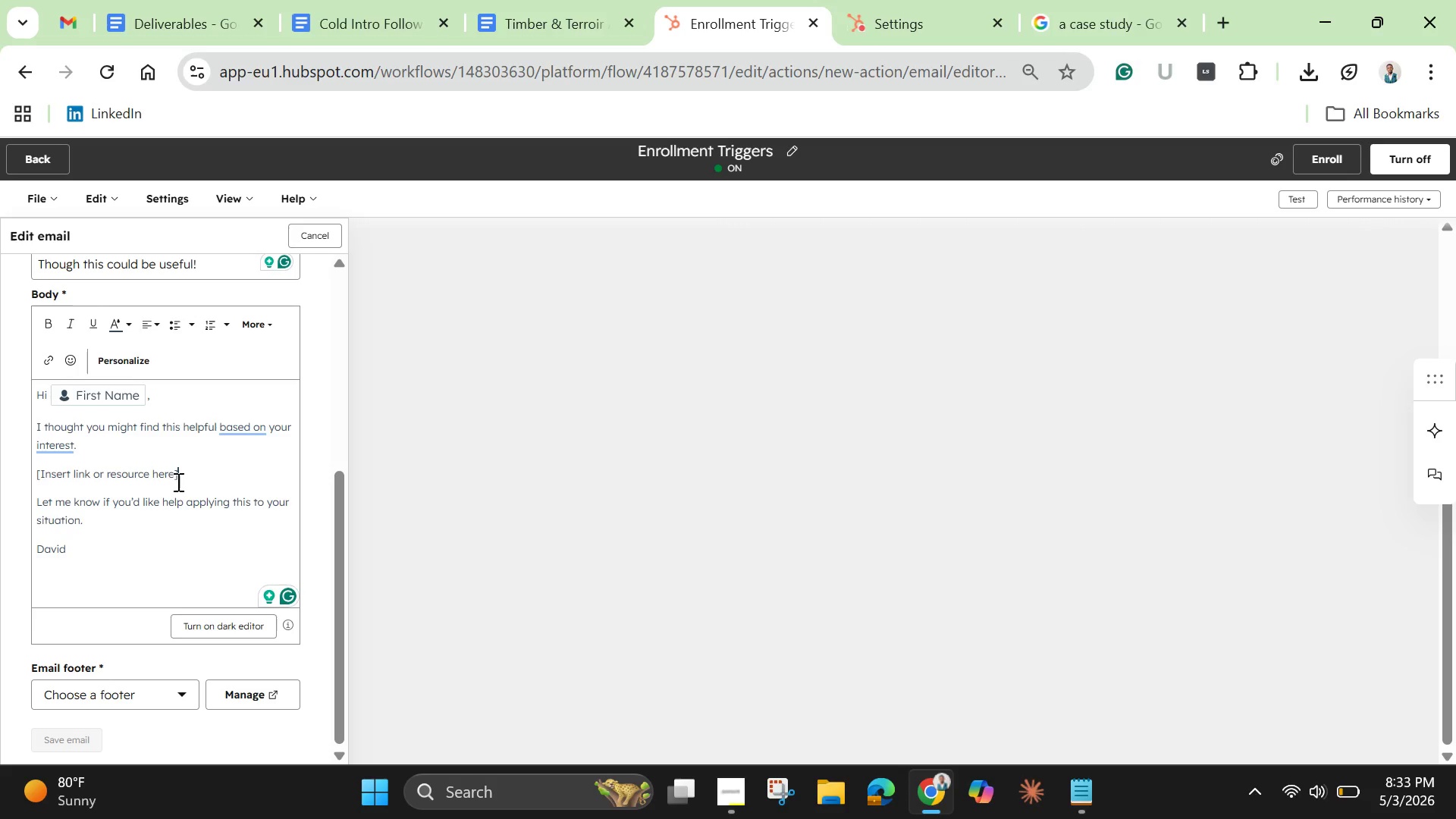 
left_click([177, 480])
 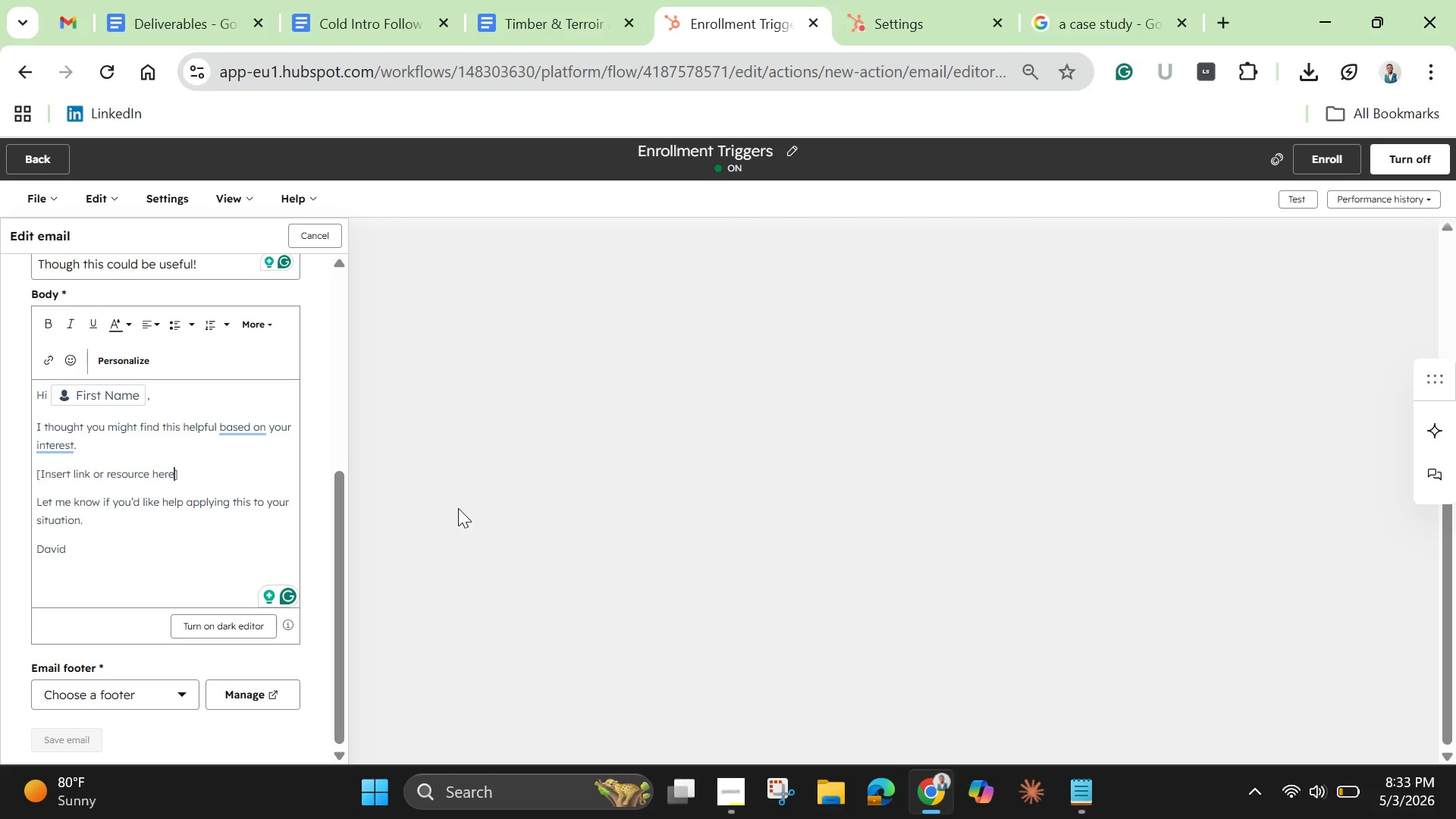 
key(Backspace)
 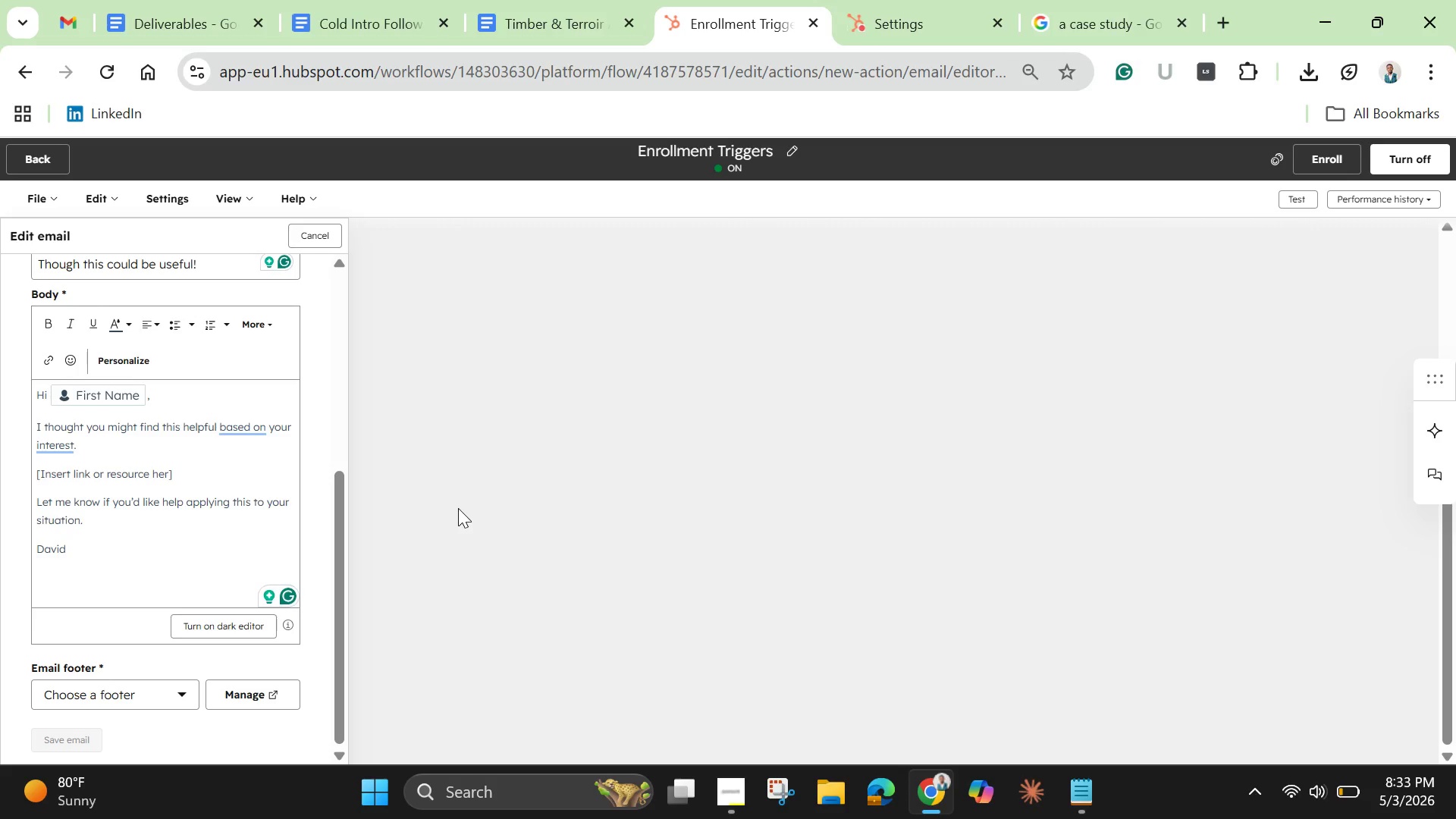 
key(Backspace)
 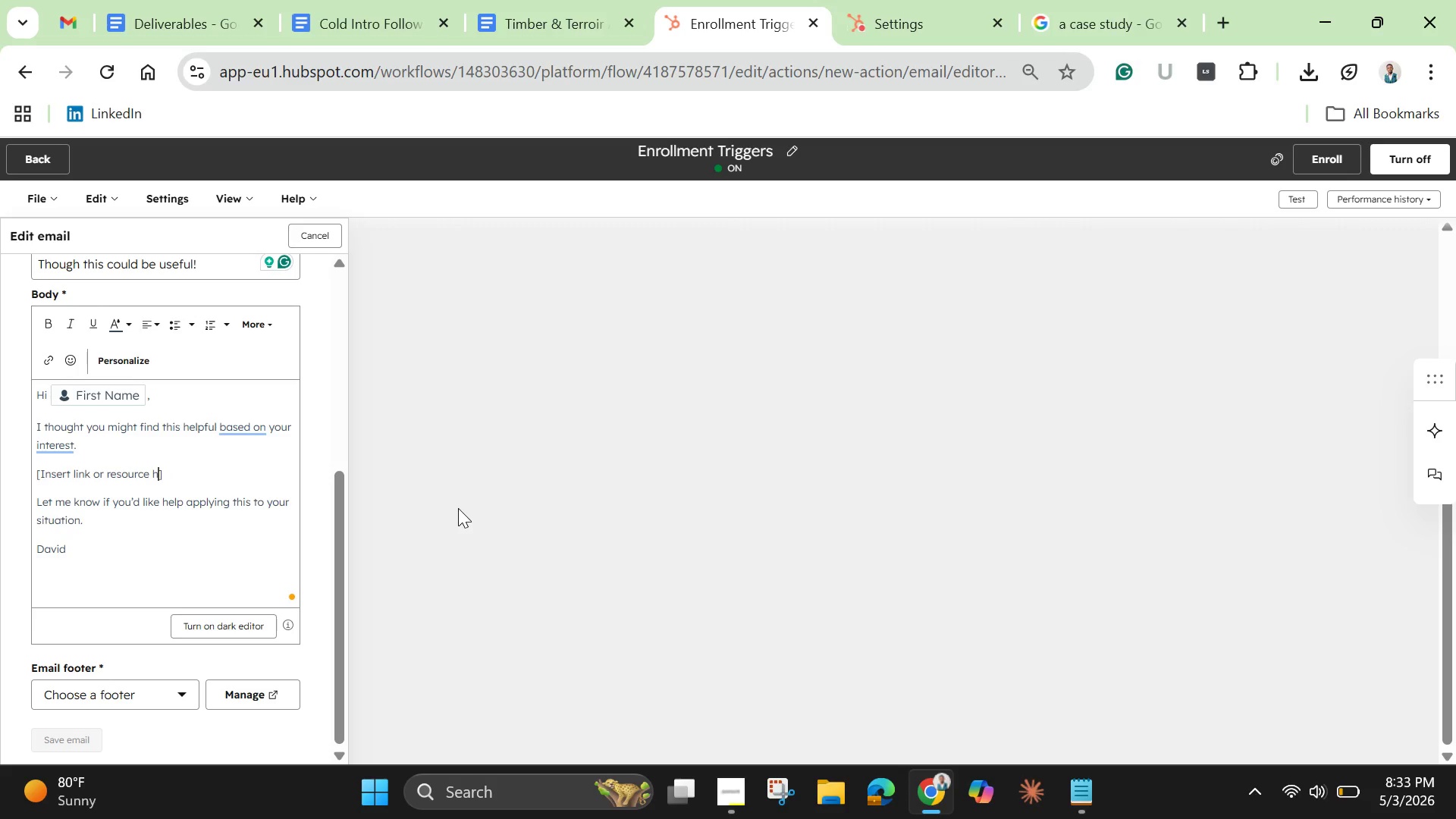 
key(Backspace)
 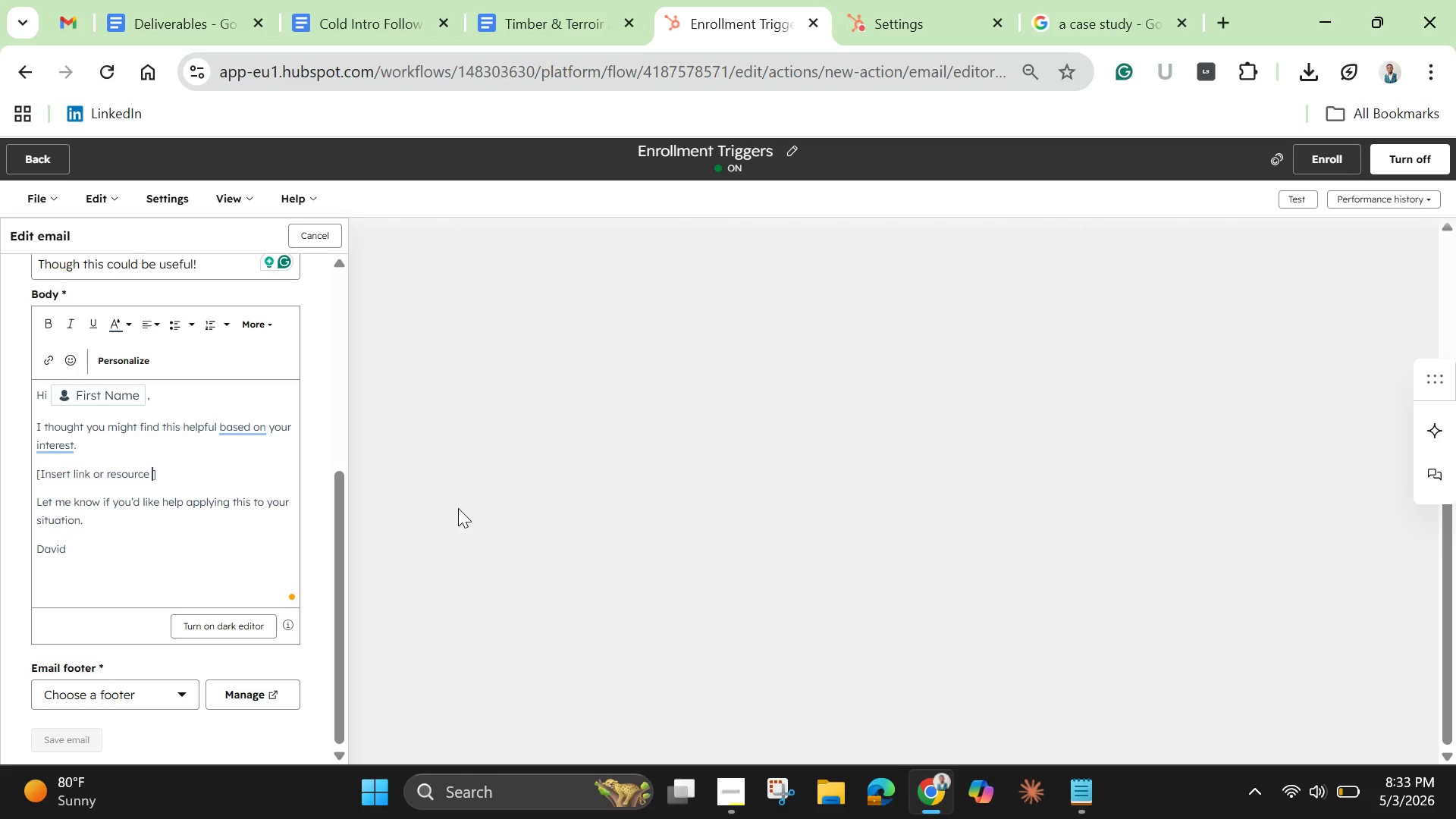 
key(Backspace)
 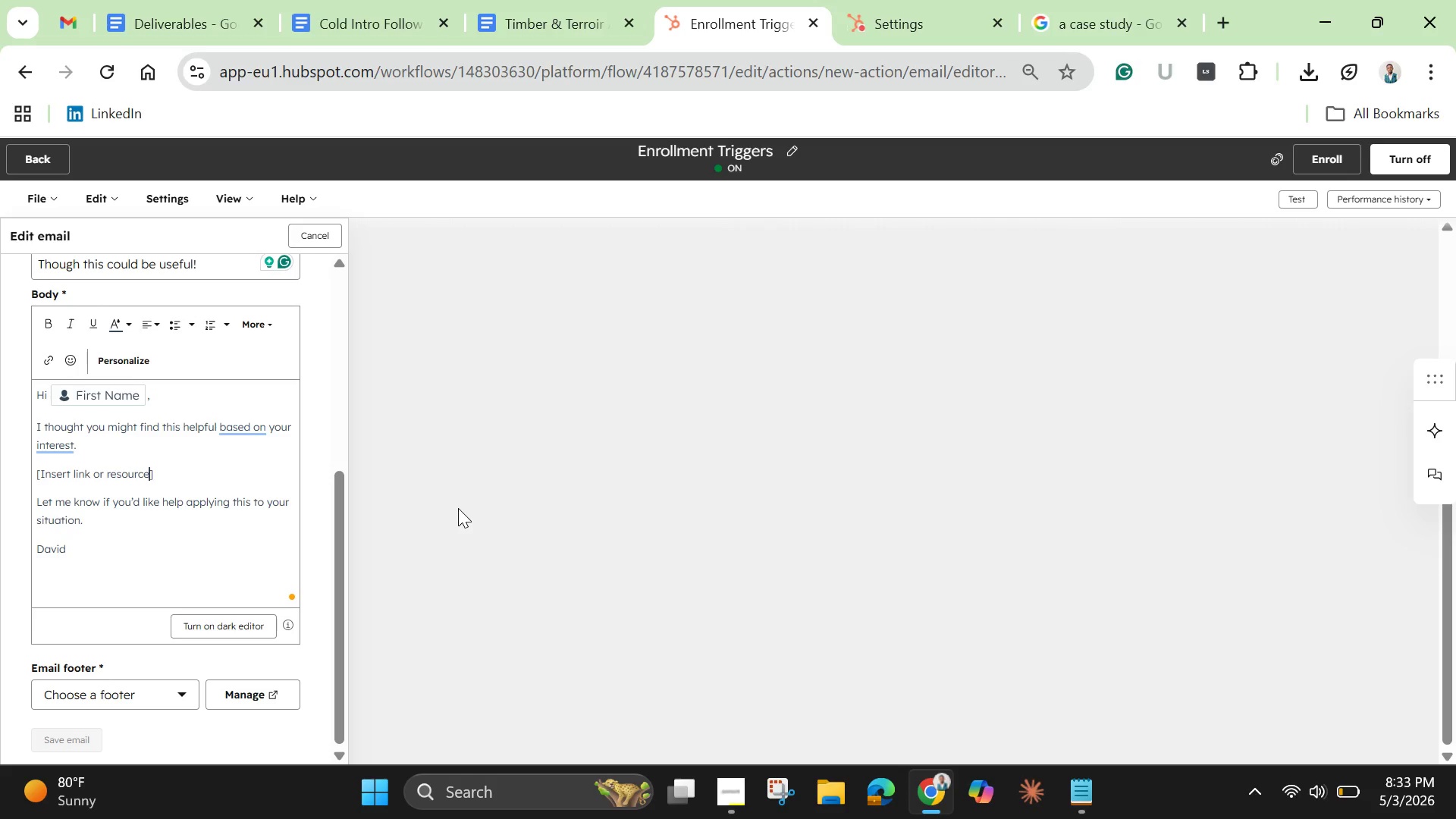 
key(Backspace)
 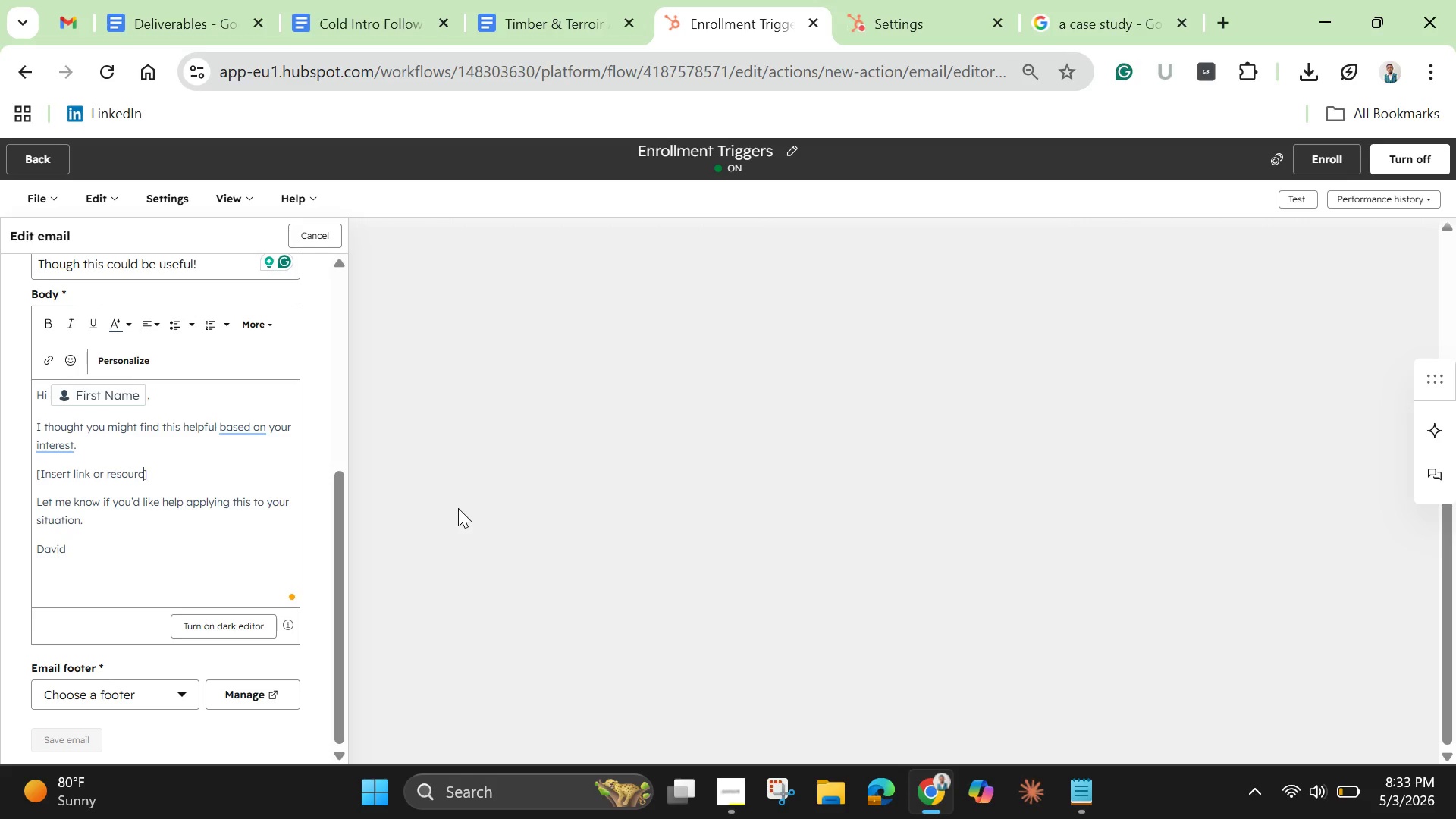 
key(Backspace)
 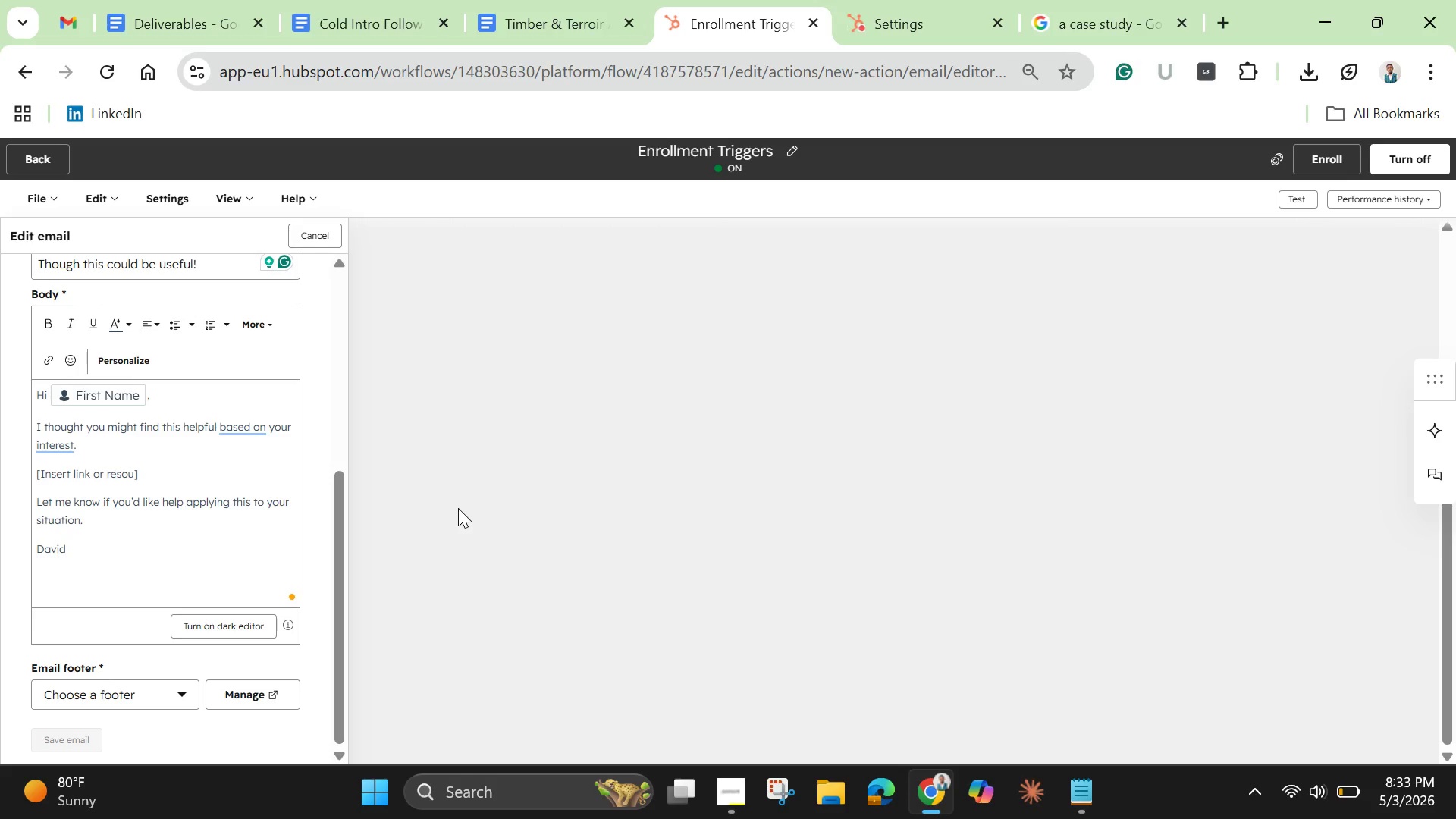 
key(Backspace)
 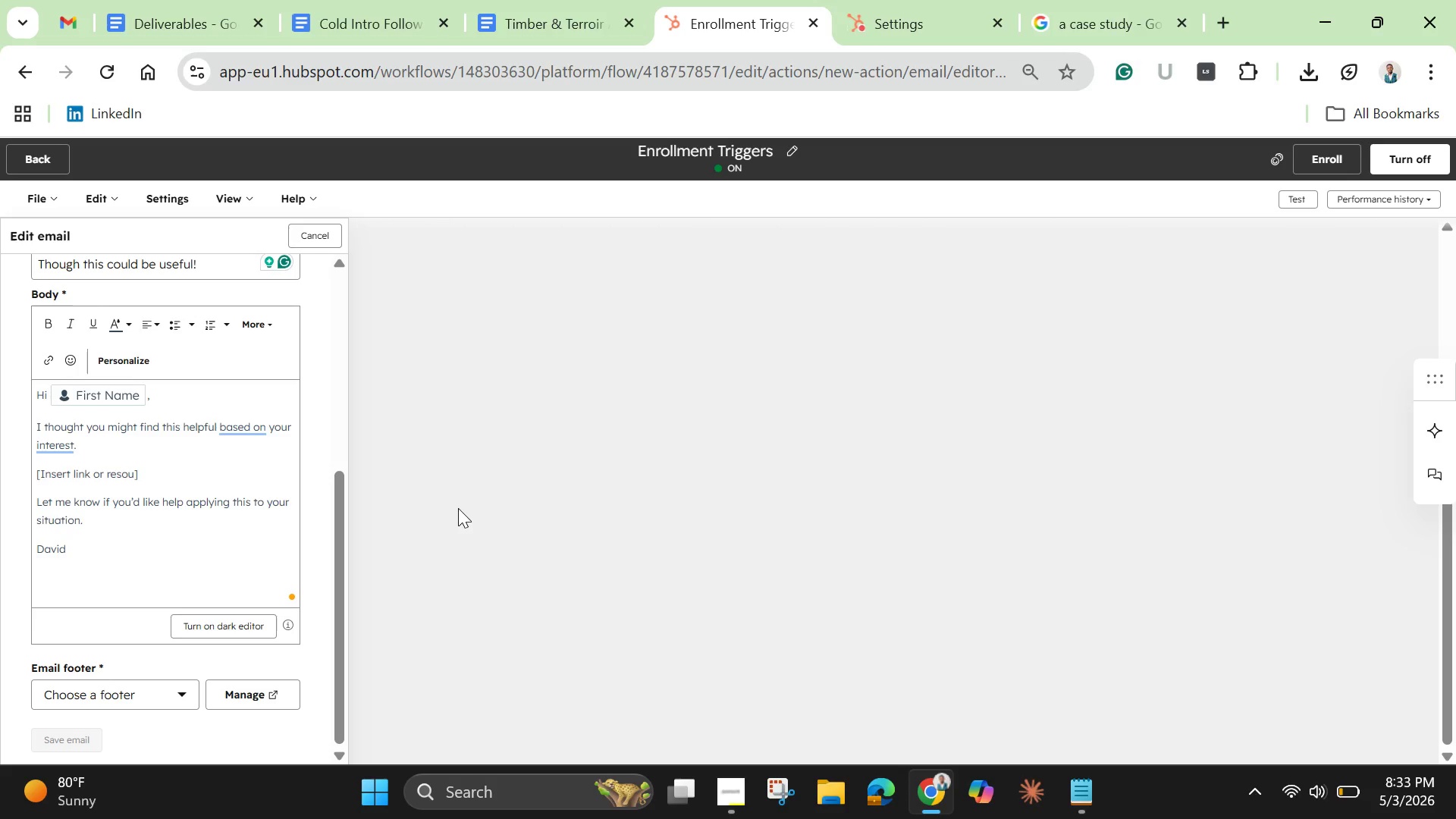 
key(Backspace)
 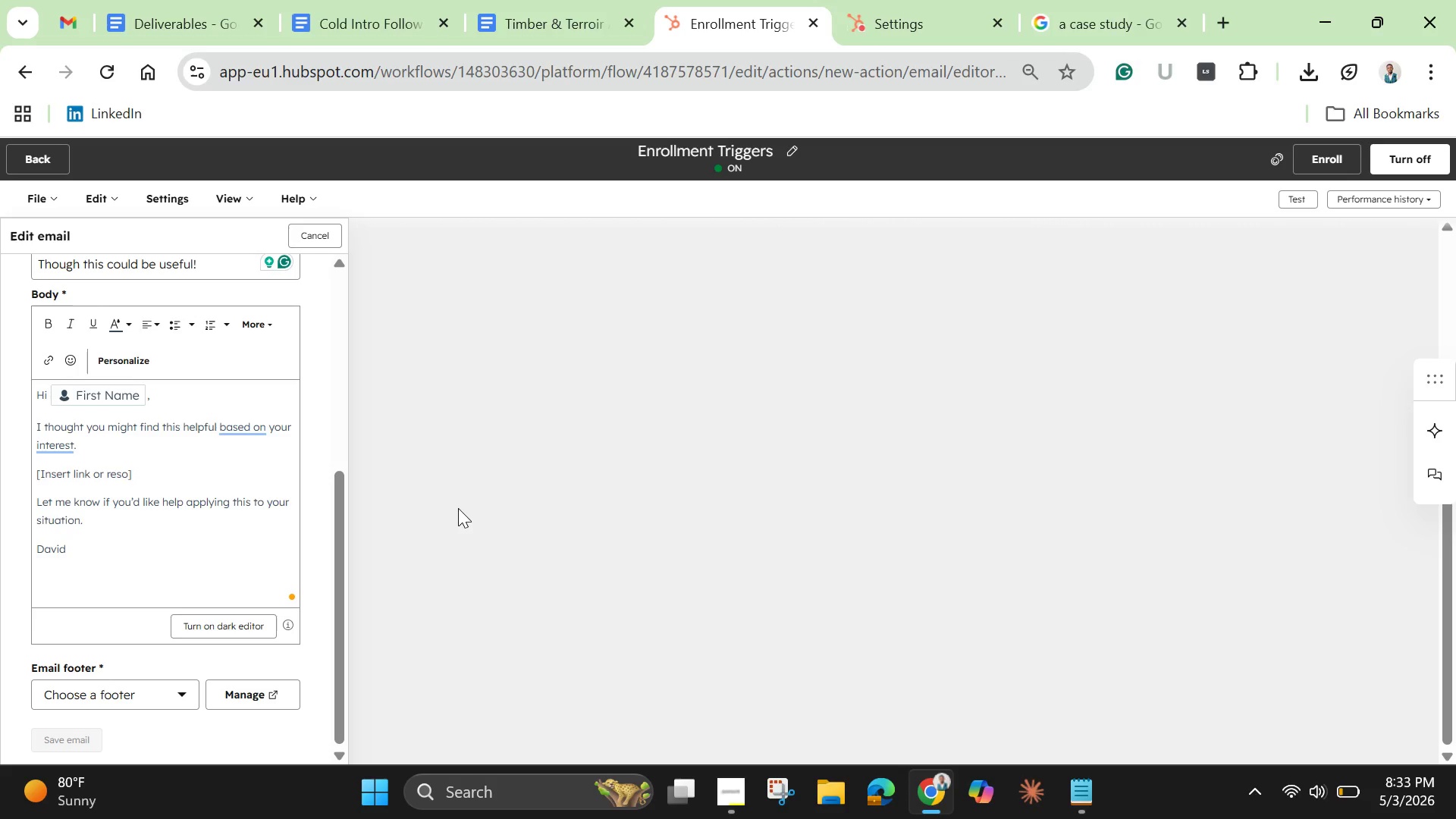 
key(Backspace)
 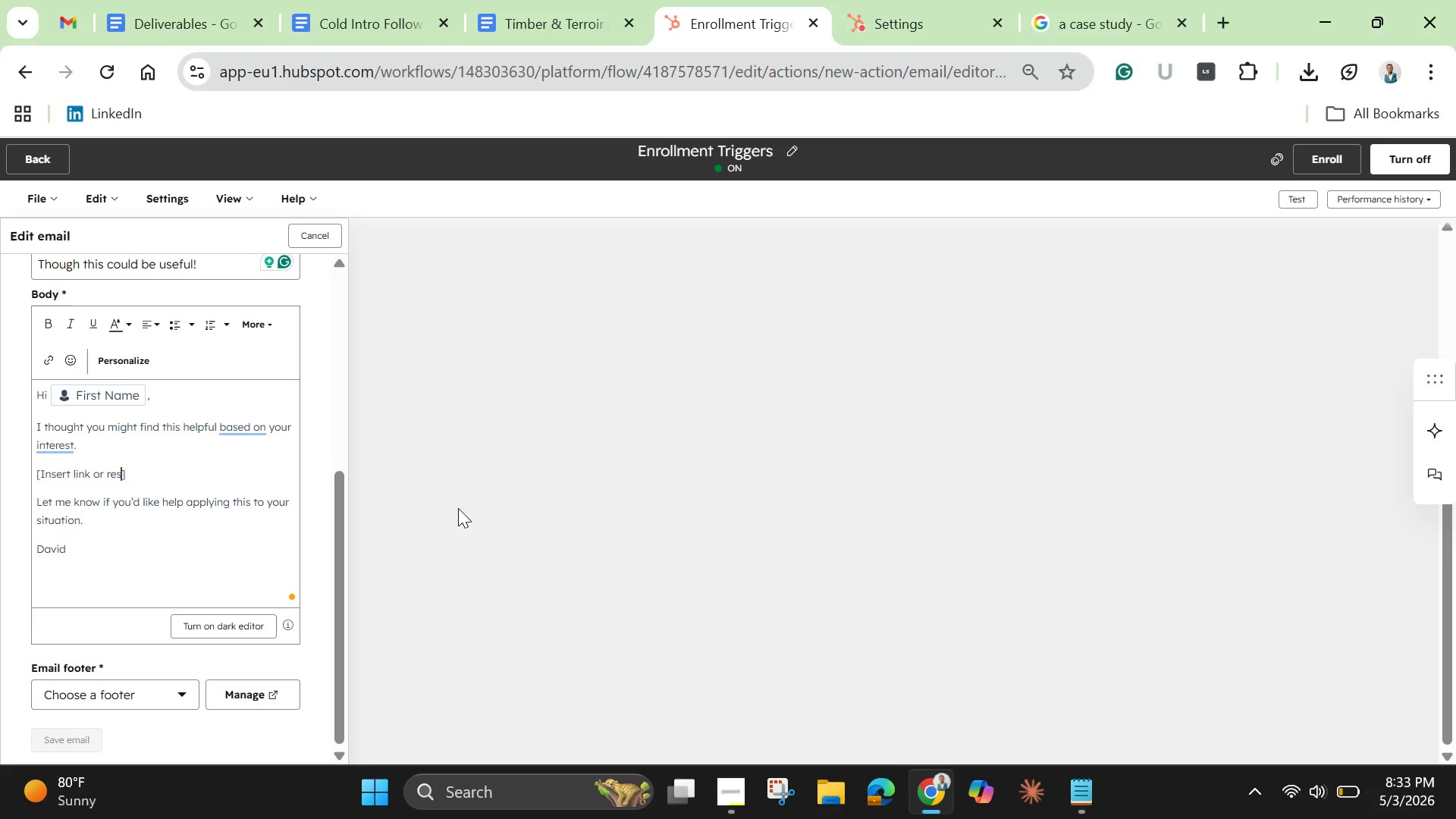 
key(Backspace)
 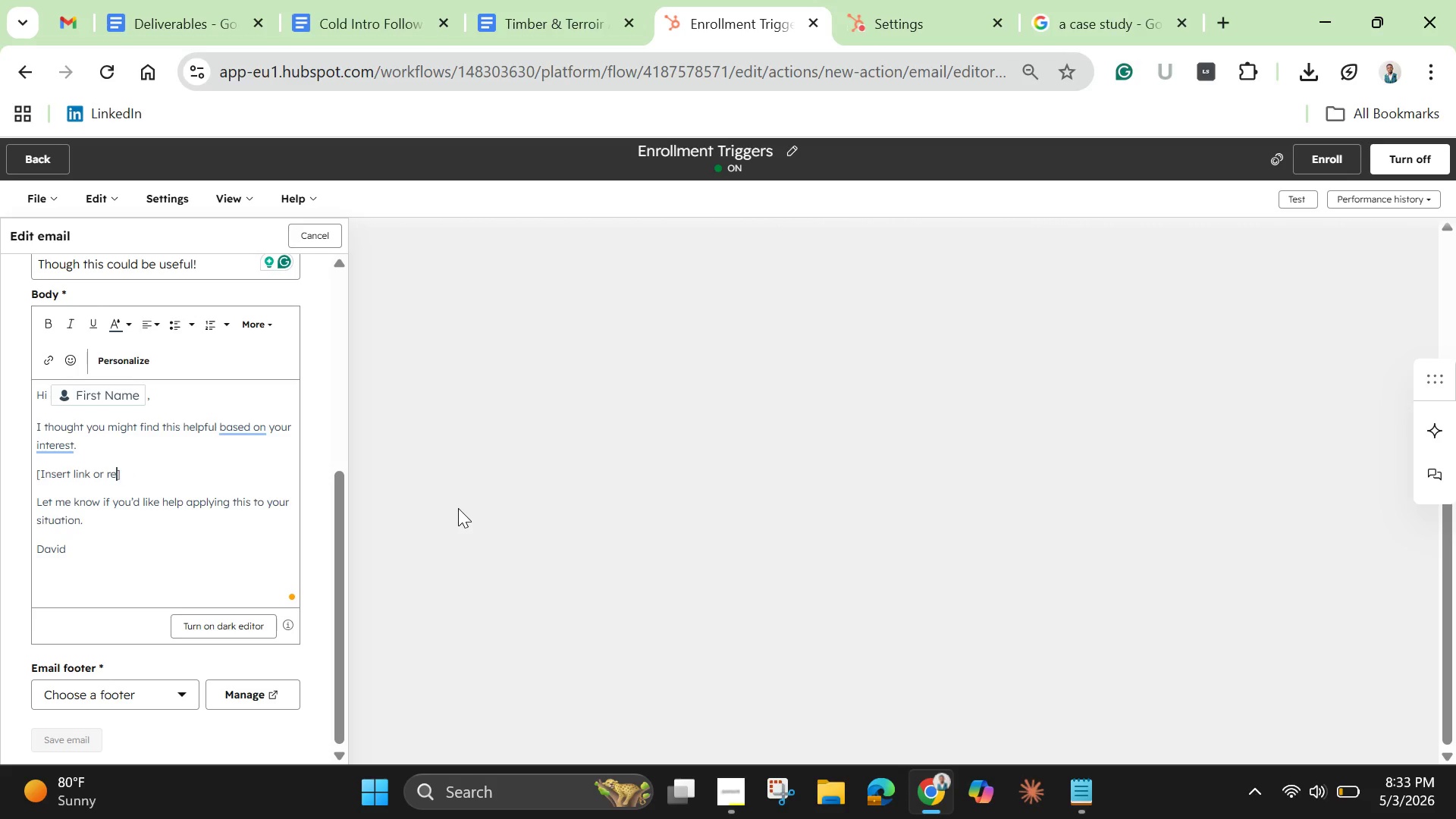 
key(Backspace)
 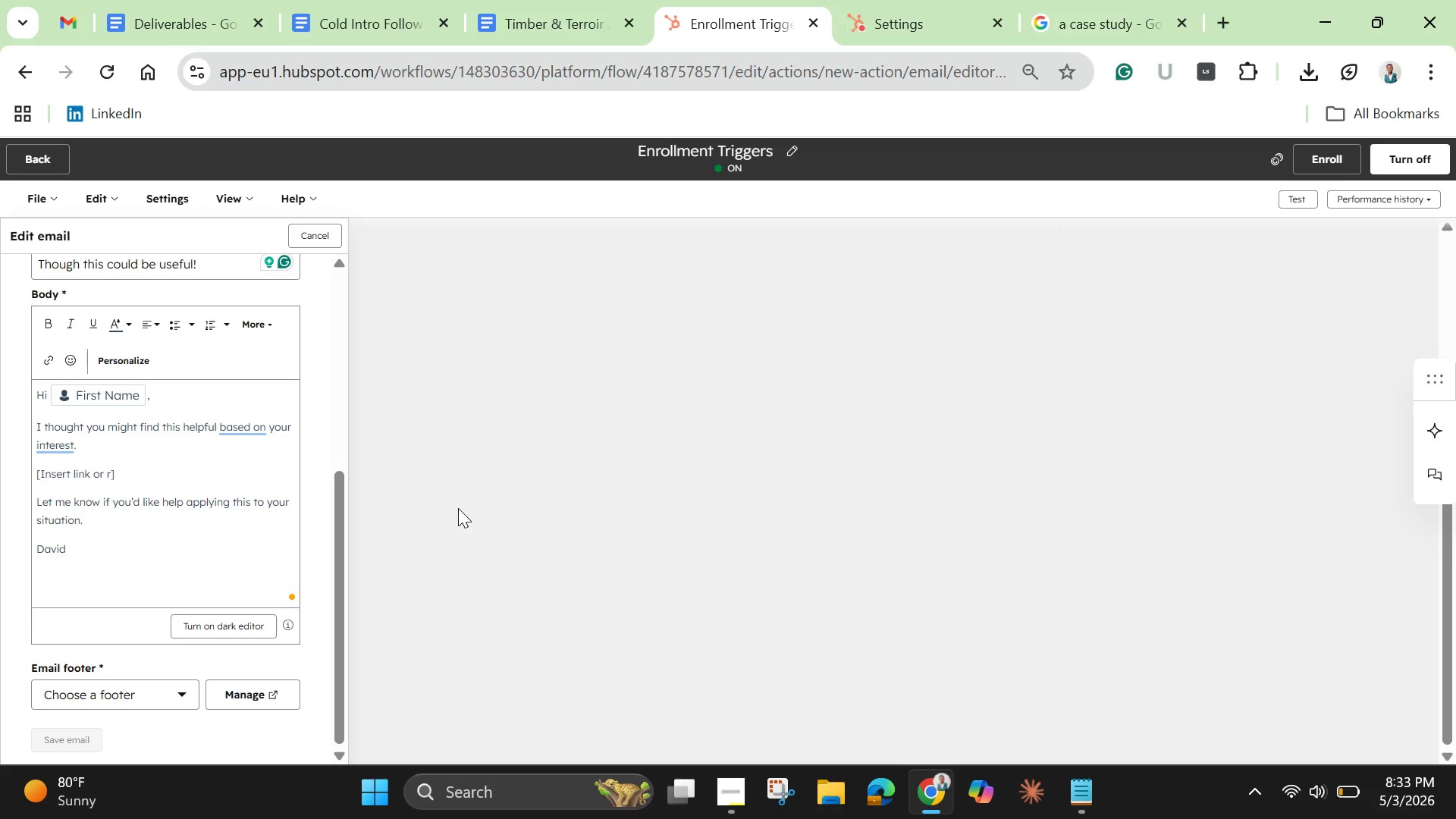 
key(Backspace)
 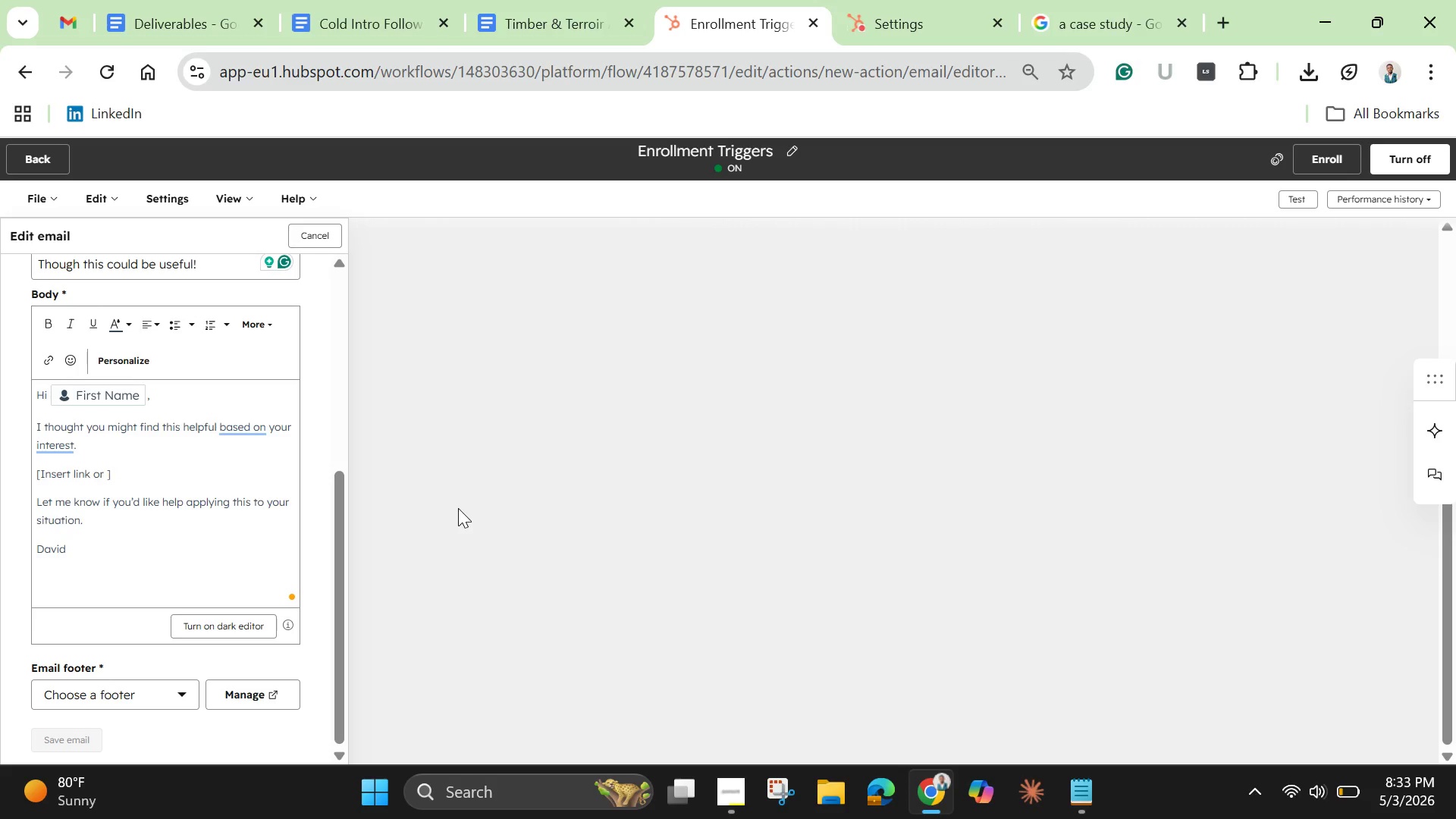 
key(Backspace)
 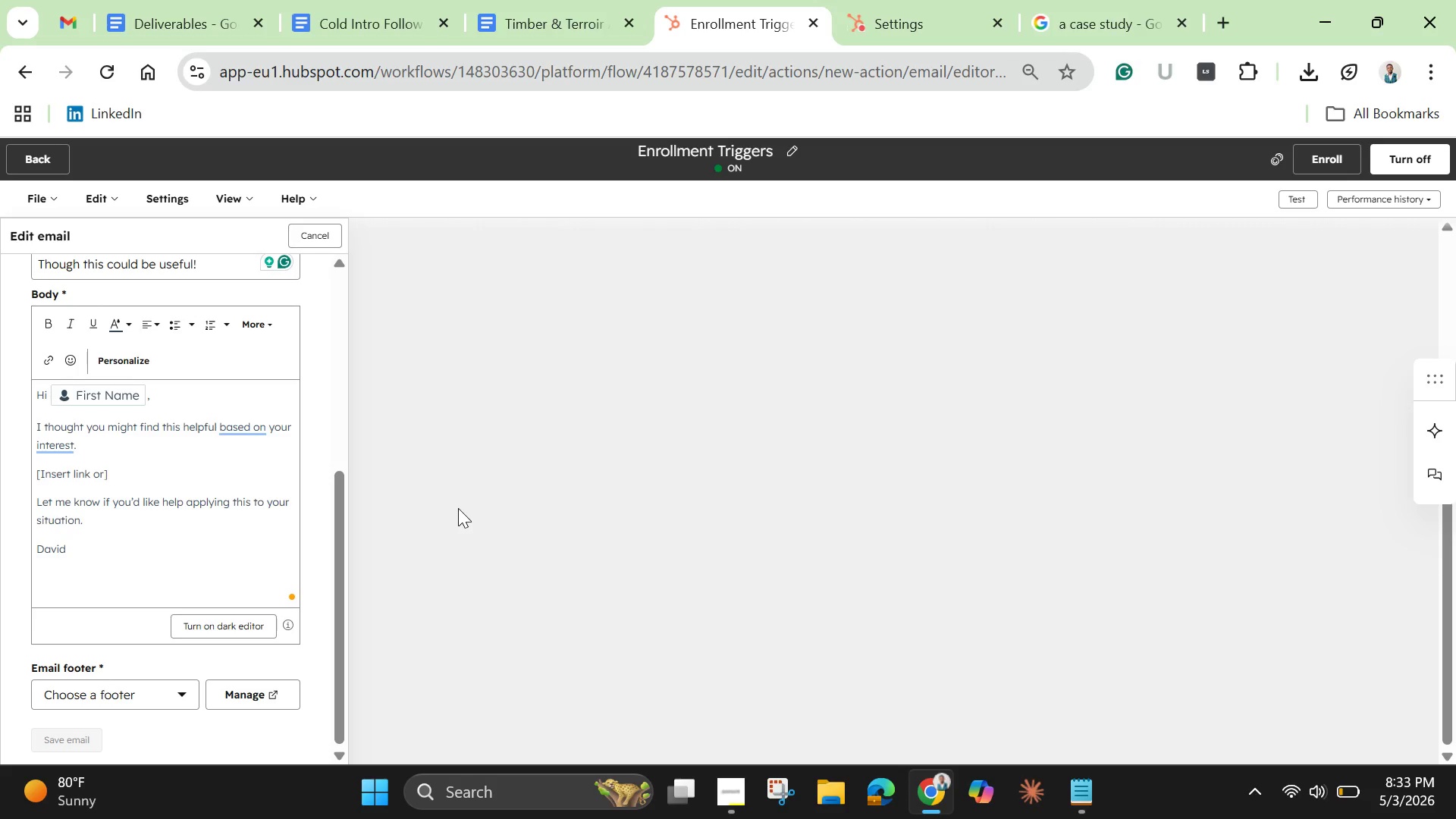 
key(Backspace)
 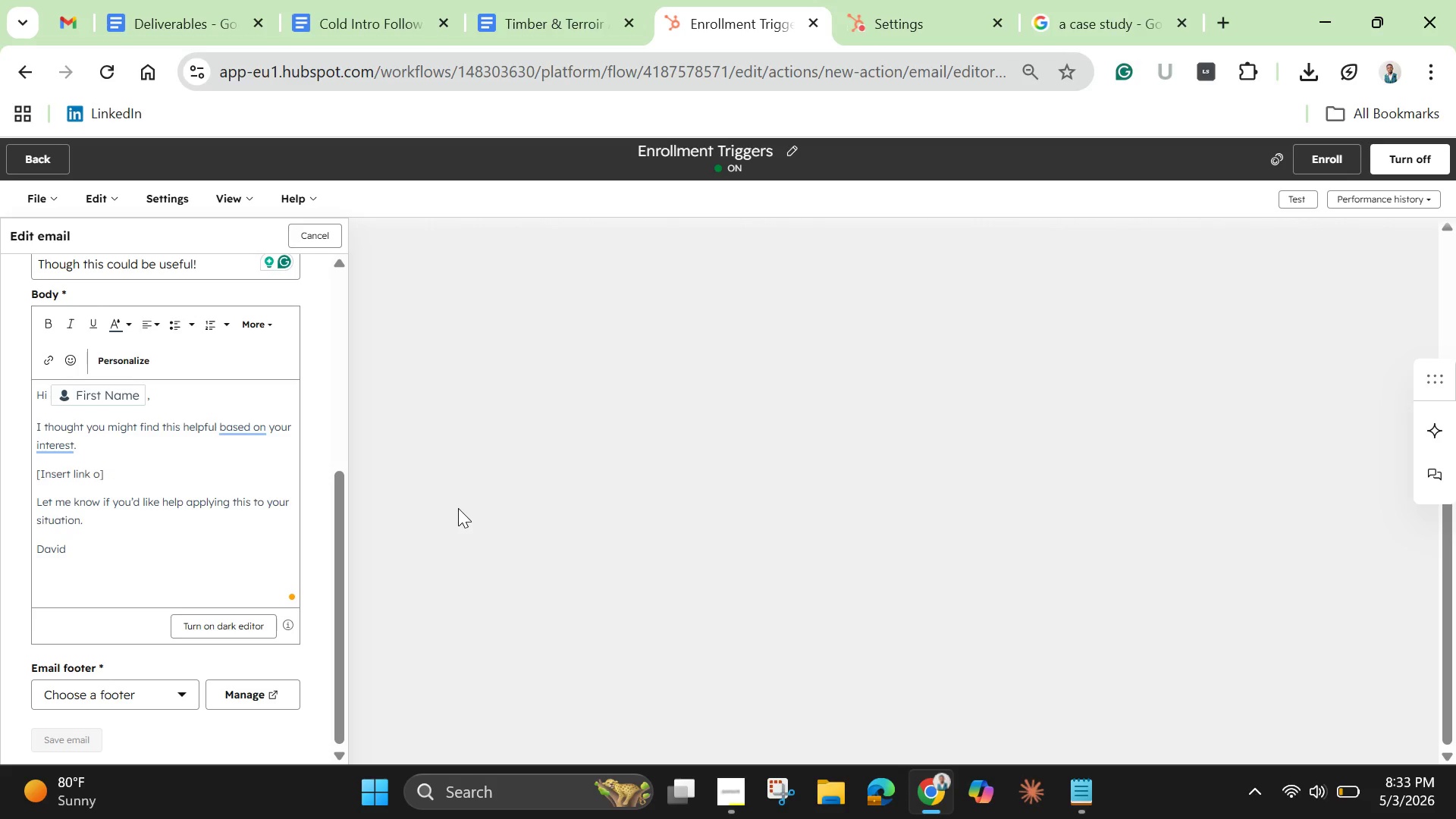 
key(Backspace)
 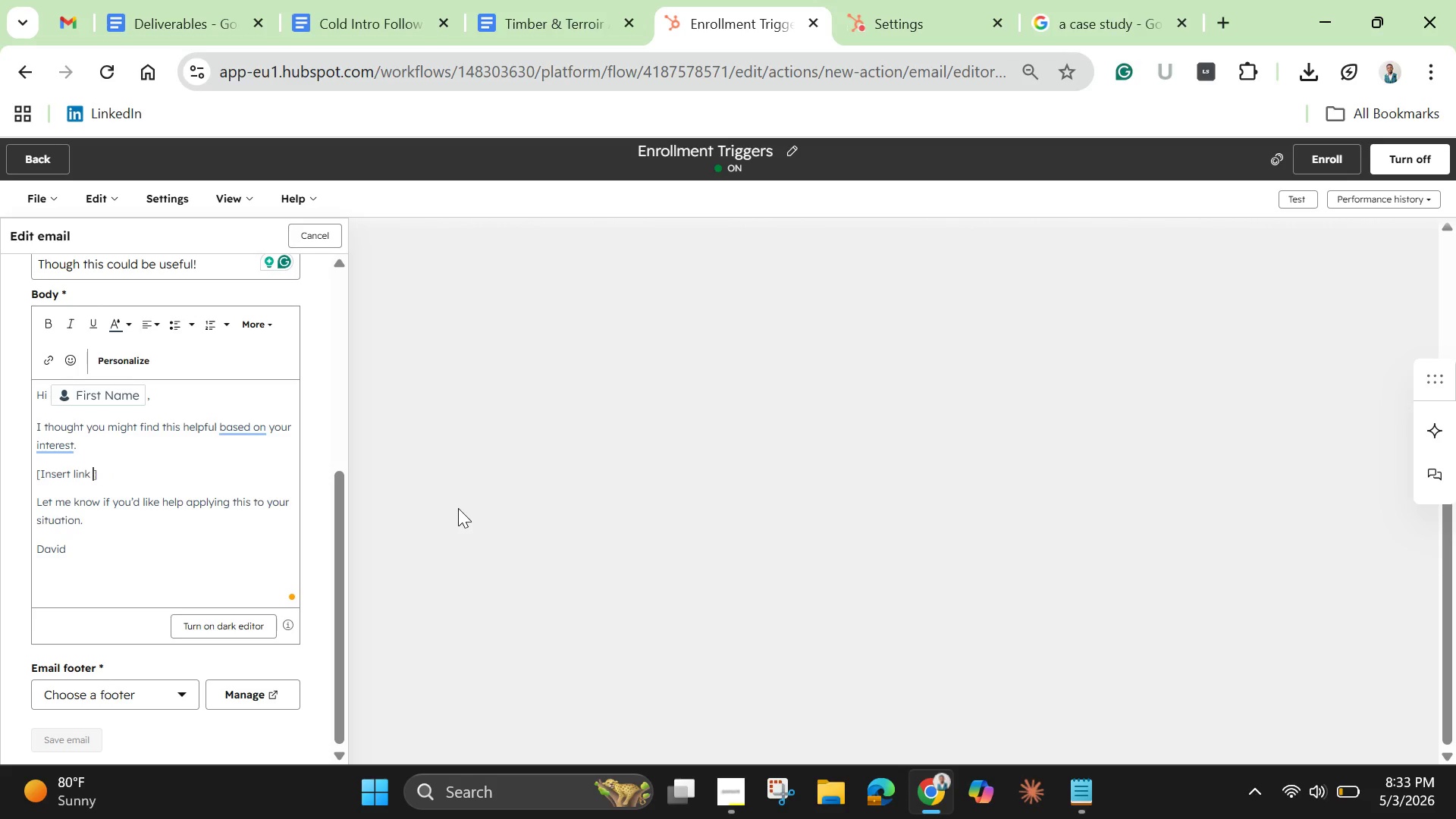 
key(Backspace)
 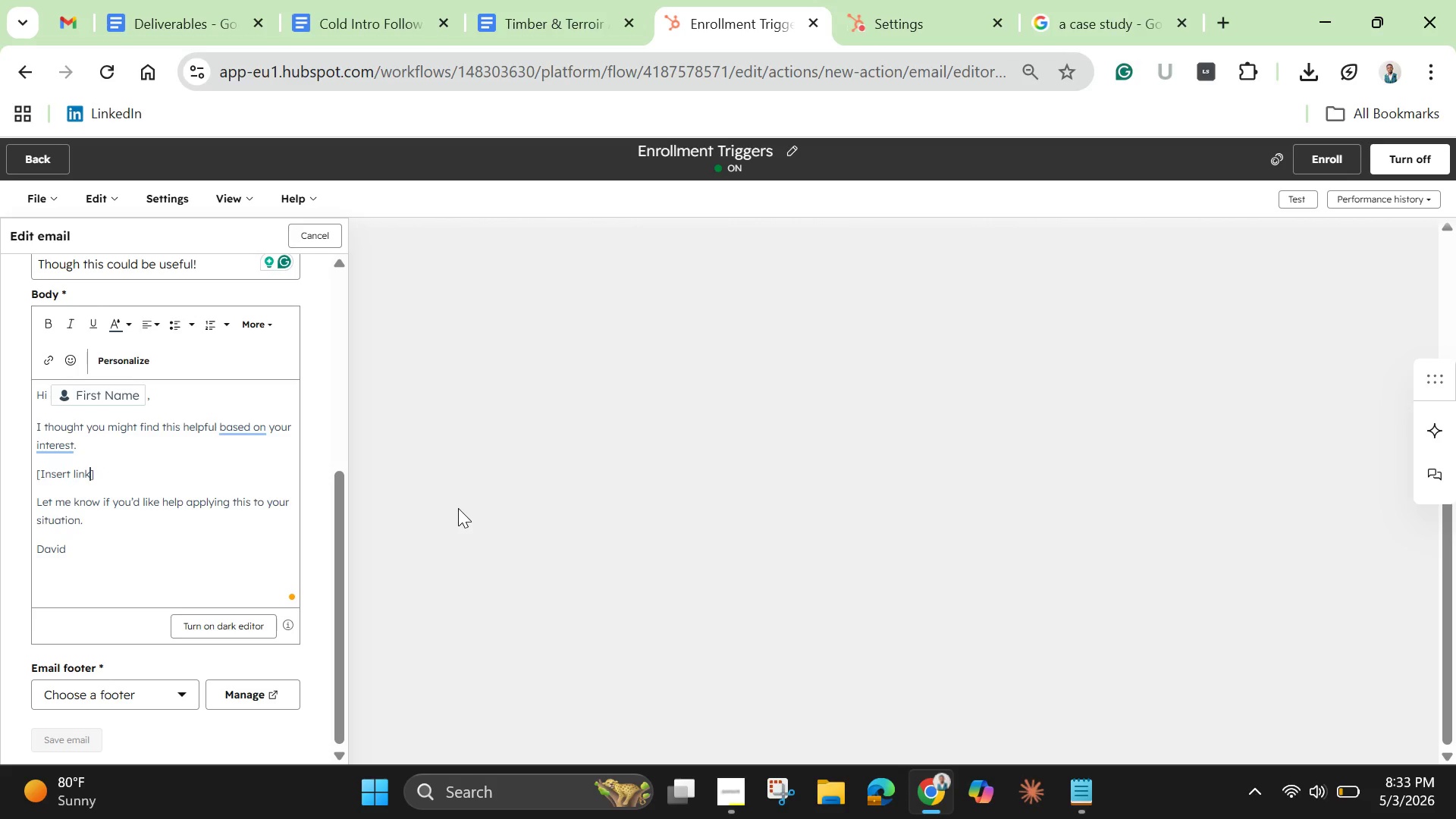 
key(Backspace)
 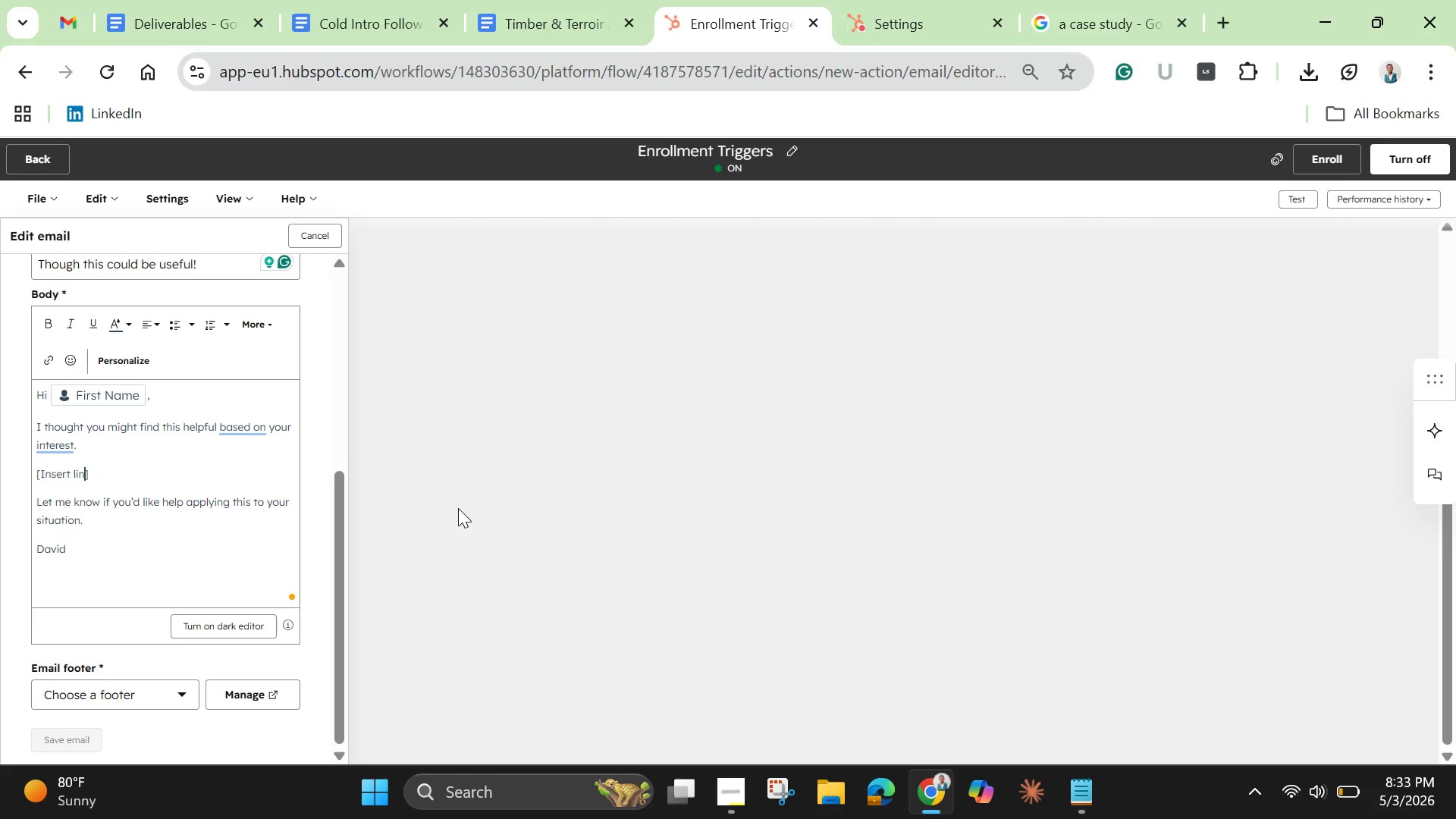 
key(Backspace)
 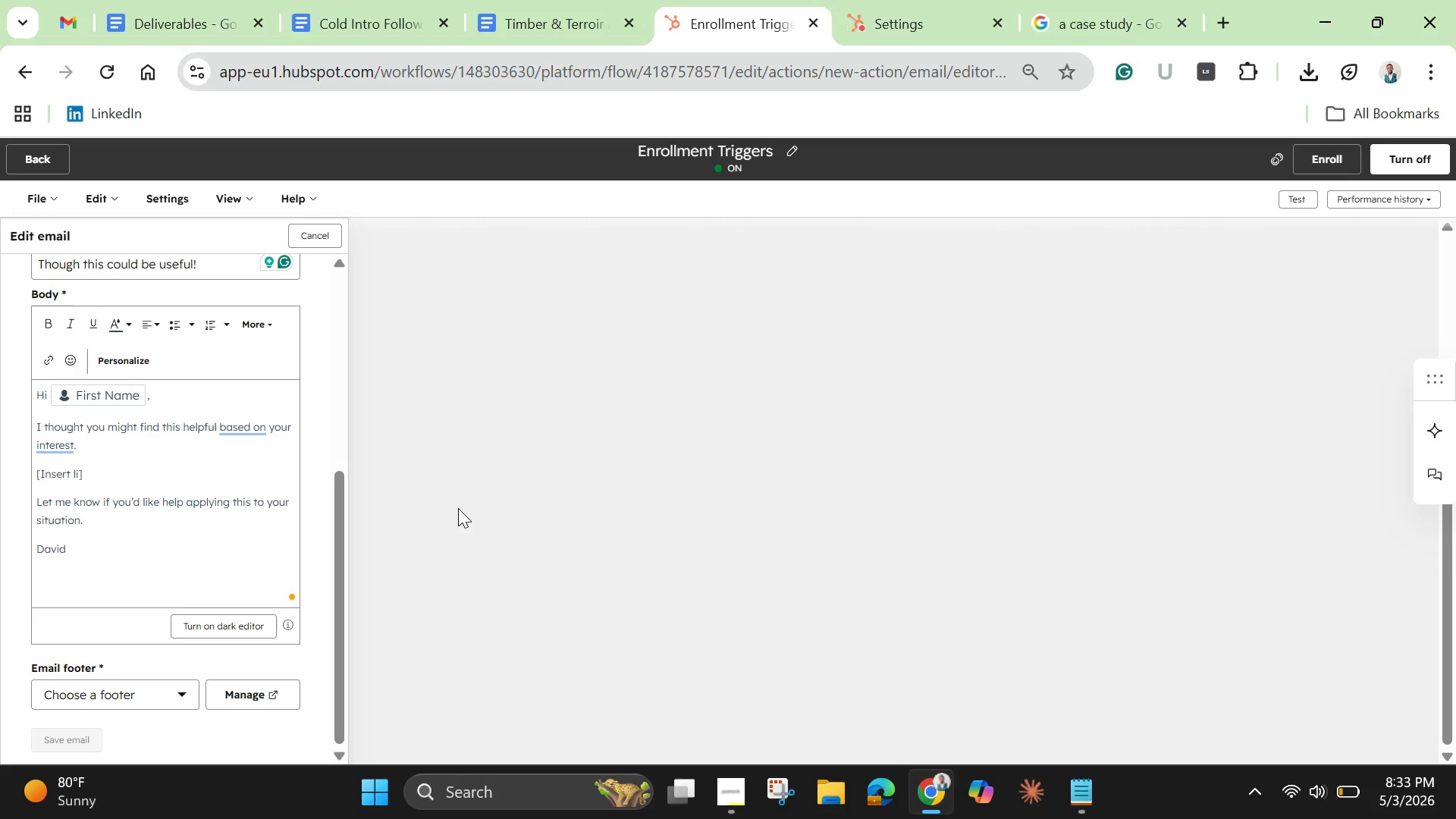 
key(Backspace)
 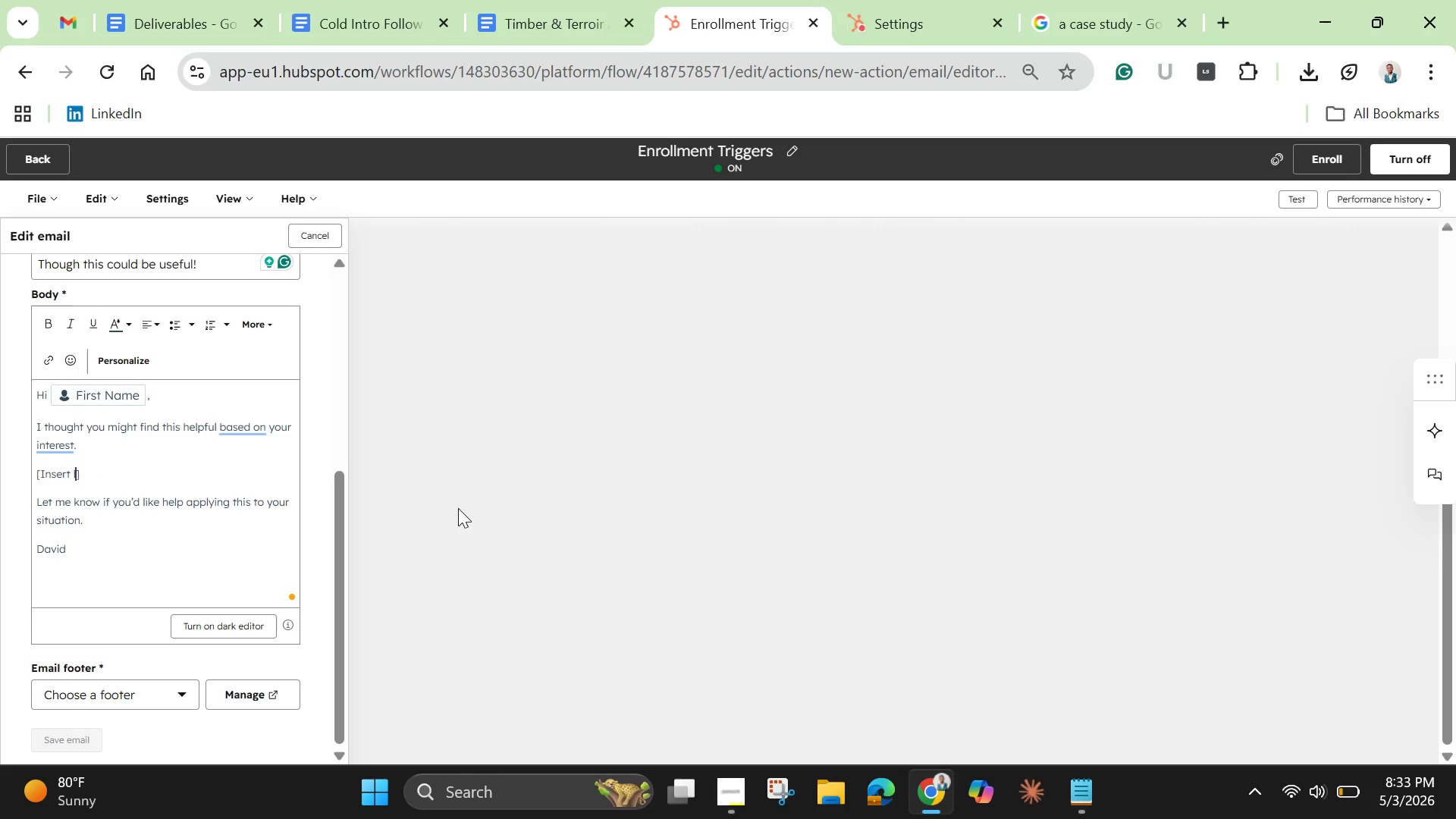 
key(Backspace)
 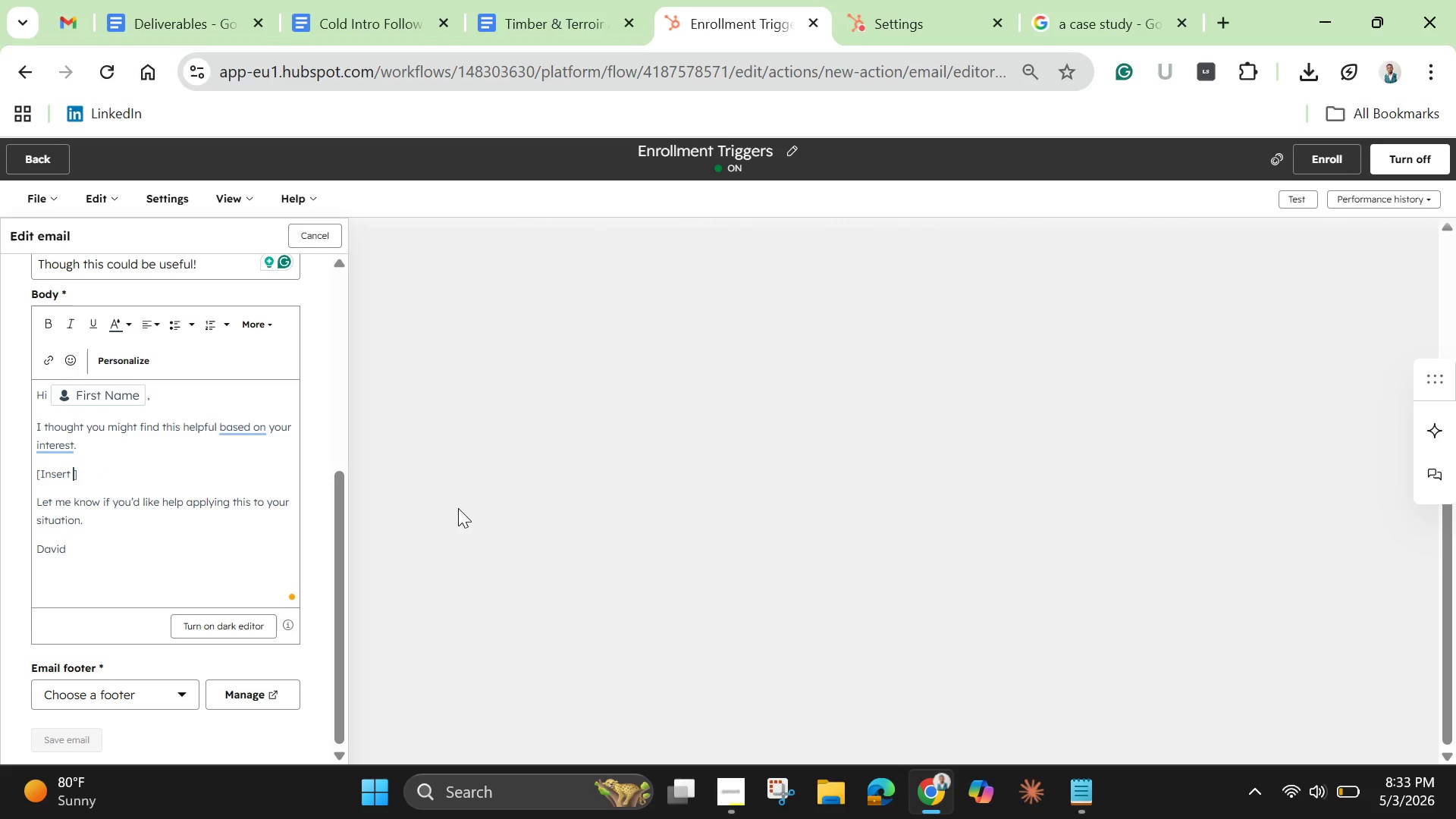 
key(Backspace)
 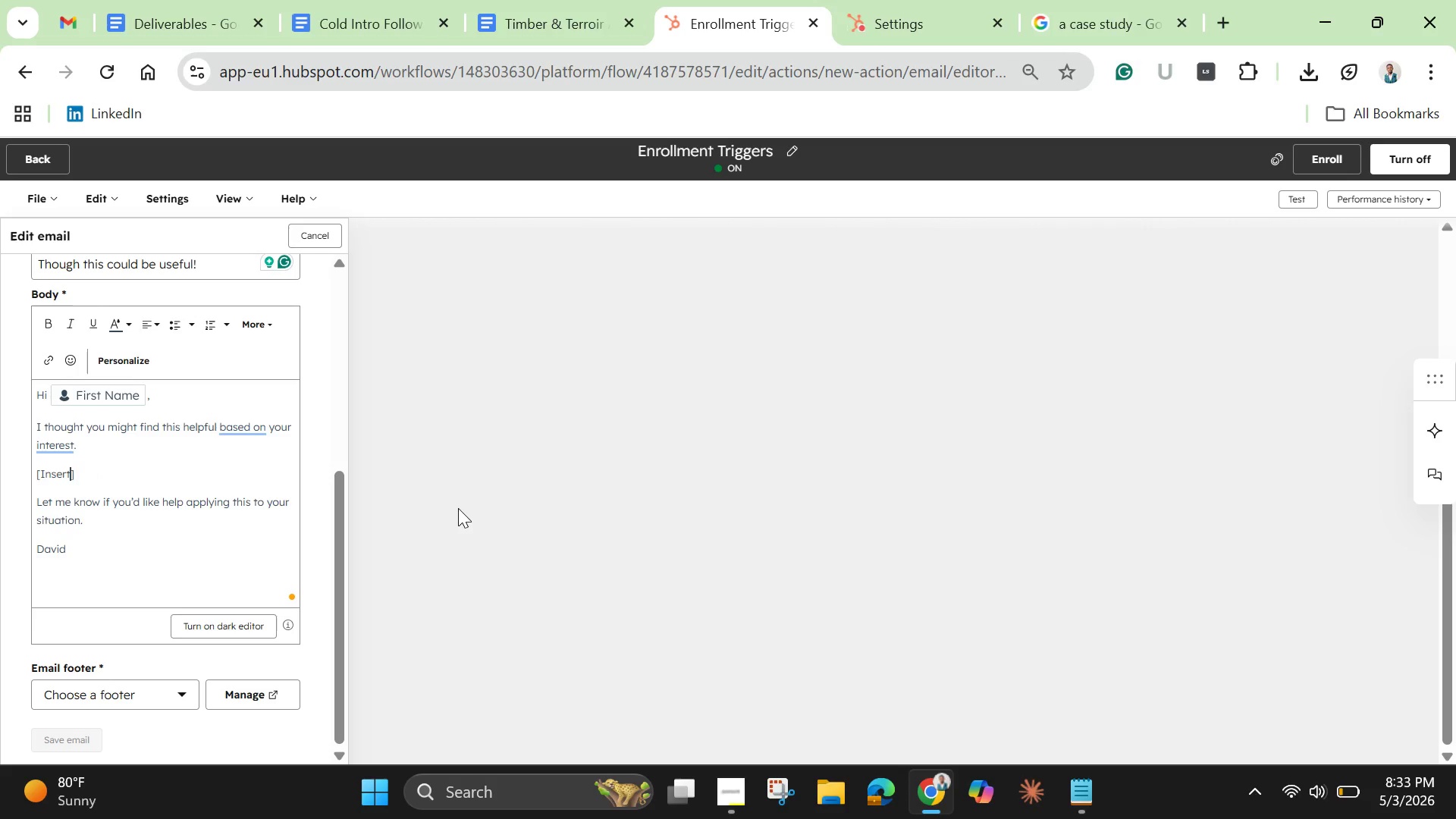 
key(Backspace)
 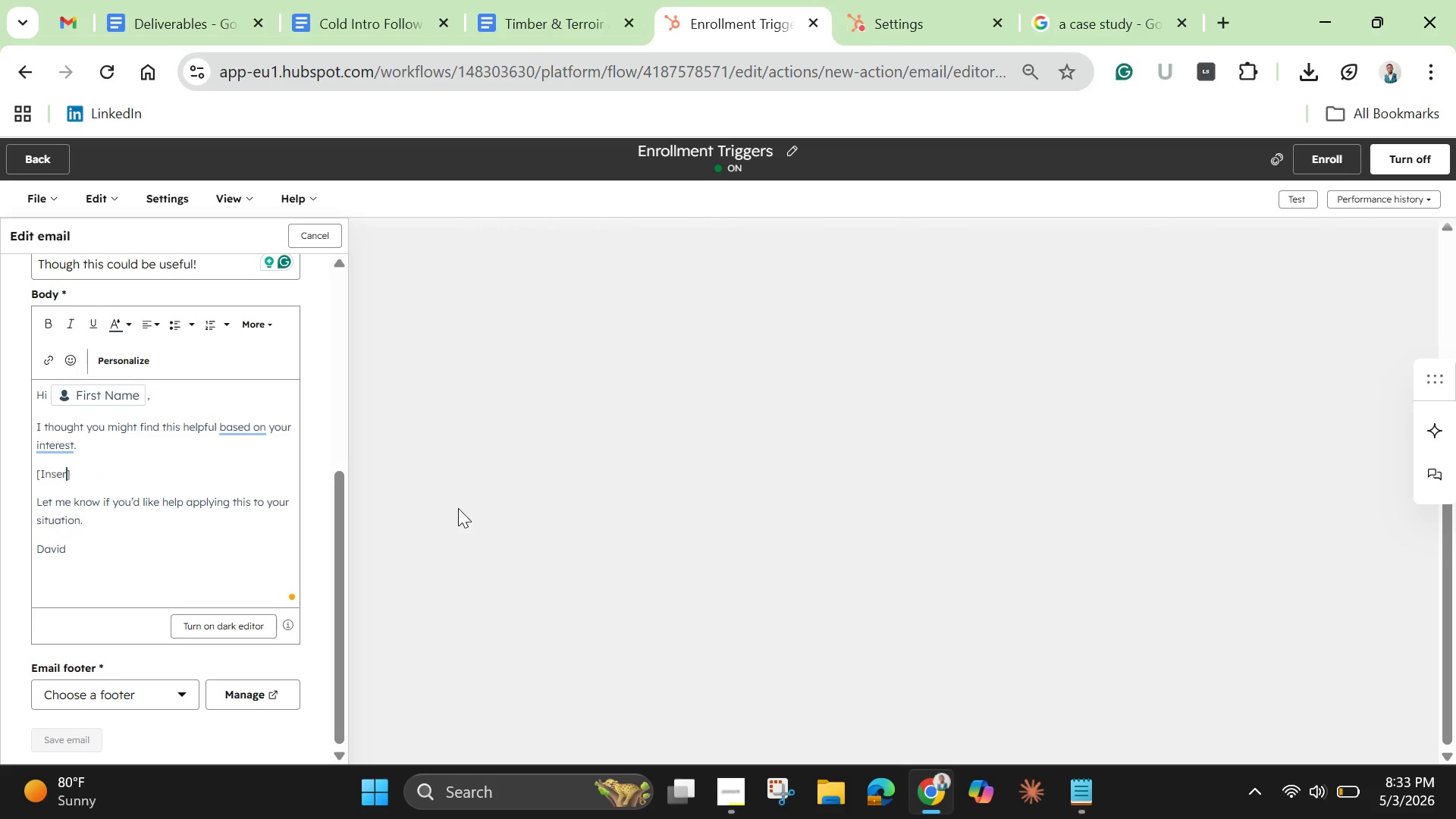 
key(Backspace)
 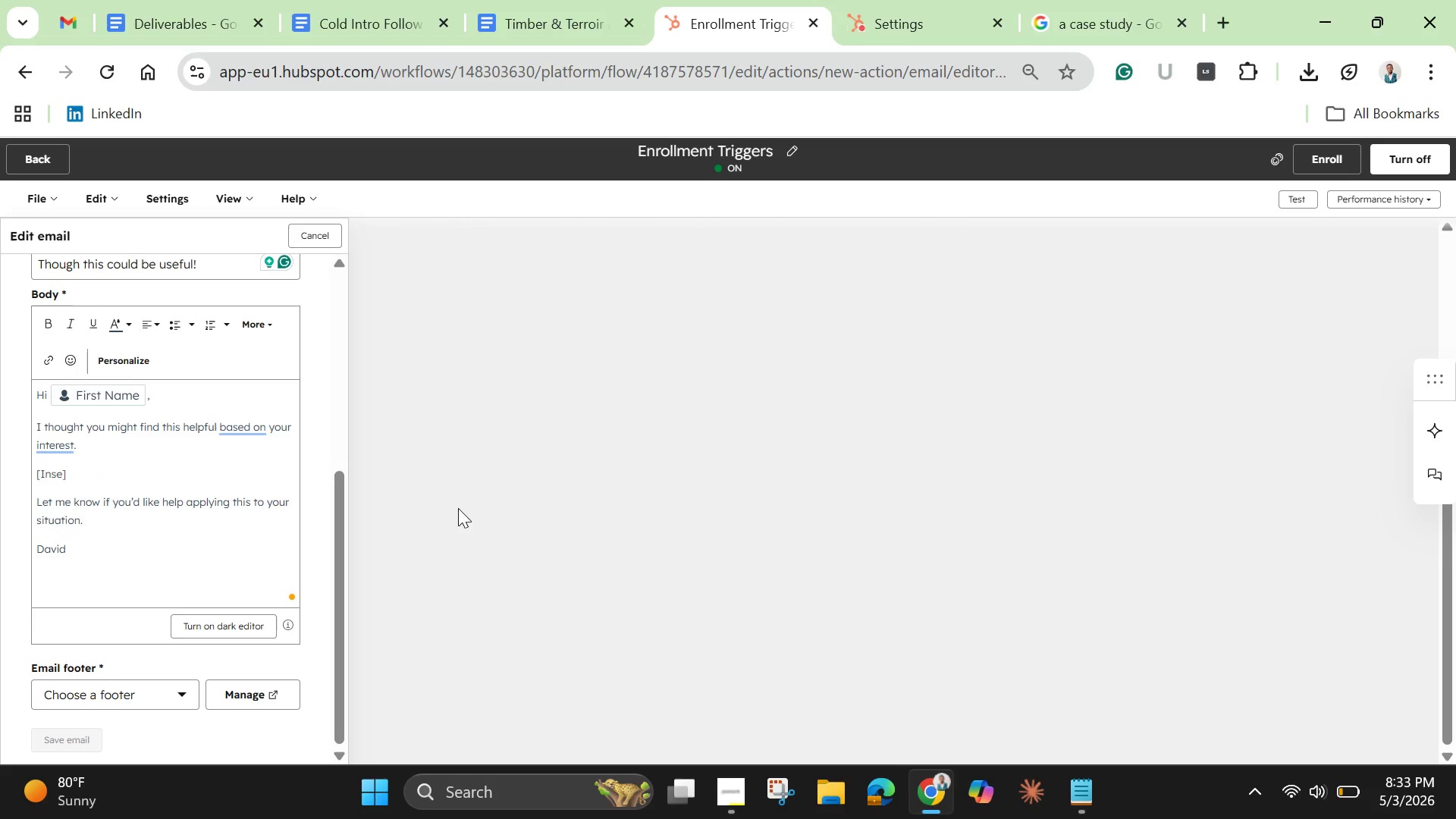 
key(Backspace)
 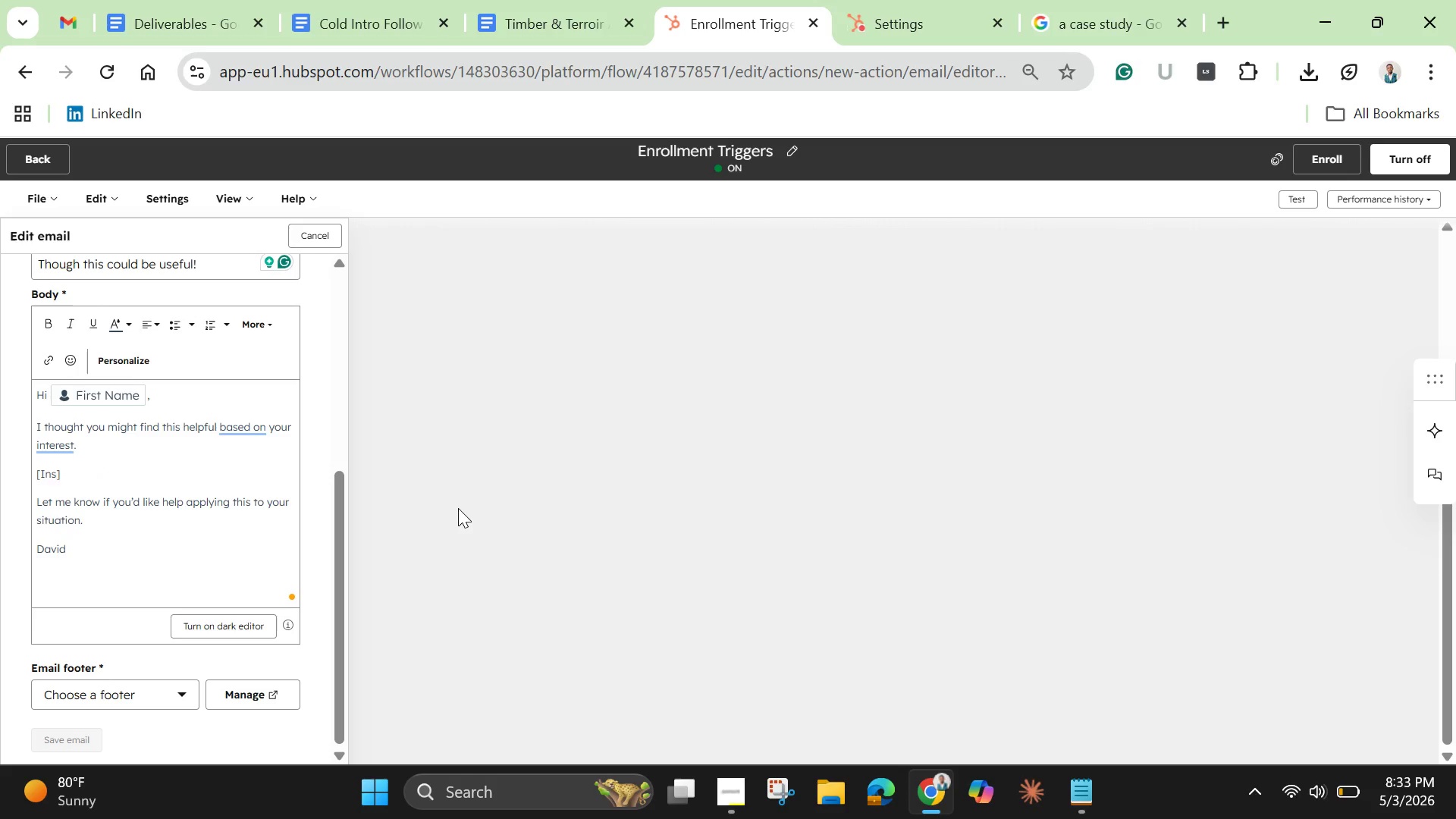 
key(Backspace)
 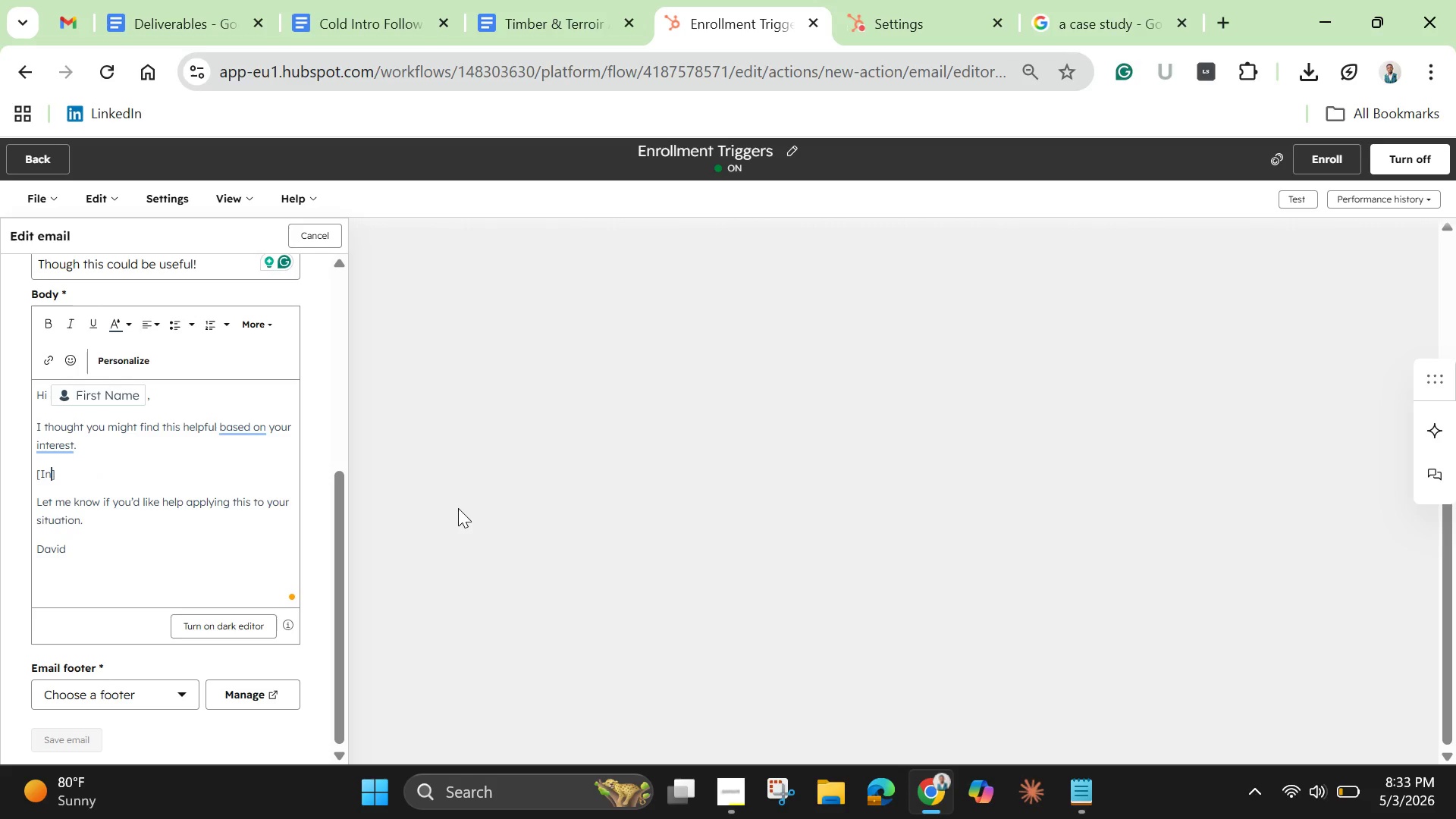 
key(Backspace)
 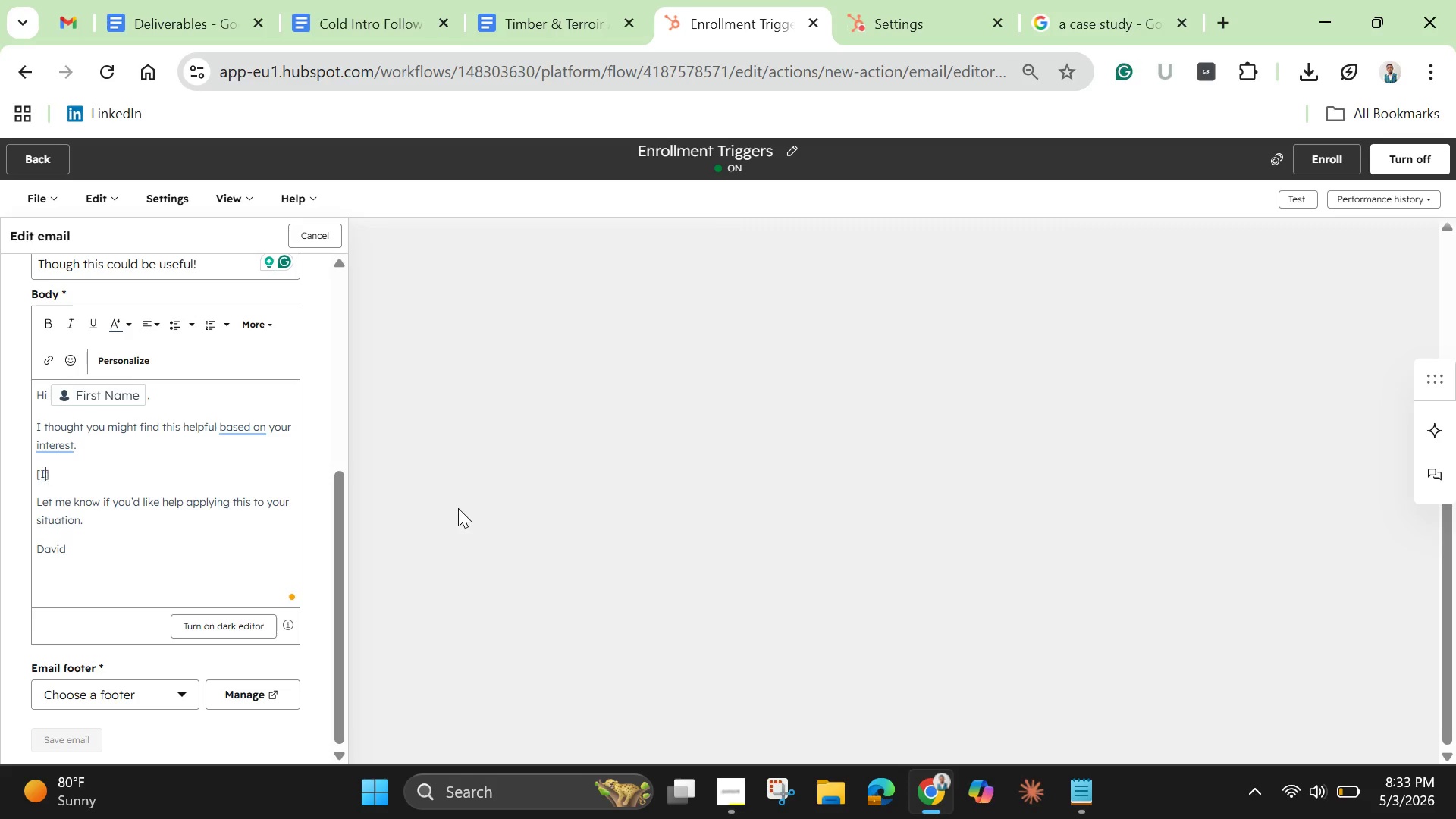 
key(Backspace)
 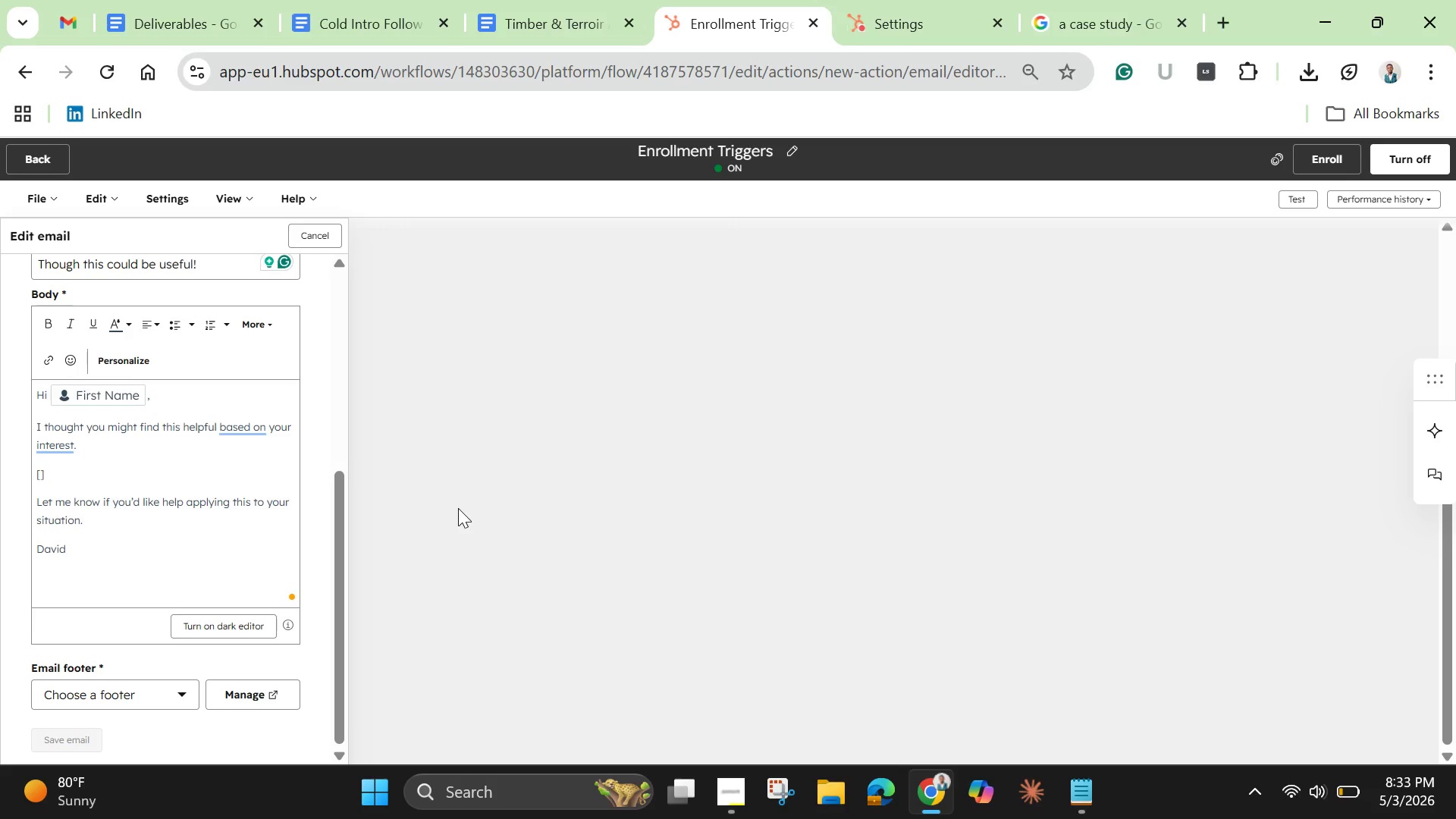 
key(Backspace)
 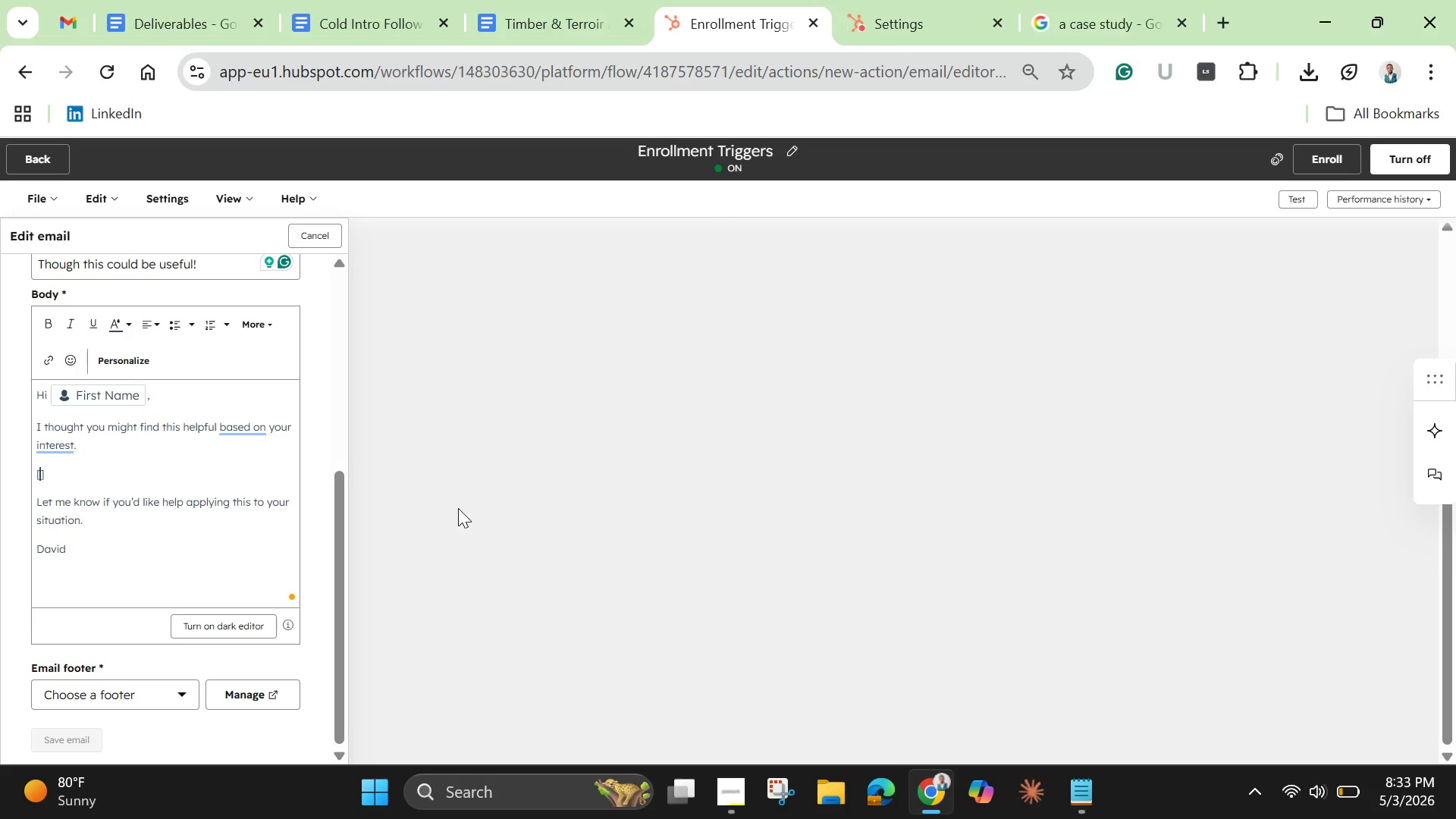 
hold_key(key=ShiftLeft, duration=0.69)
 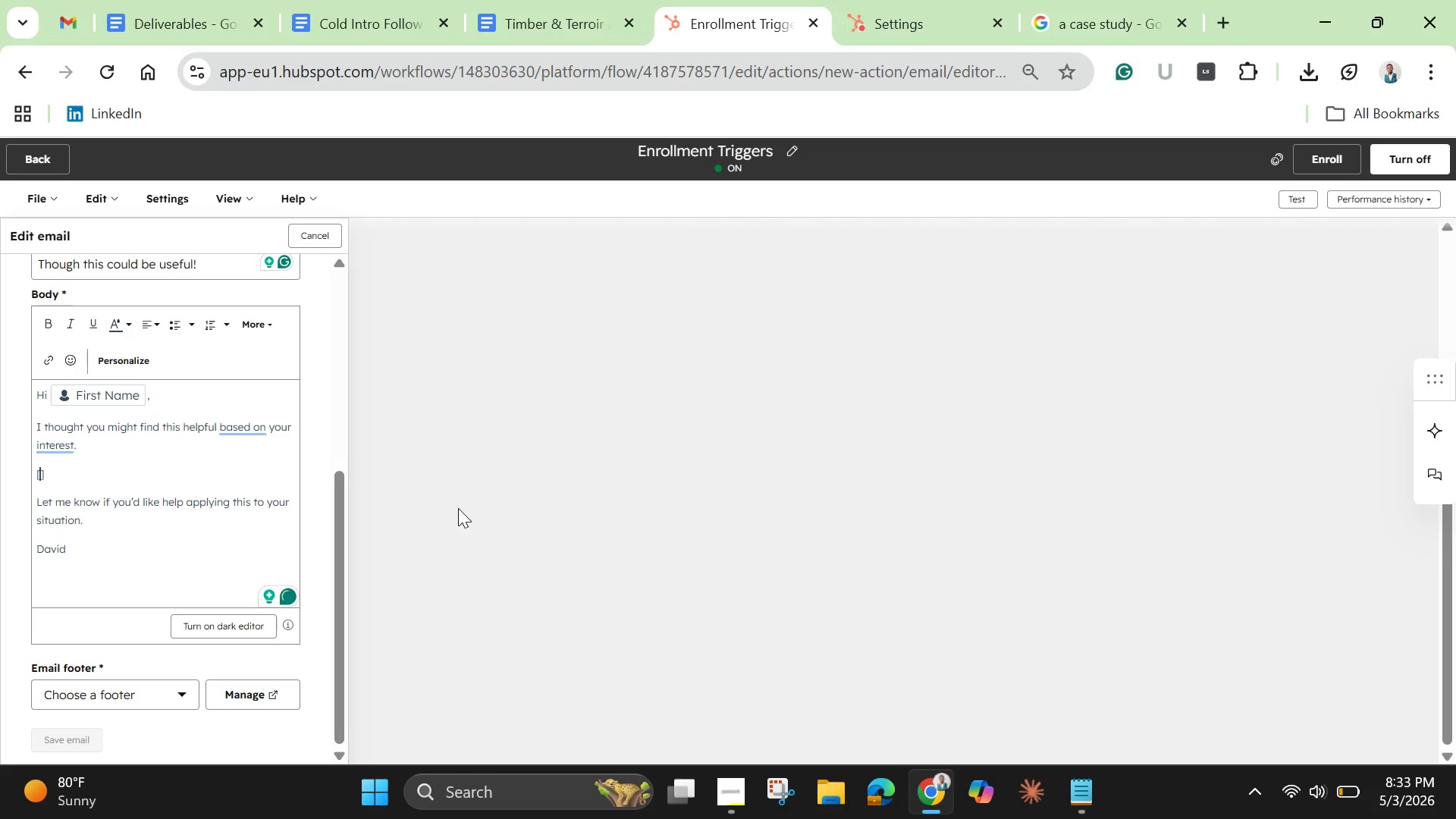 
key(Control+V)
 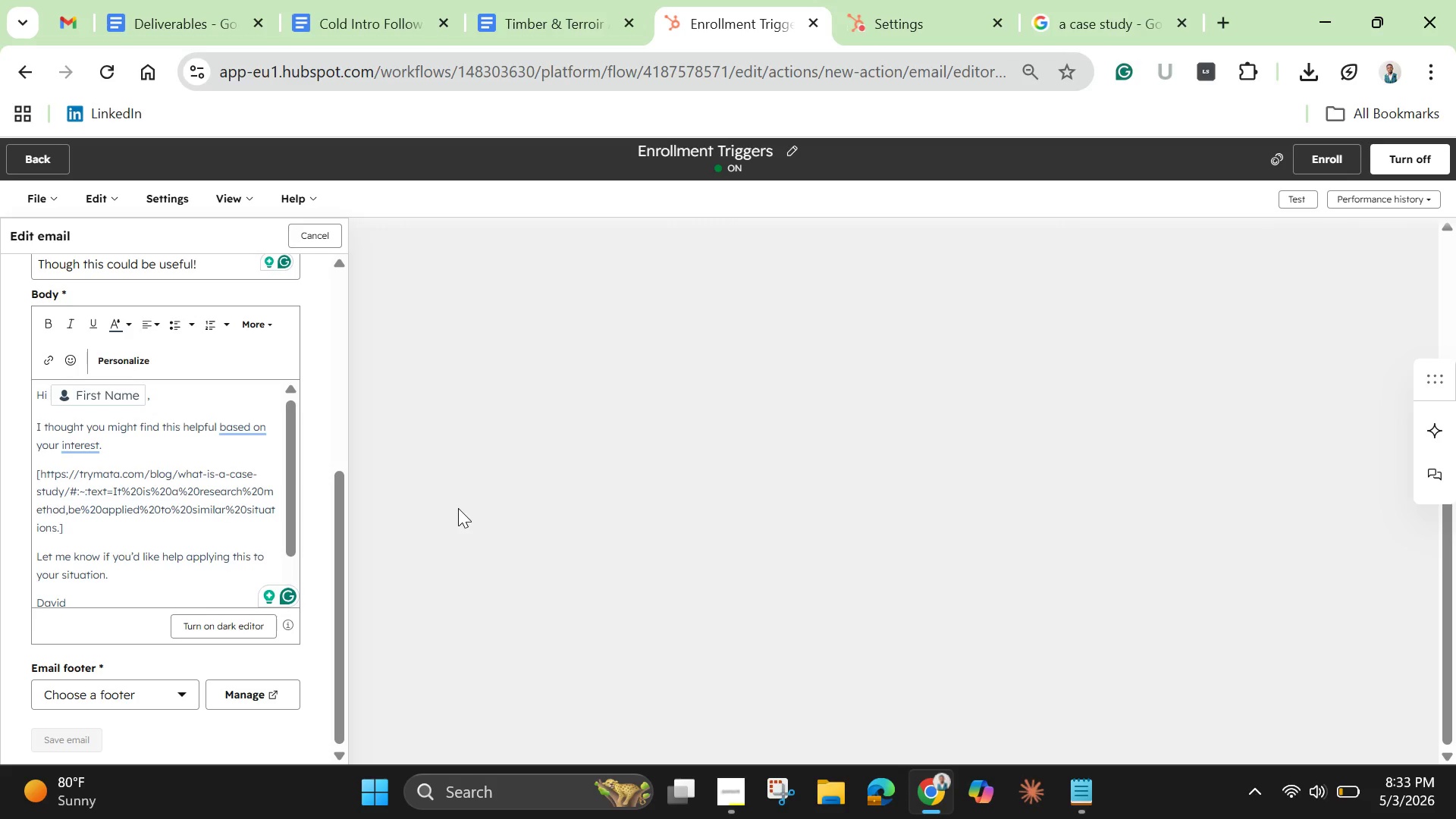 
wait(14.67)
 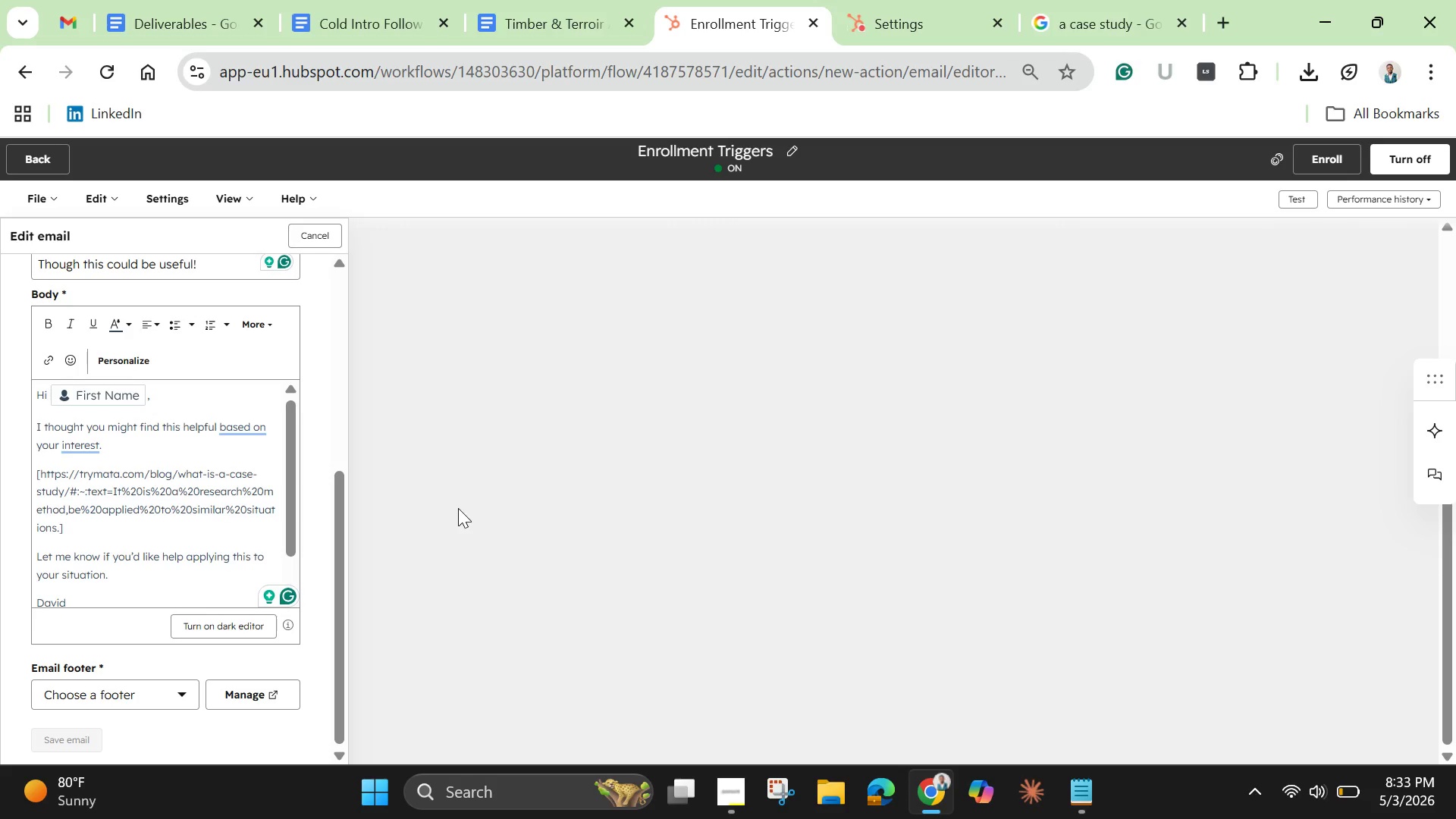 
left_click([128, 704])
 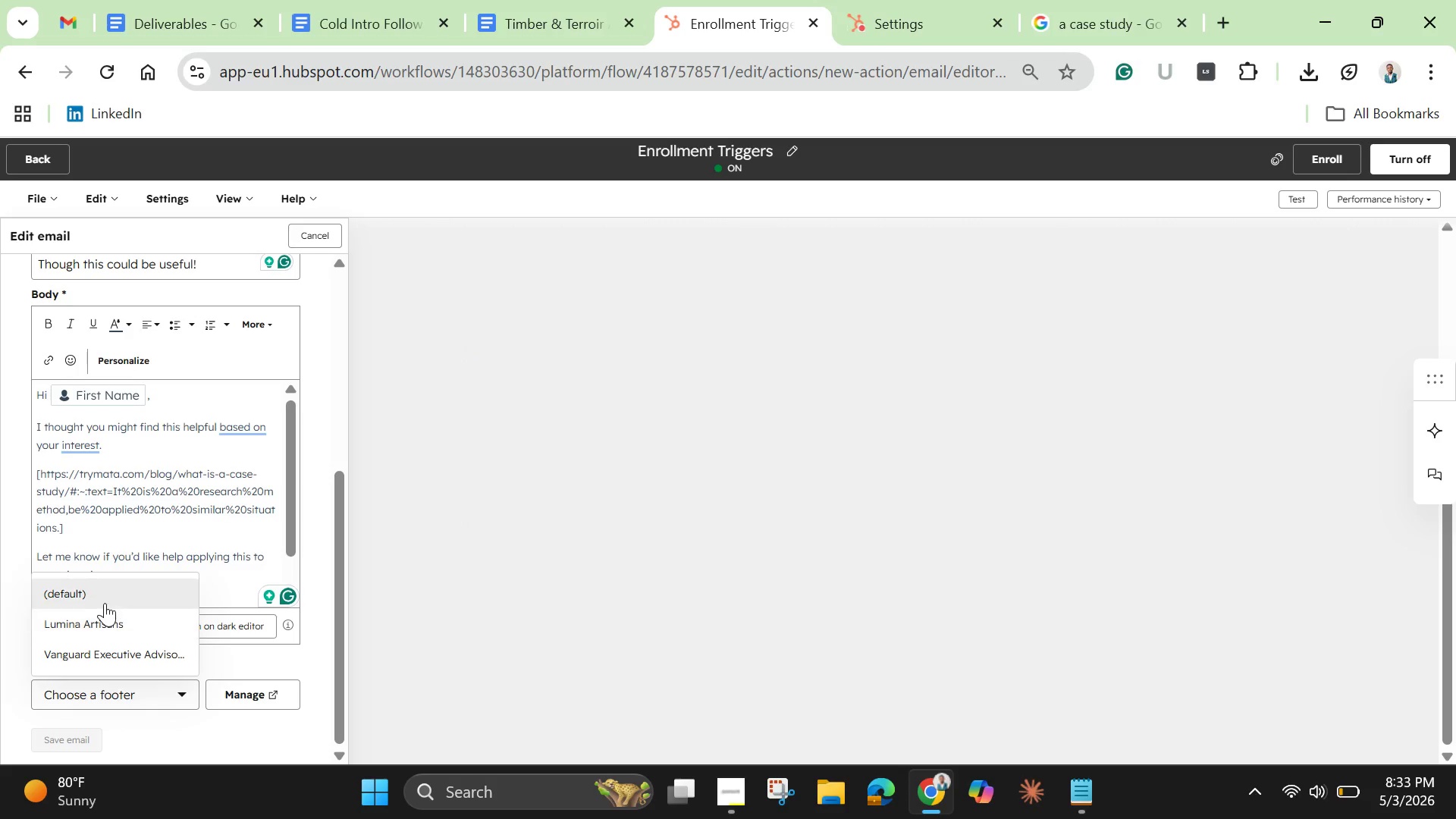 
left_click([105, 598])
 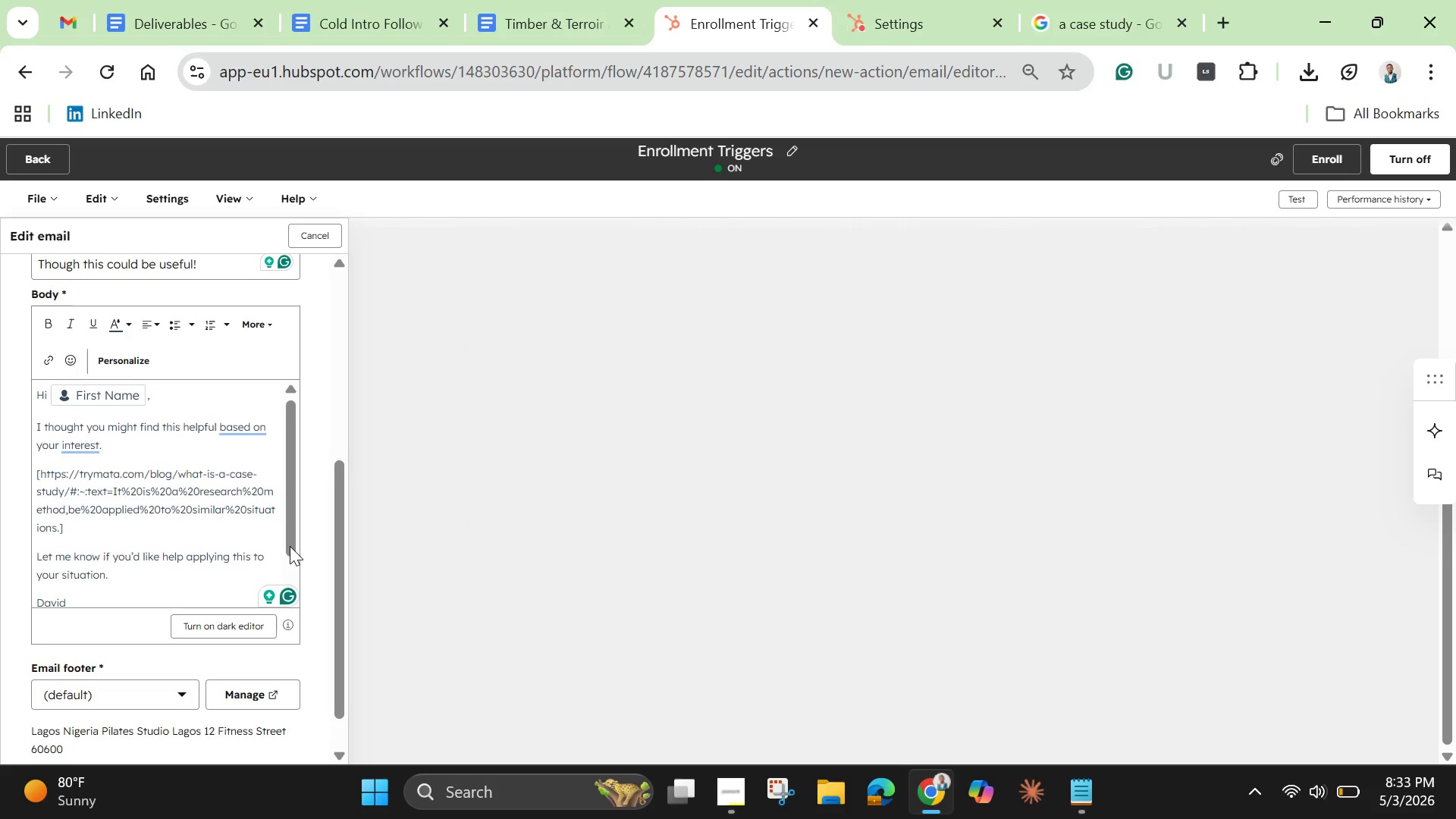 
left_click_drag(start_coordinate=[290, 544], to_coordinate=[300, 614])
 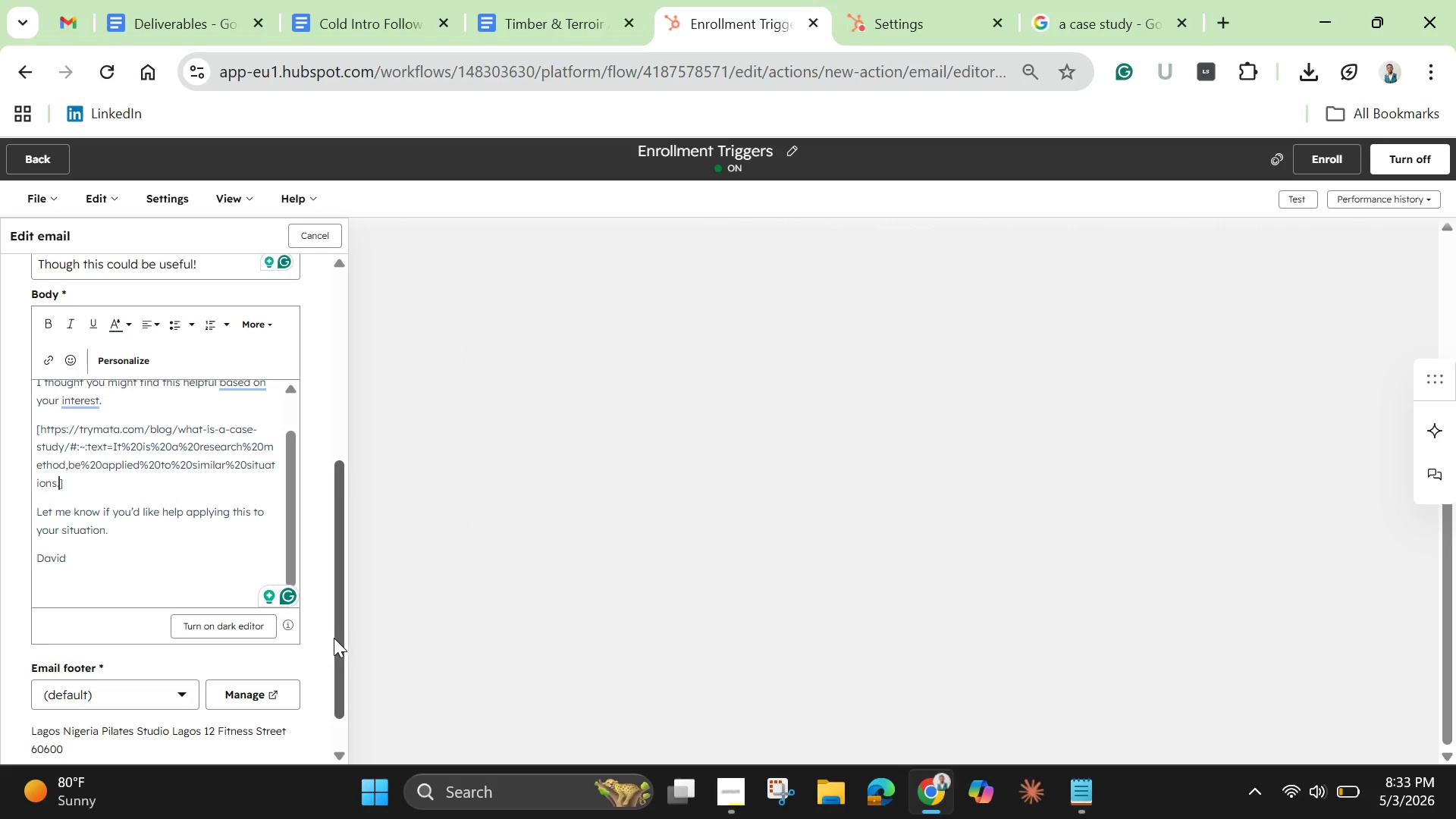 
left_click_drag(start_coordinate=[334, 638], to_coordinate=[334, 728])
 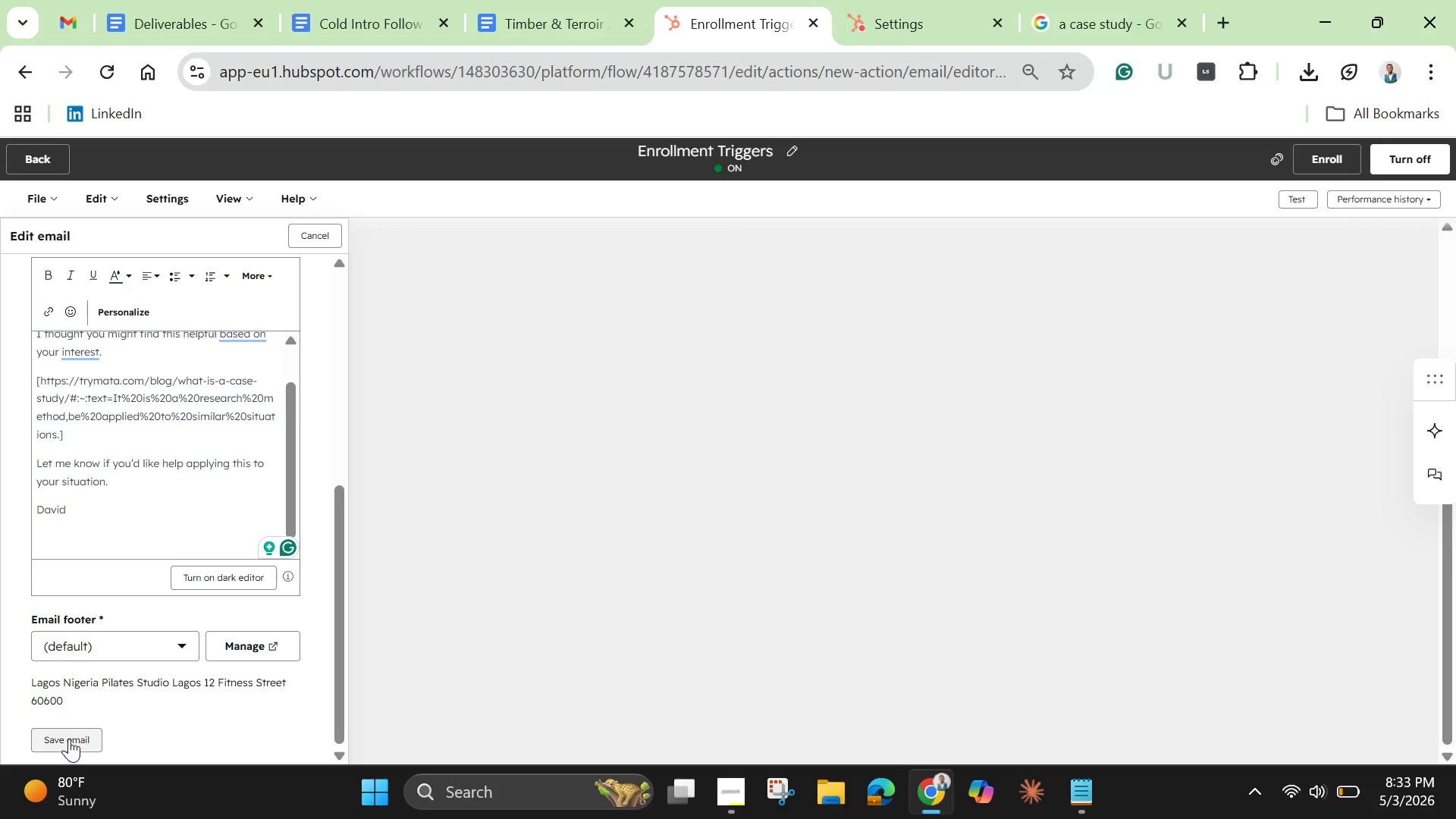 
left_click([69, 739])
 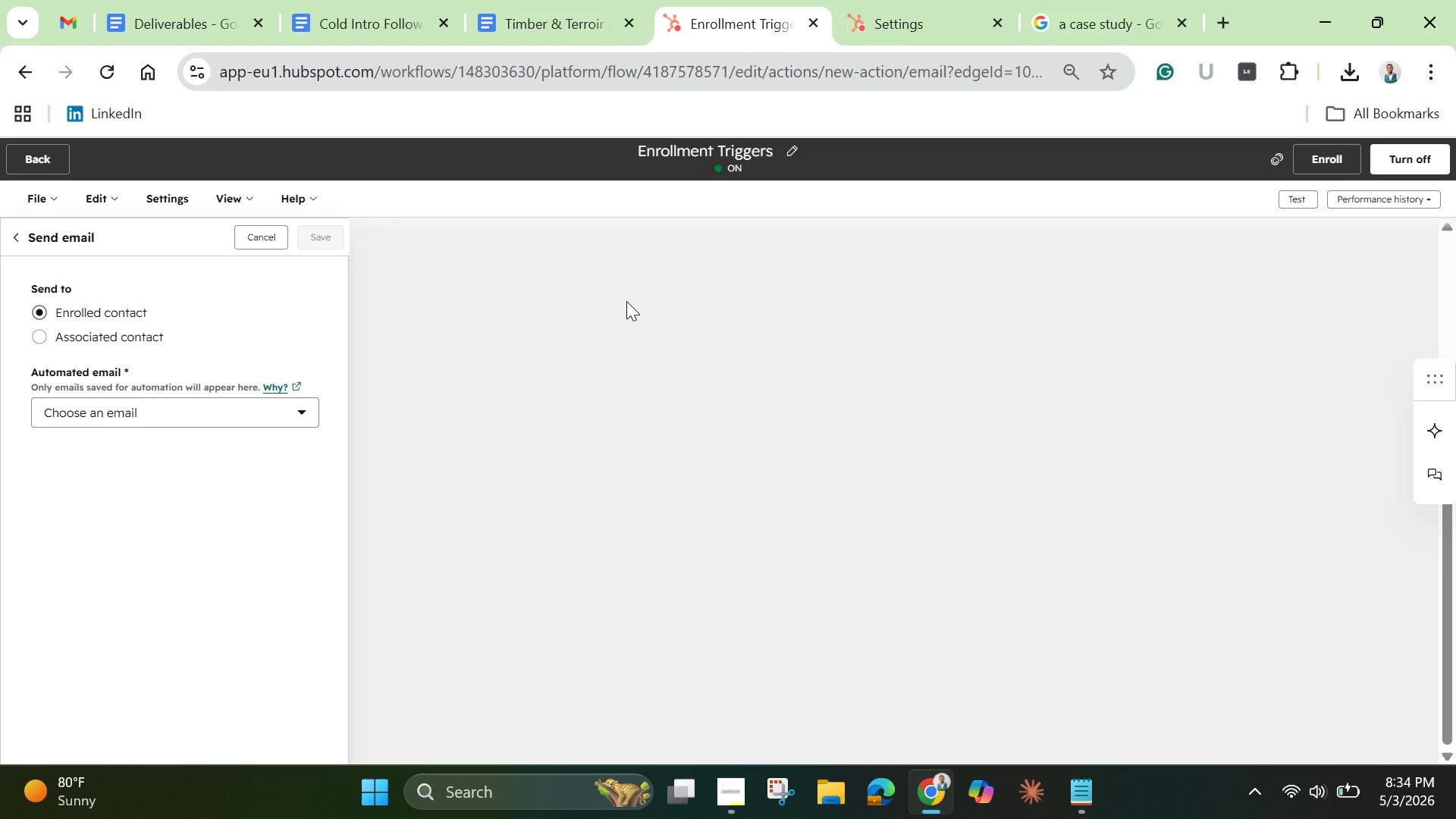 
wait(42.25)
 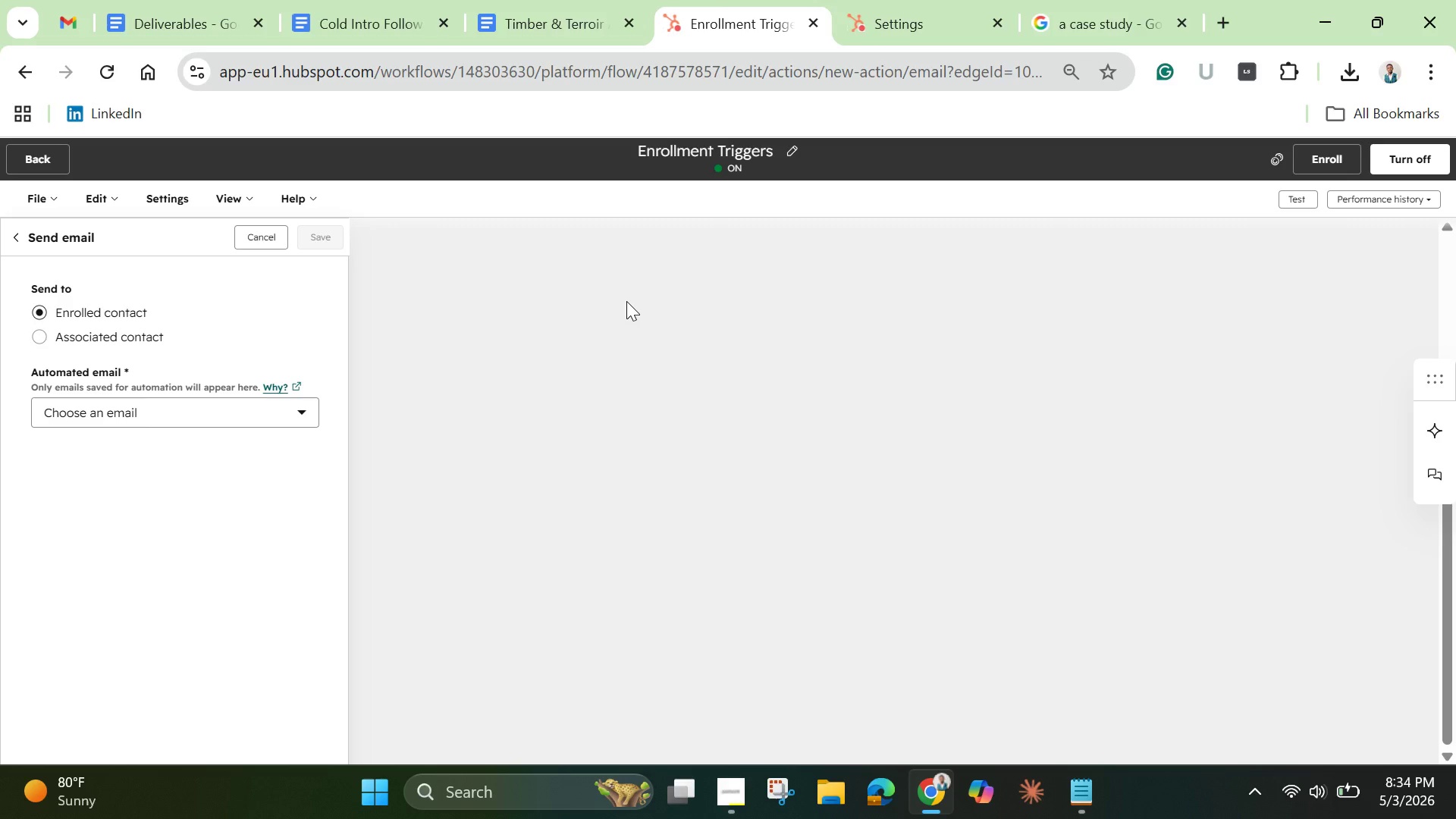 
left_click([135, 413])
 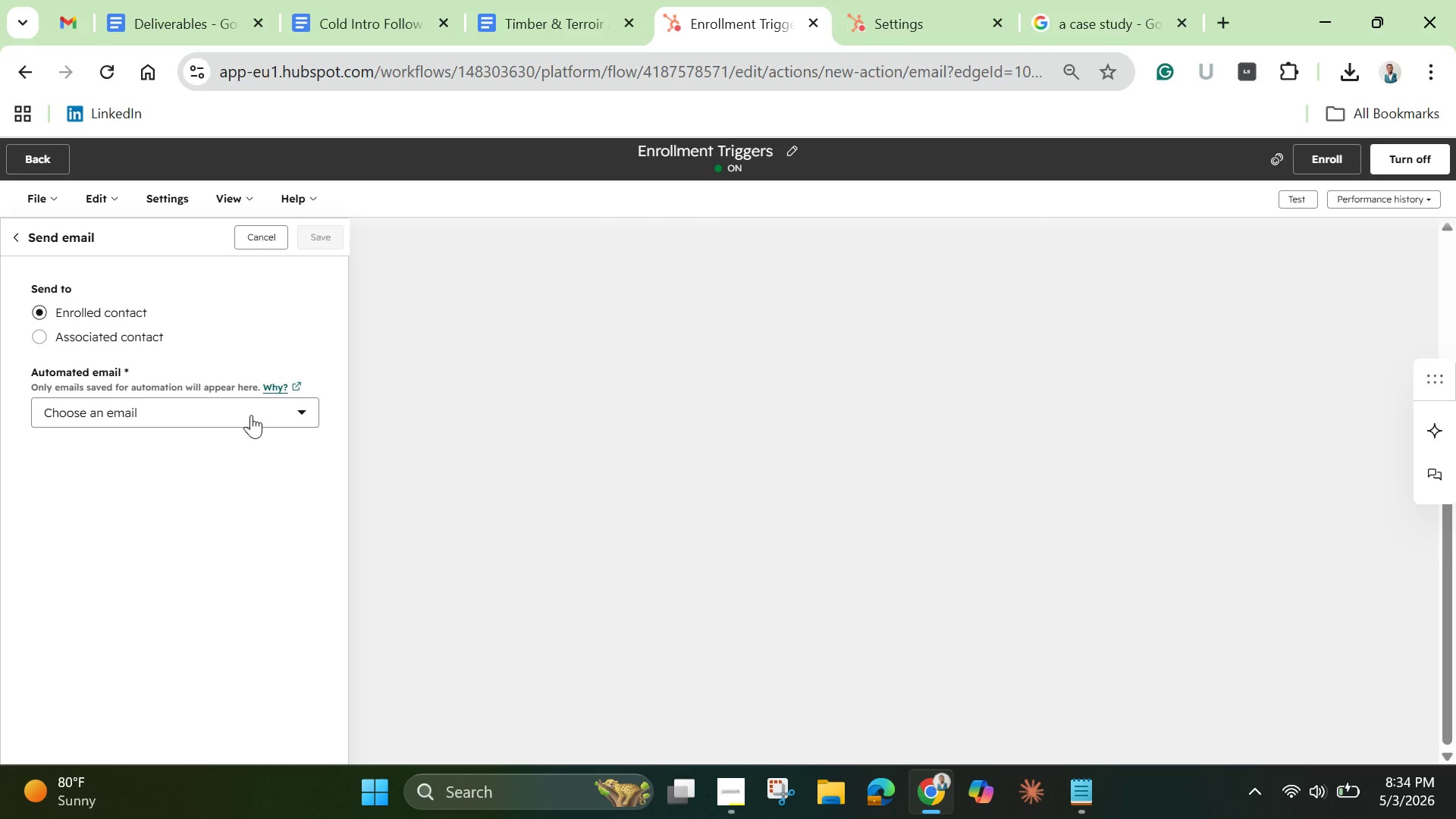 
left_click([290, 416])
 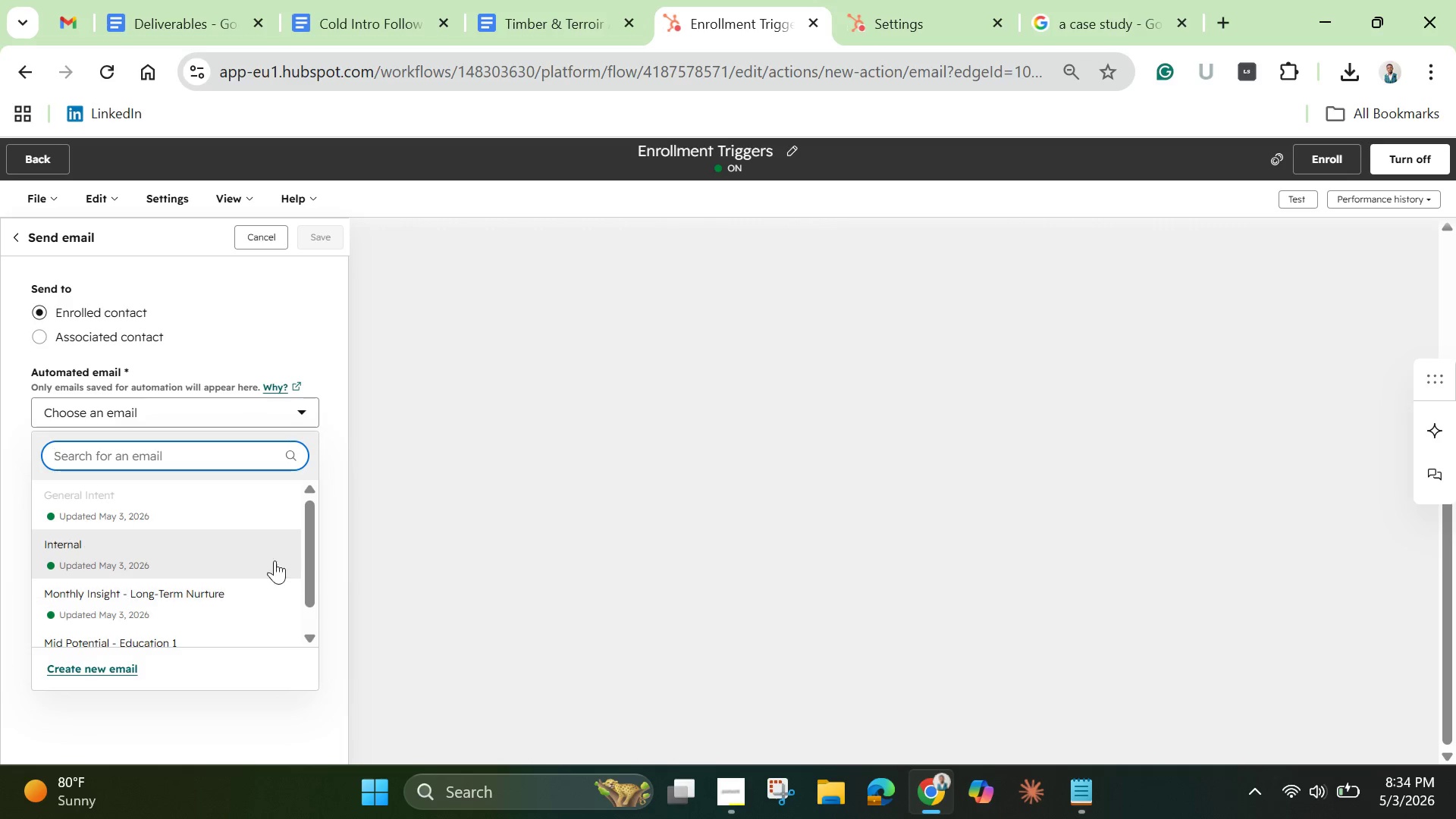 
left_click_drag(start_coordinate=[306, 554], to_coordinate=[291, 522])
 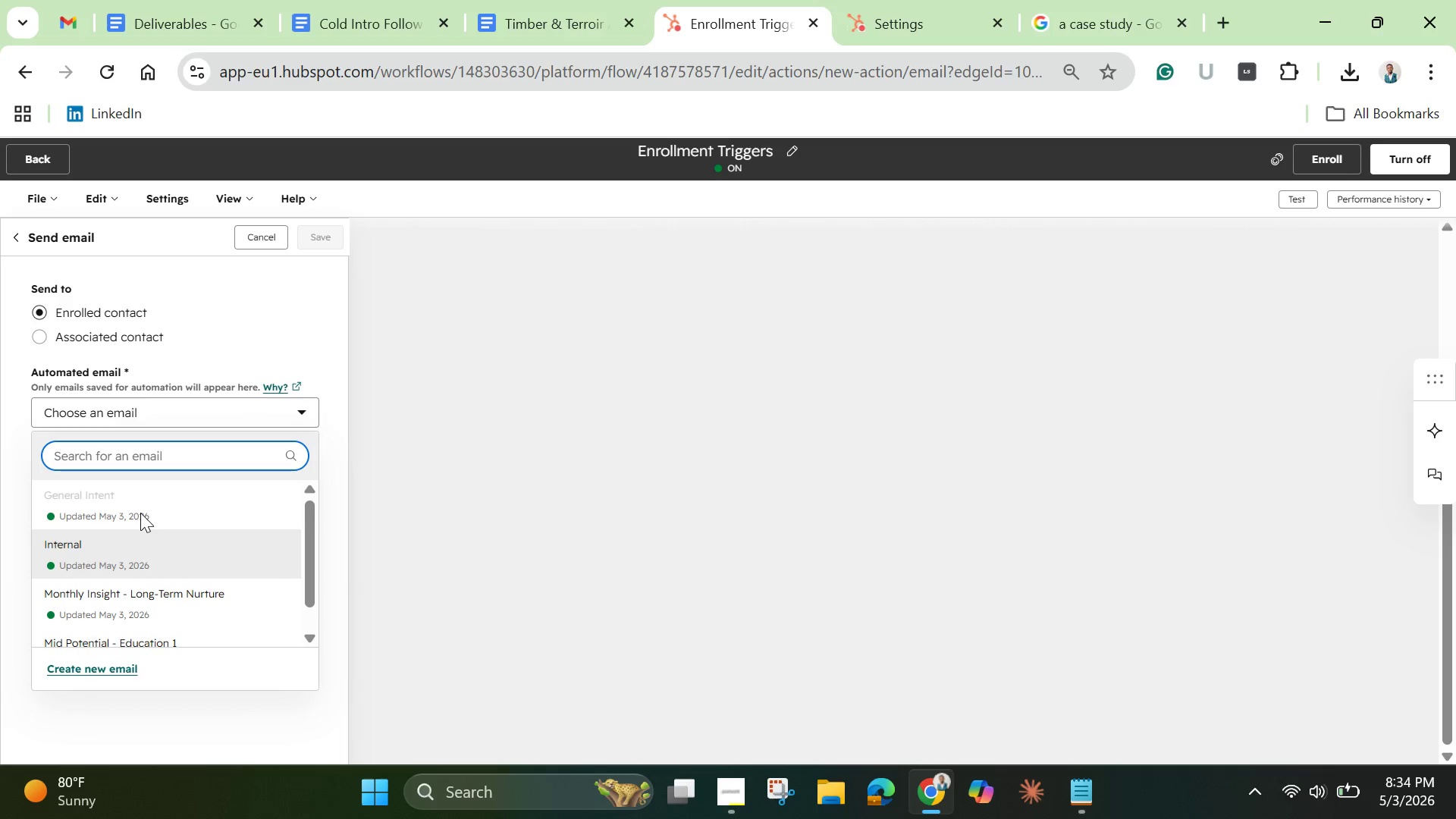 
left_click([140, 513])
 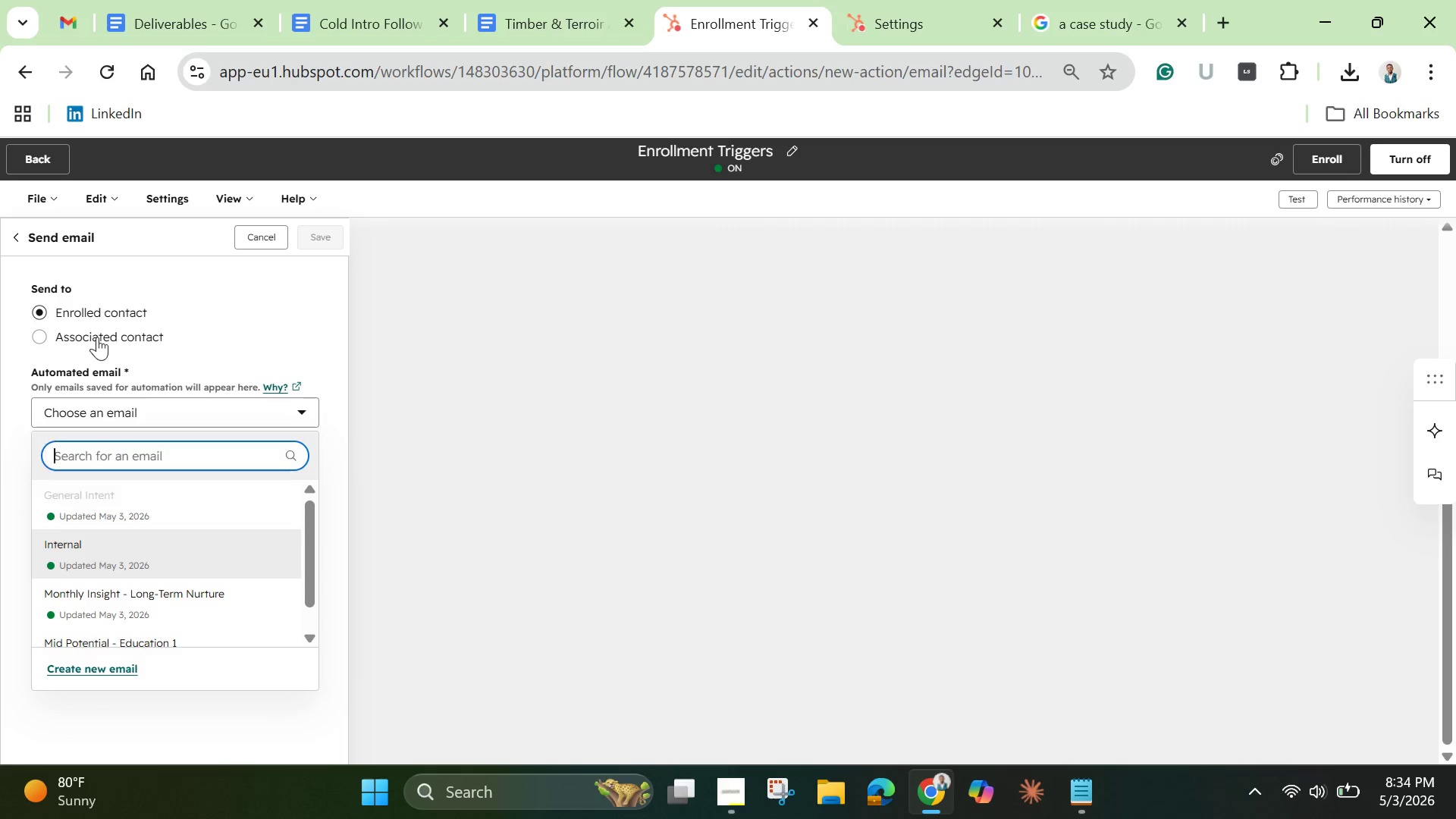 
left_click([95, 335])
 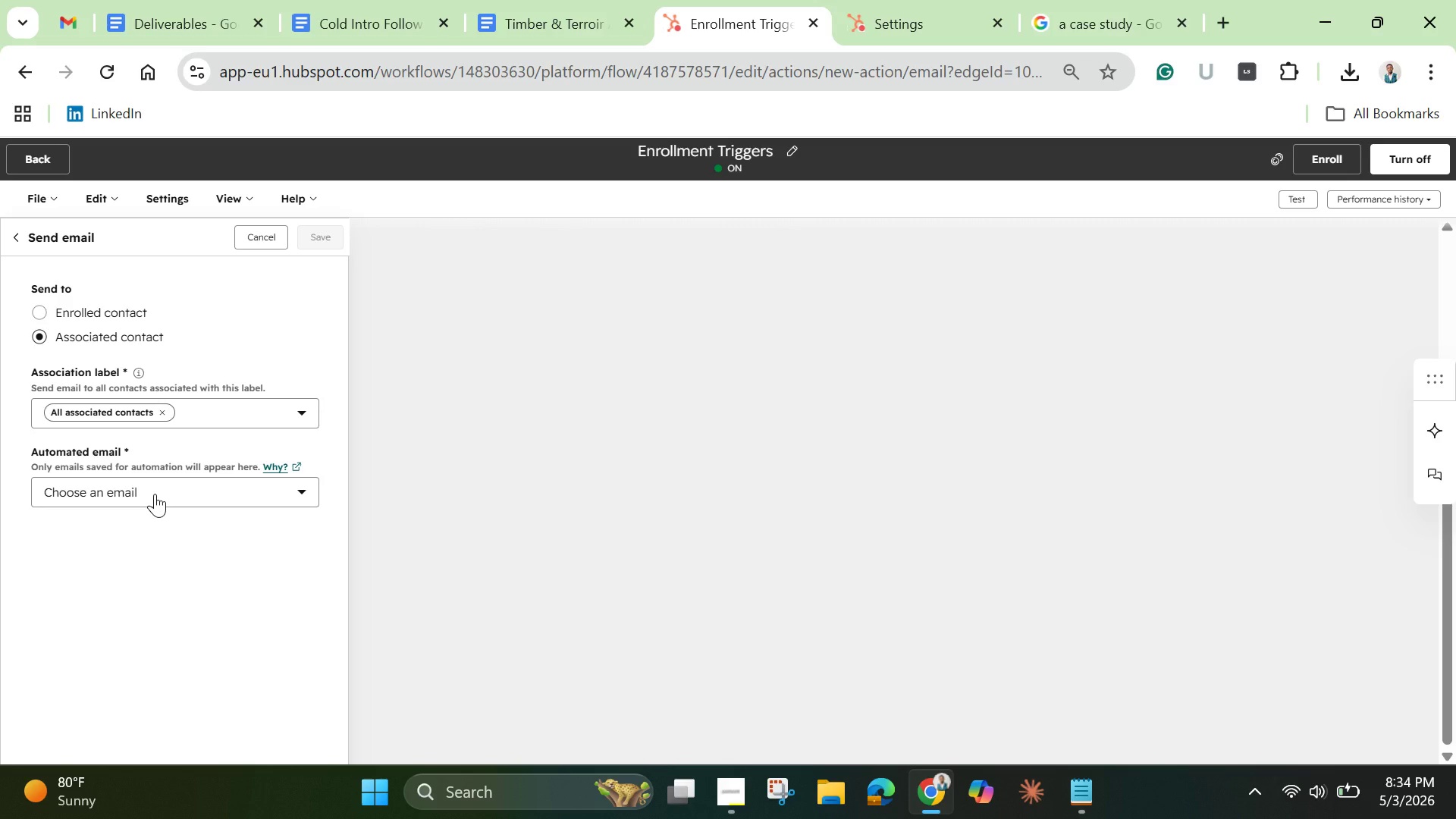 
left_click([155, 494])
 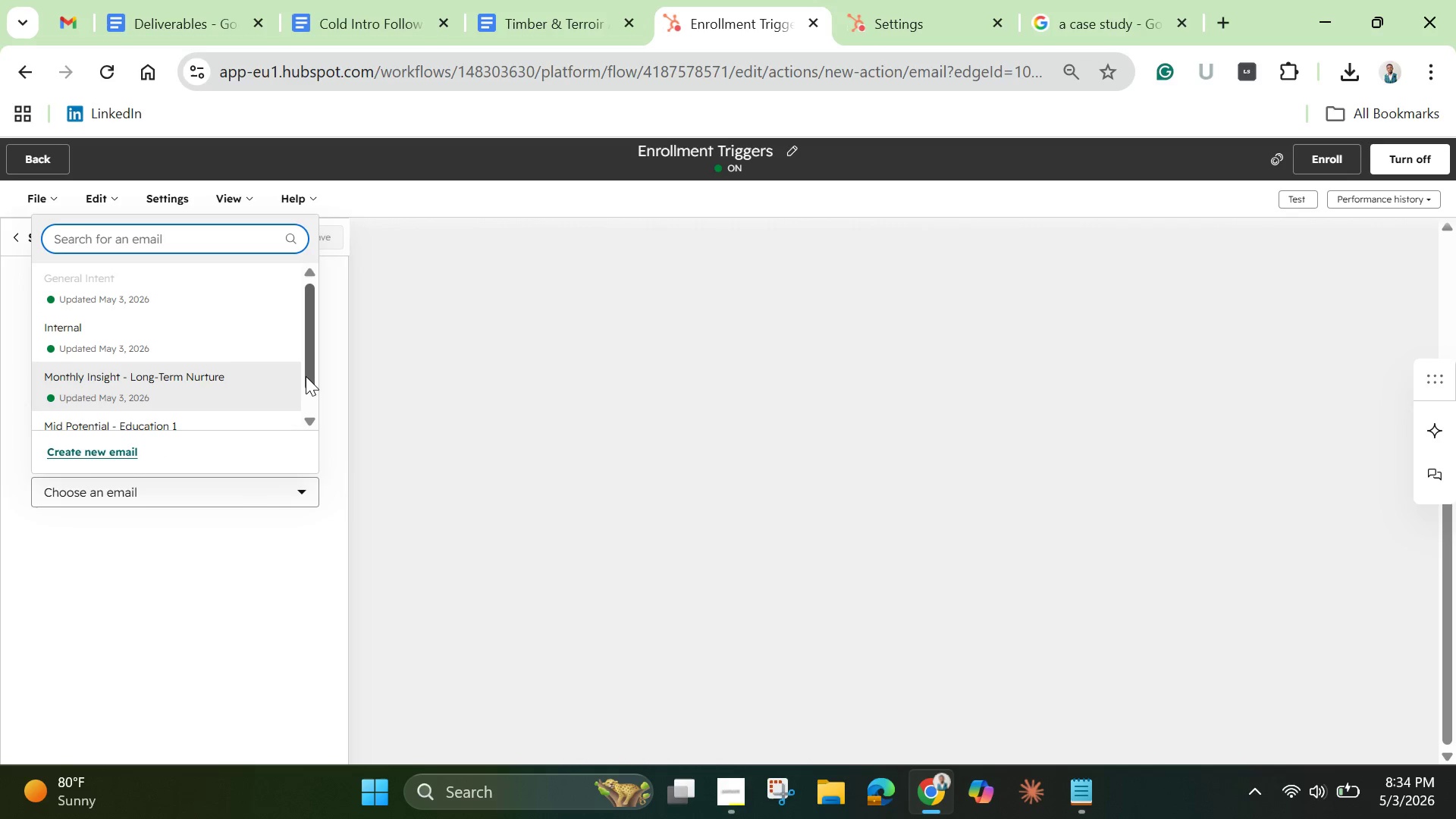 
wait(5.59)
 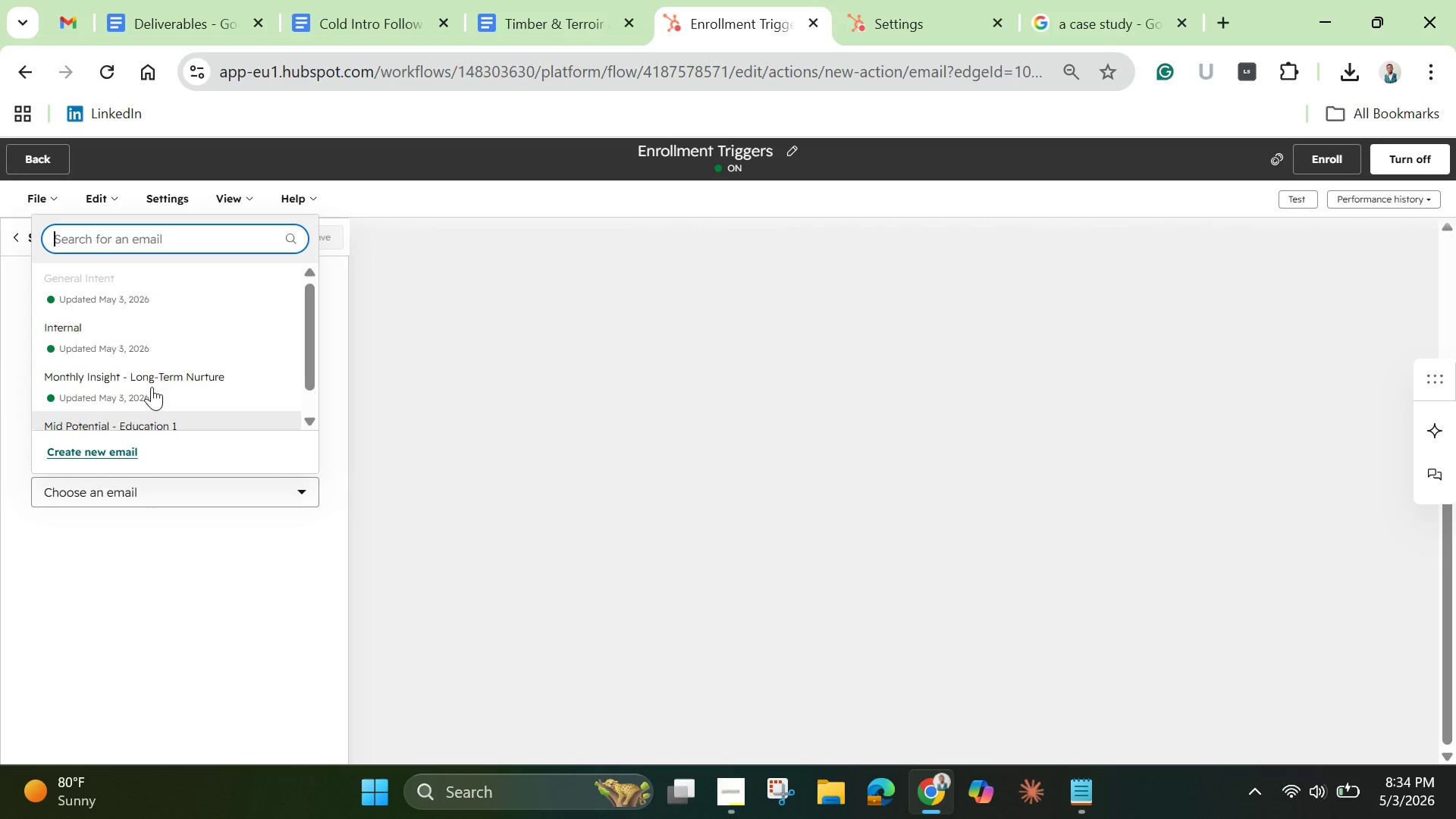 
left_click_drag(start_coordinate=[304, 376], to_coordinate=[304, 434])
 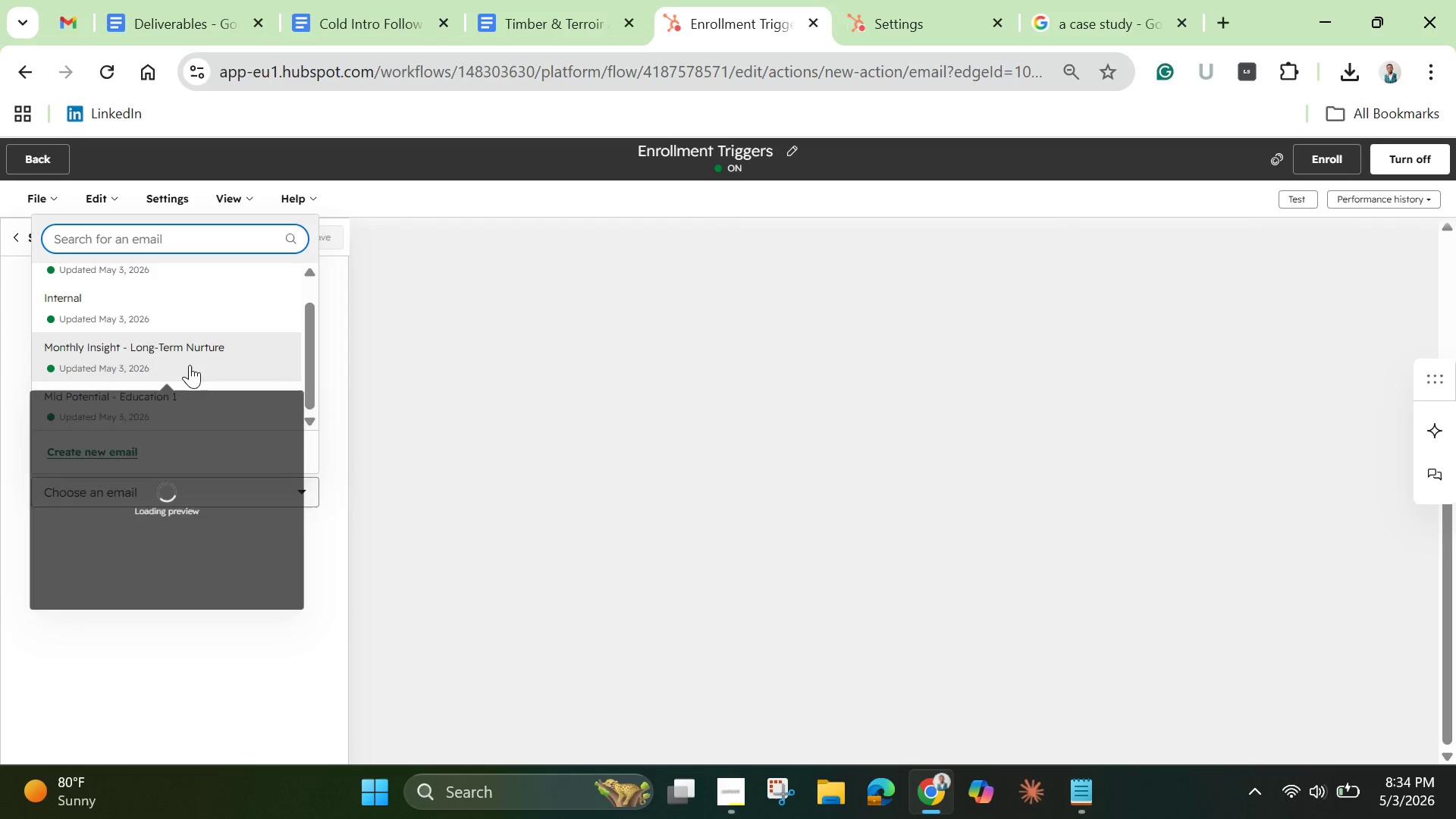 
mouse_move([84, 313])
 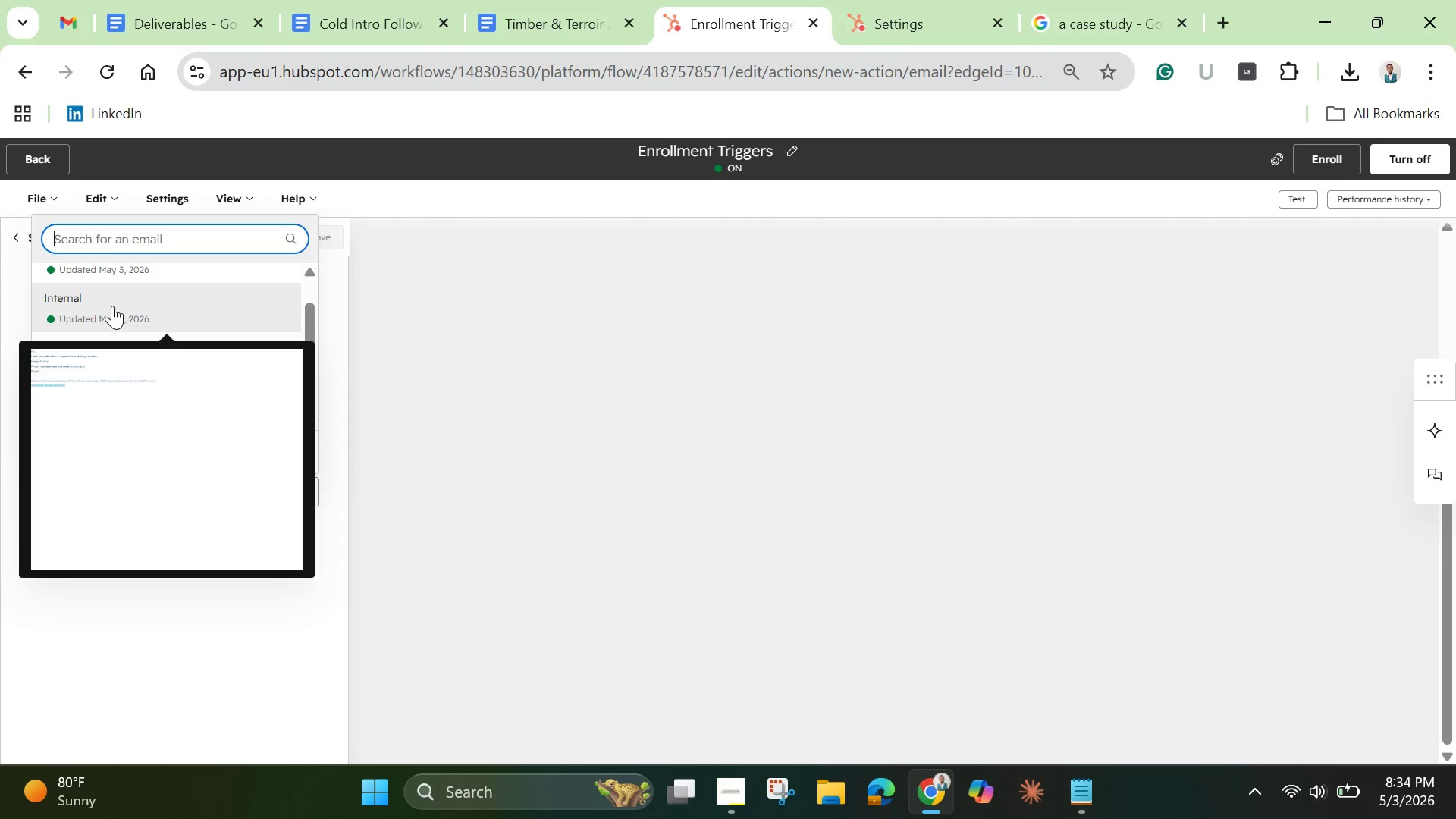 
mouse_move([97, 280])
 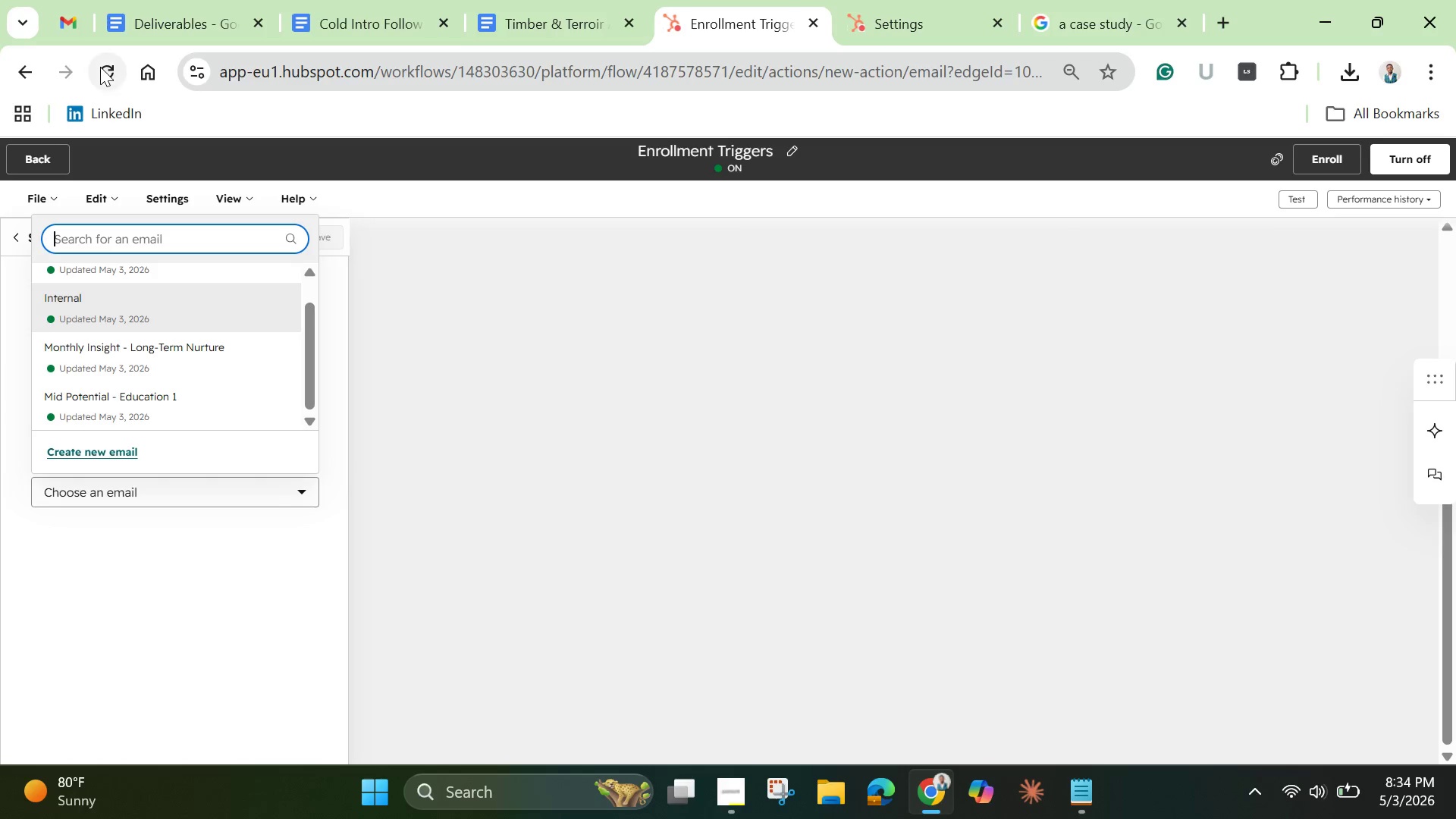 
left_click([102, 67])
 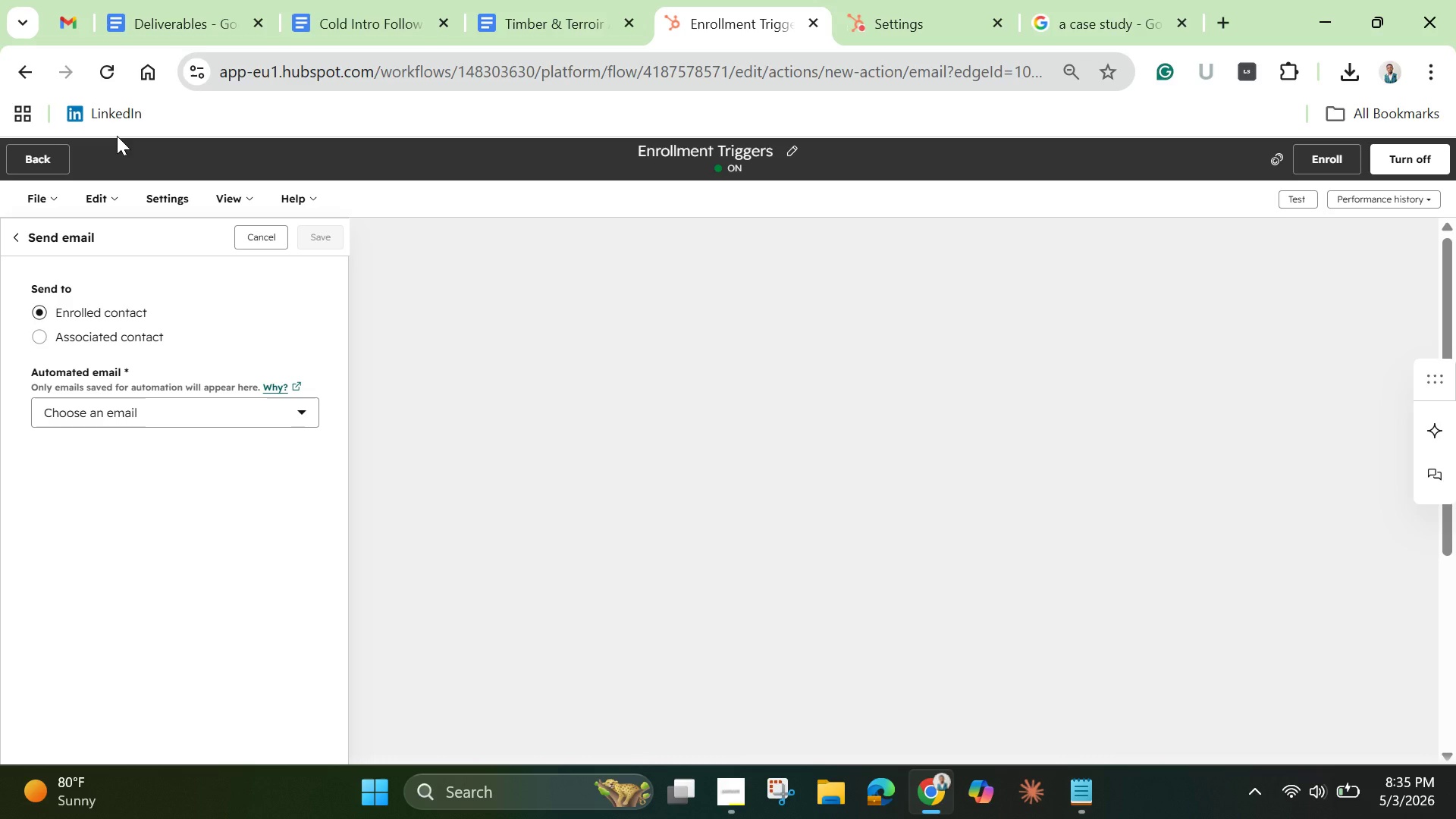 
wait(23.75)
 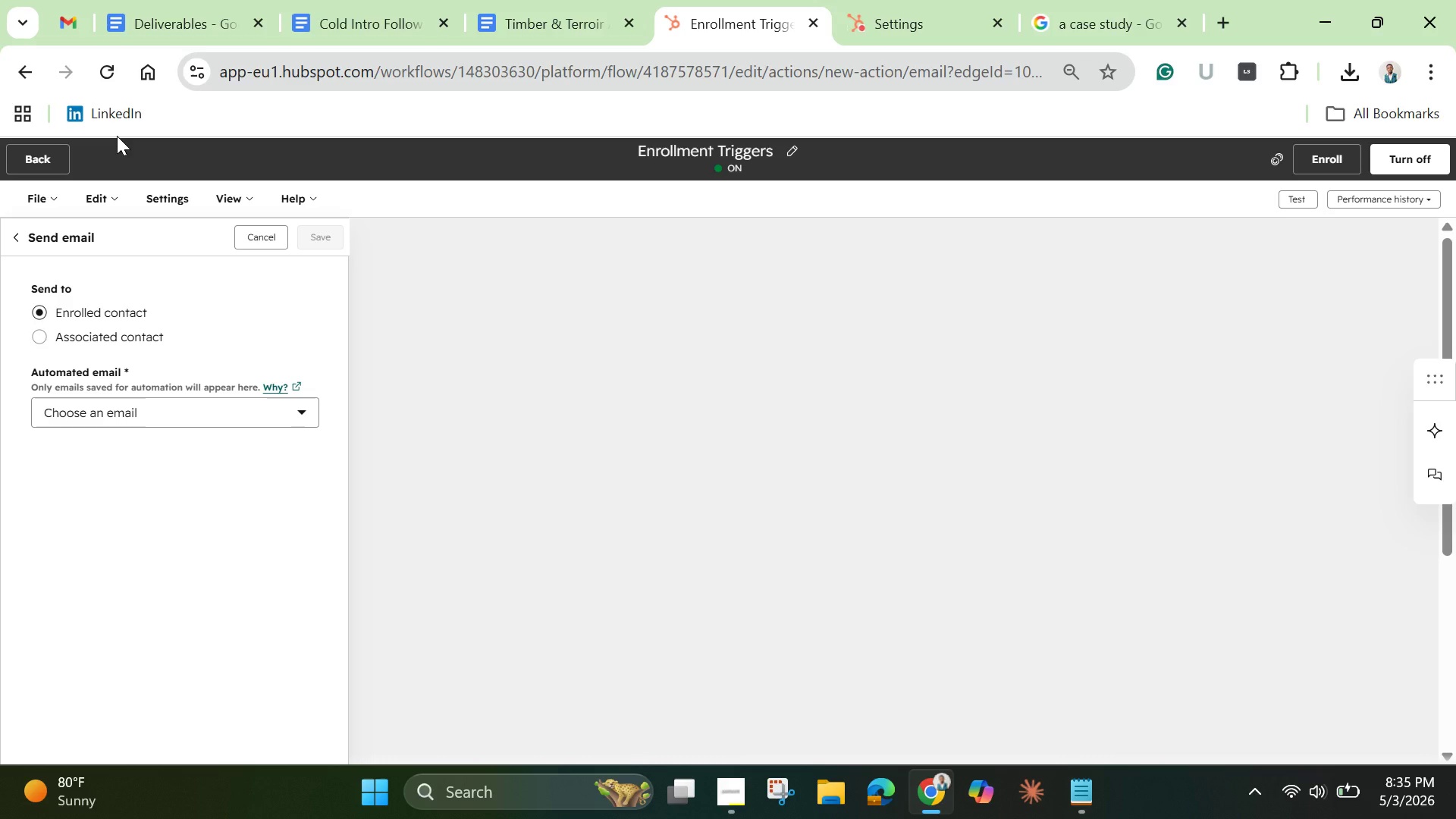 
left_click([96, 342])
 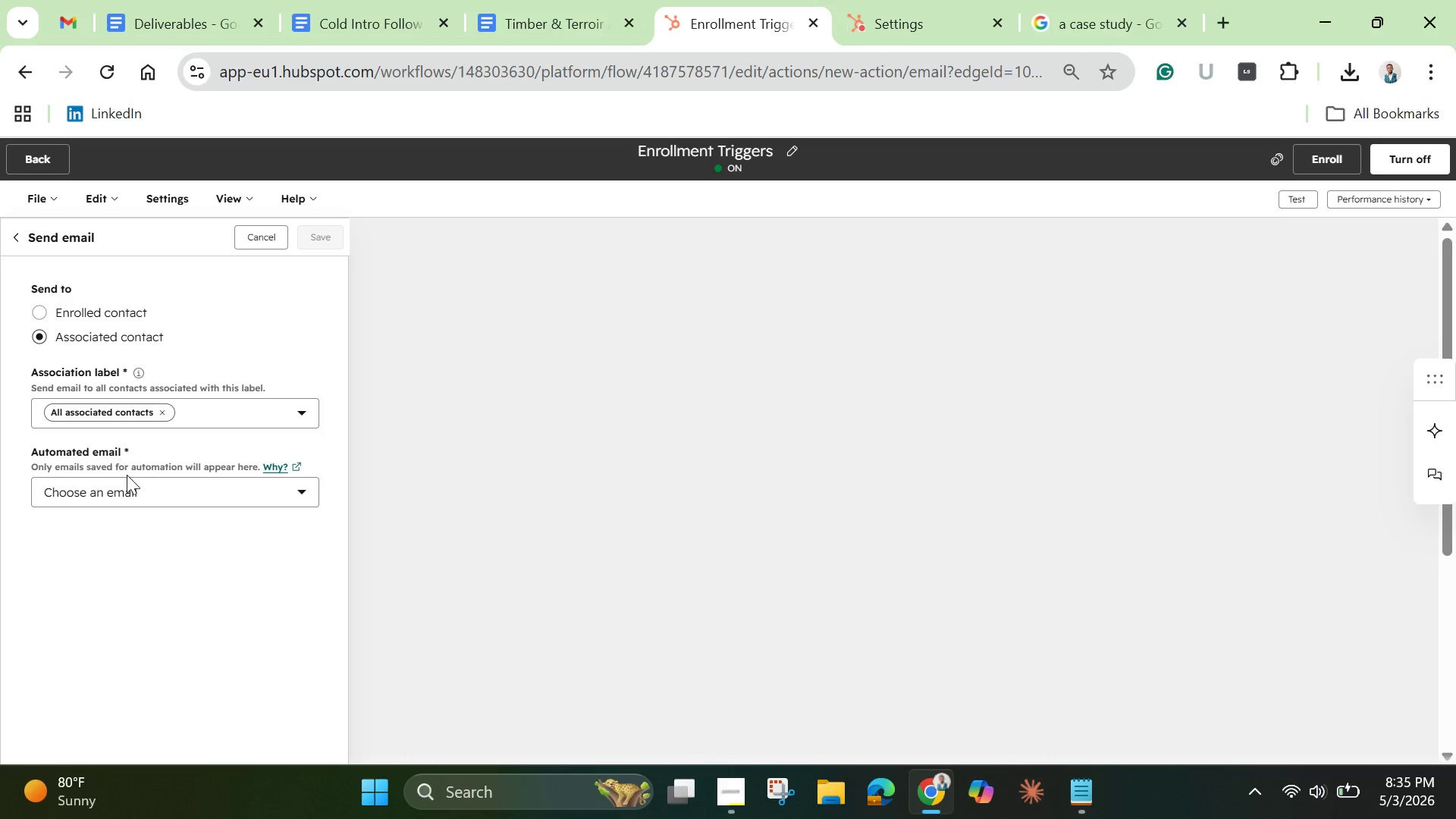 
wait(8.89)
 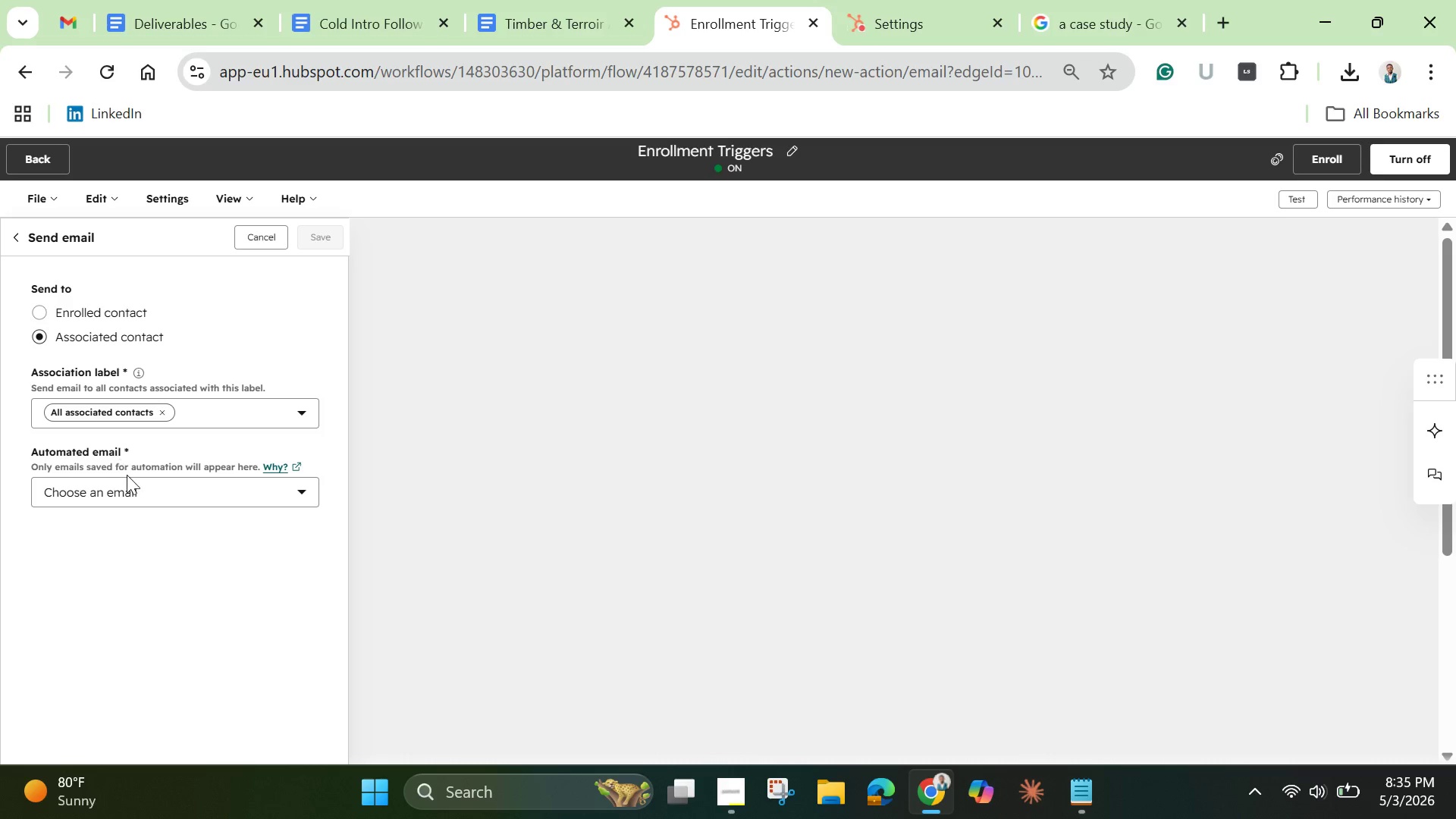 
left_click([770, 323])
 